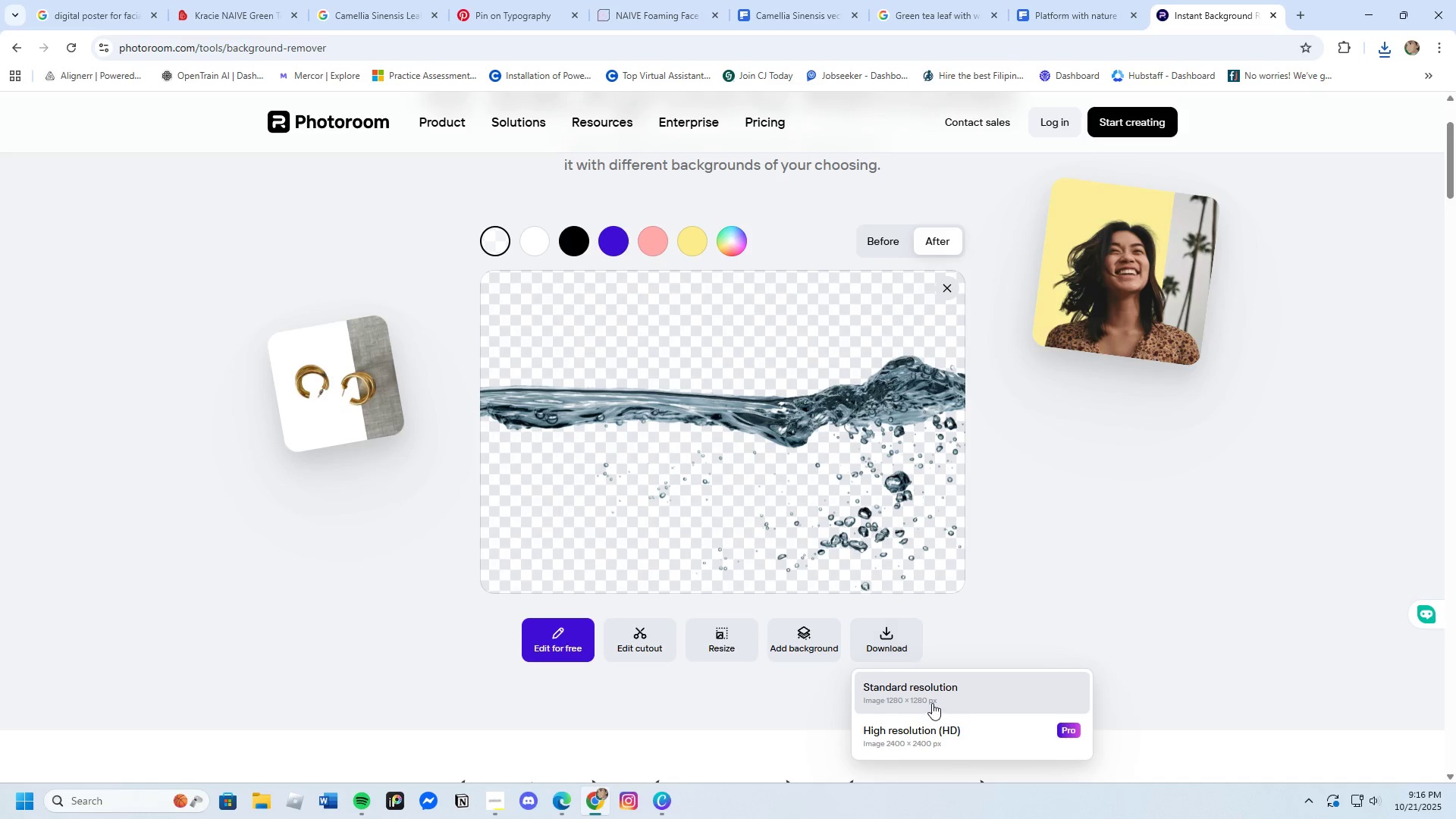 
left_click([932, 703])
 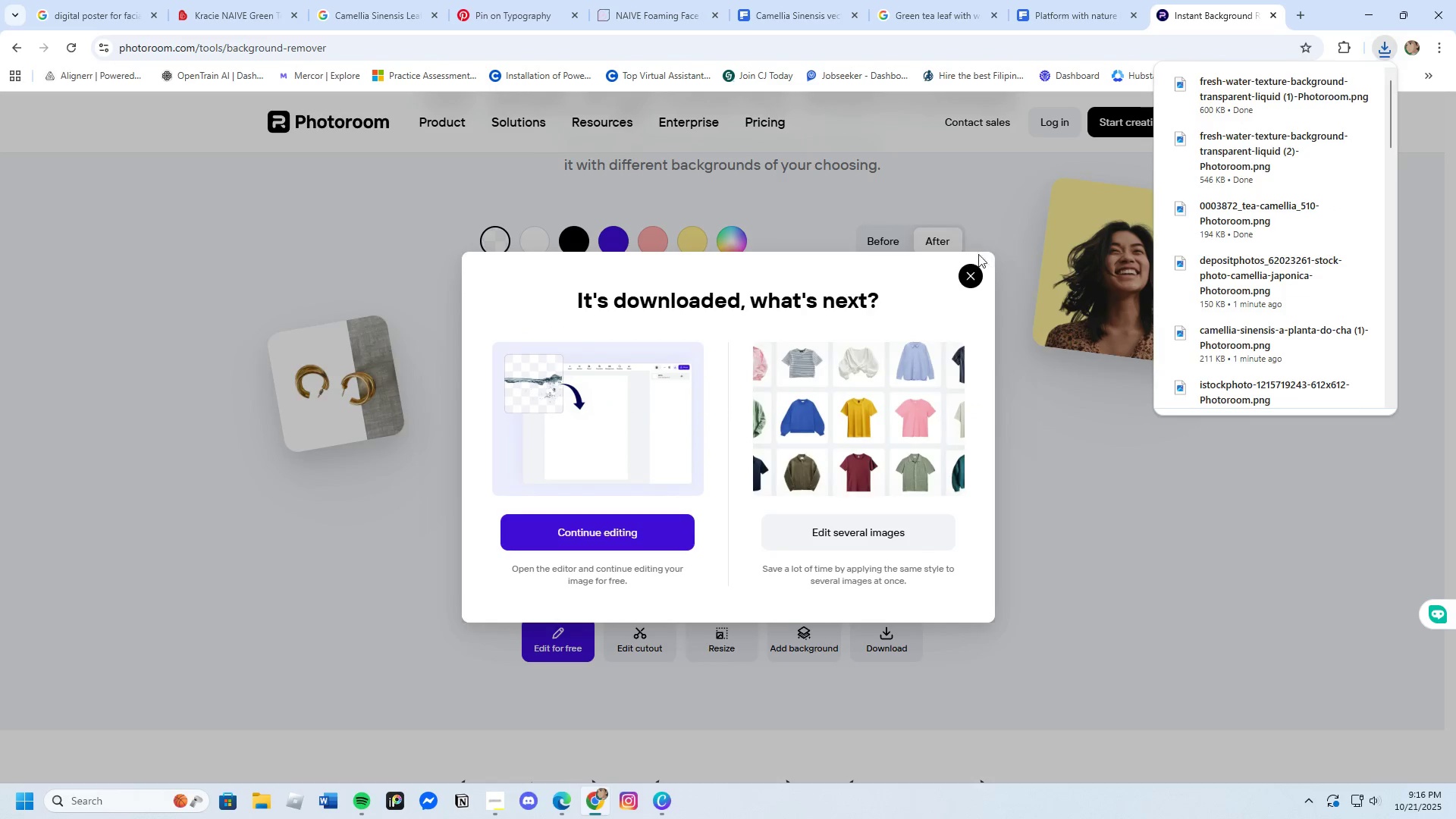 
left_click([966, 274])
 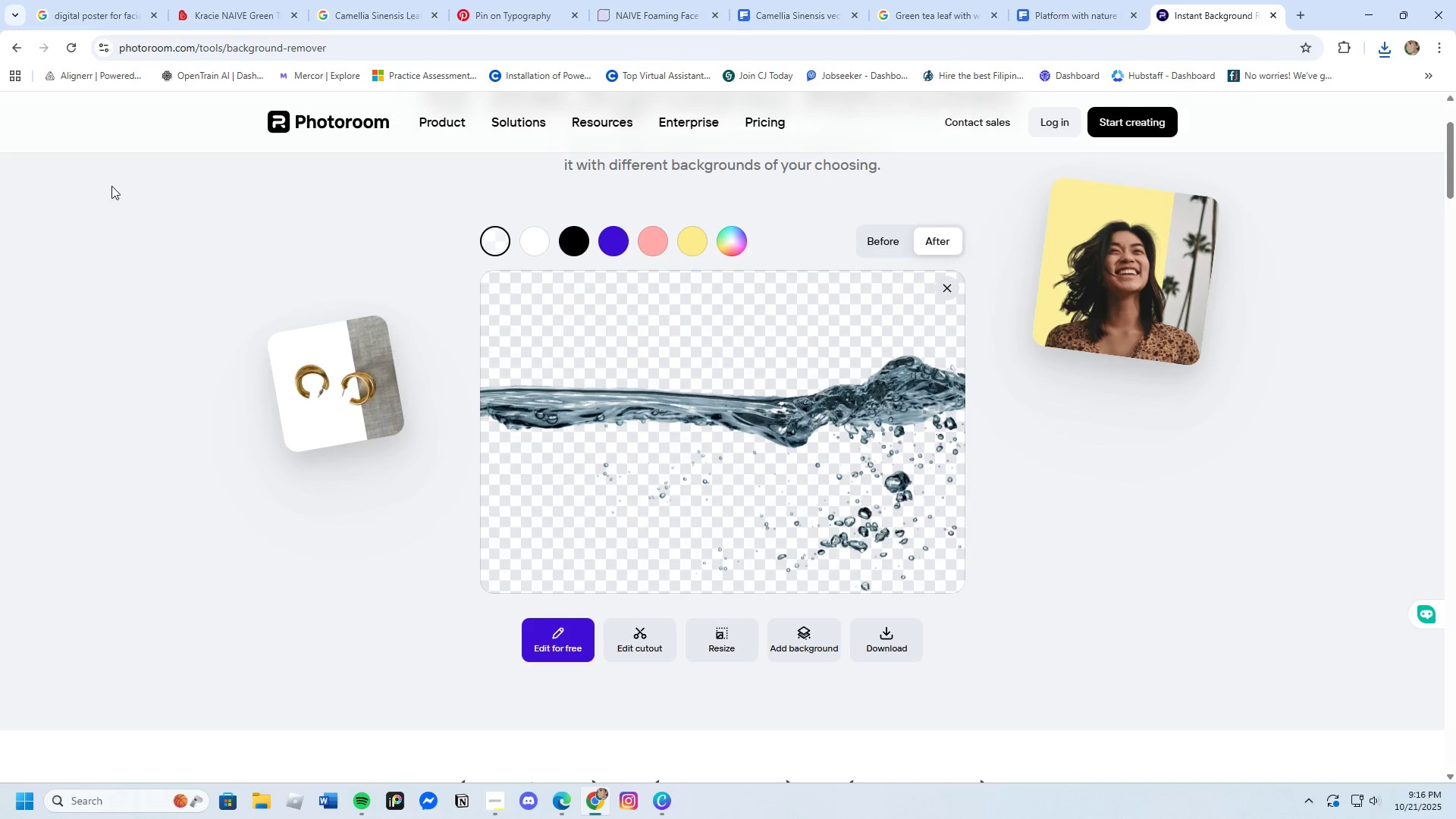 
left_click([59, 38])
 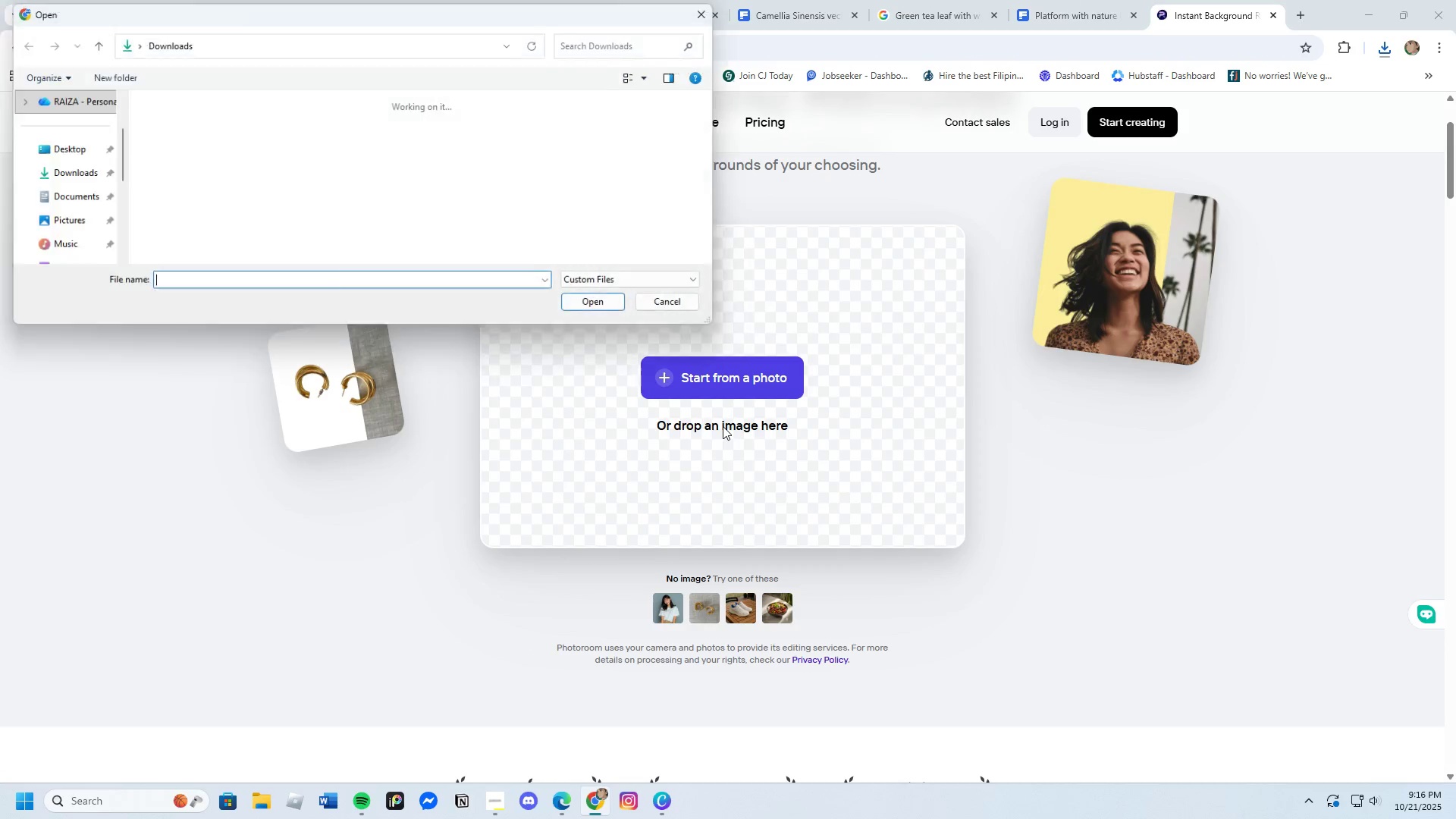 
scroll: coordinate [478, 206], scroll_direction: down, amount: 5.0
 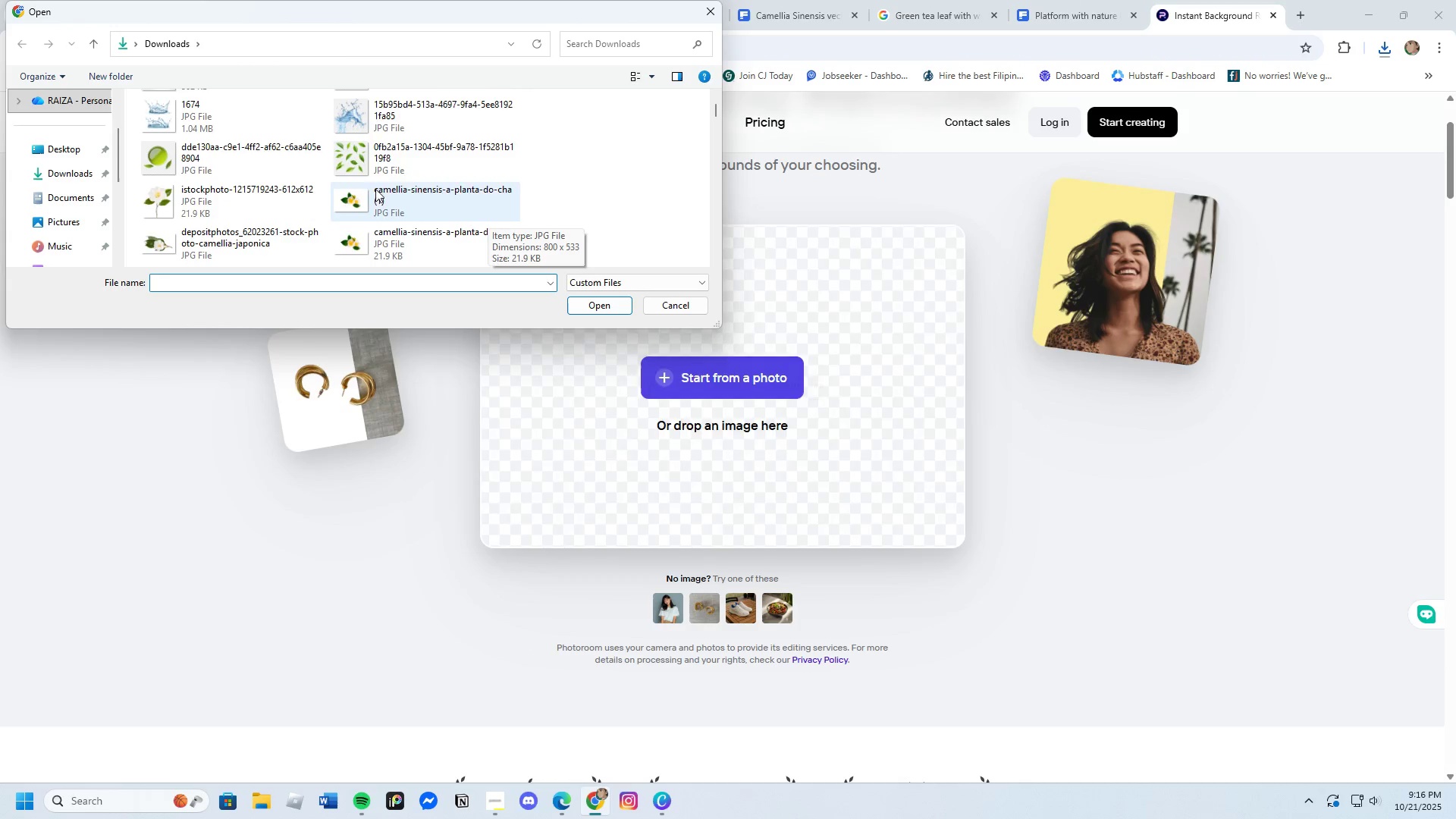 
scroll: coordinate [373, 184], scroll_direction: up, amount: 1.0
 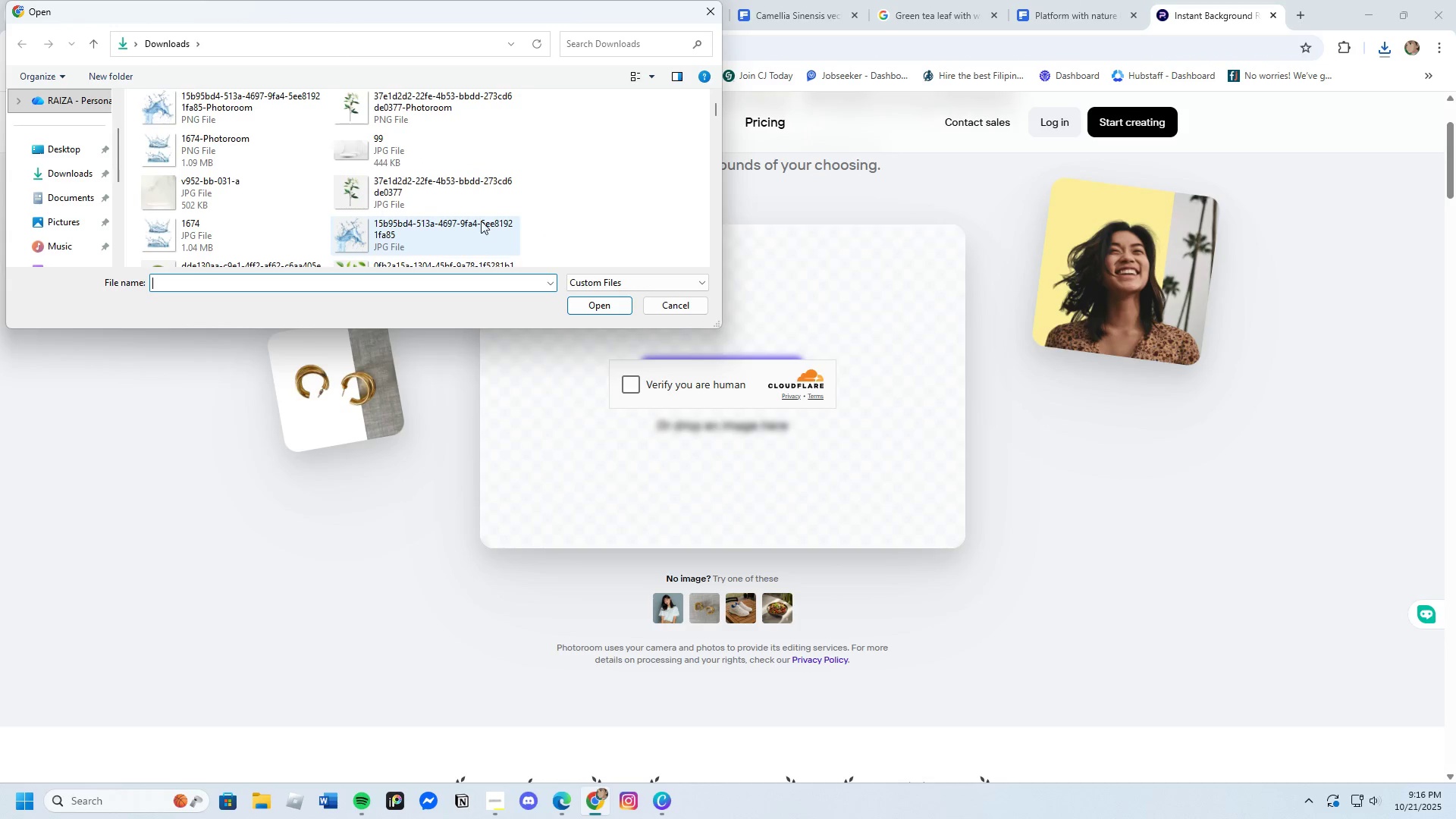 
scroll: coordinate [467, 212], scroll_direction: down, amount: 6.0
 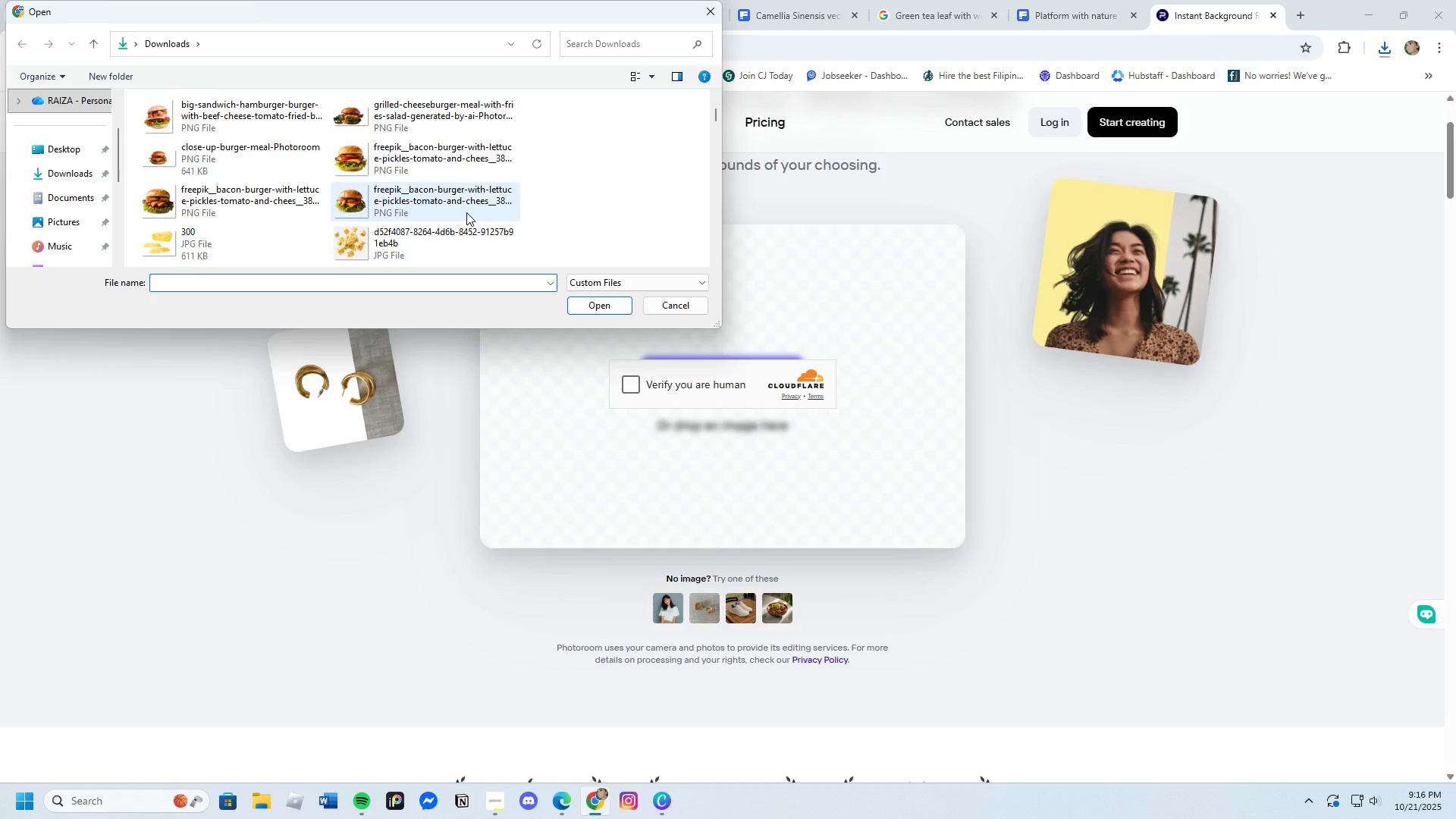 
scroll: coordinate [466, 212], scroll_direction: up, amount: 3.0
 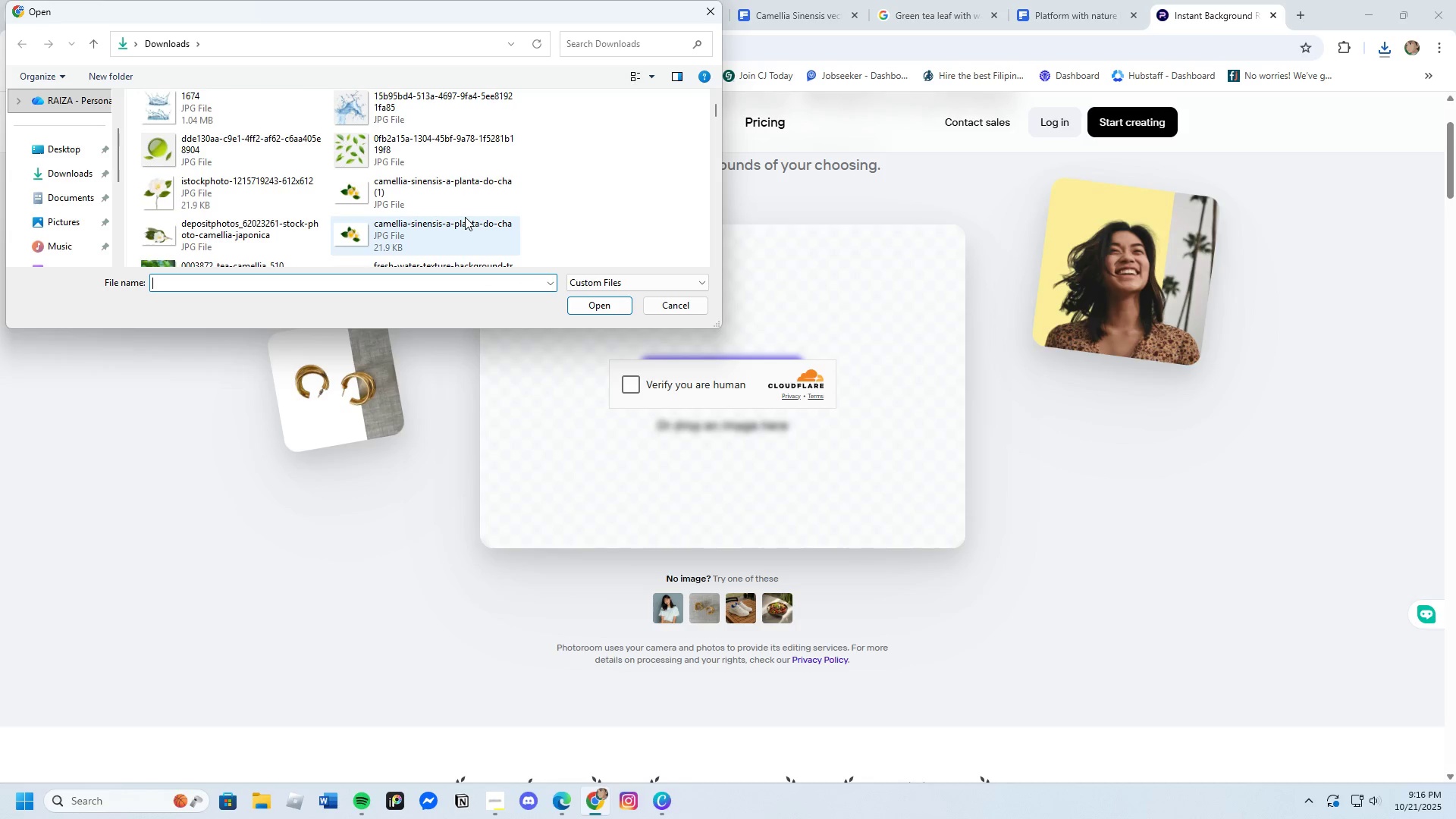 
scroll: coordinate [466, 221], scroll_direction: down, amount: 1.0
 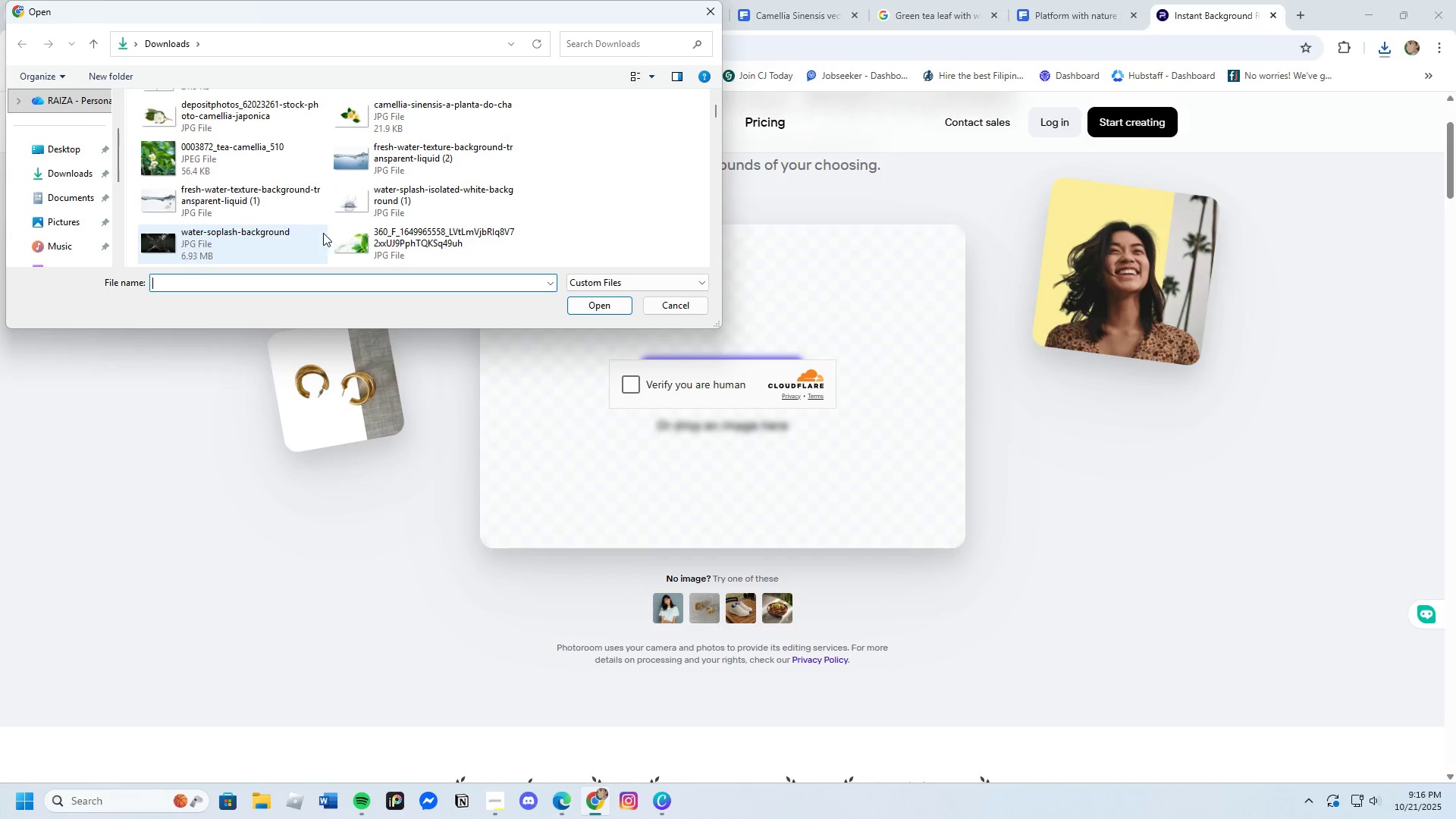 
left_click([355, 203])
 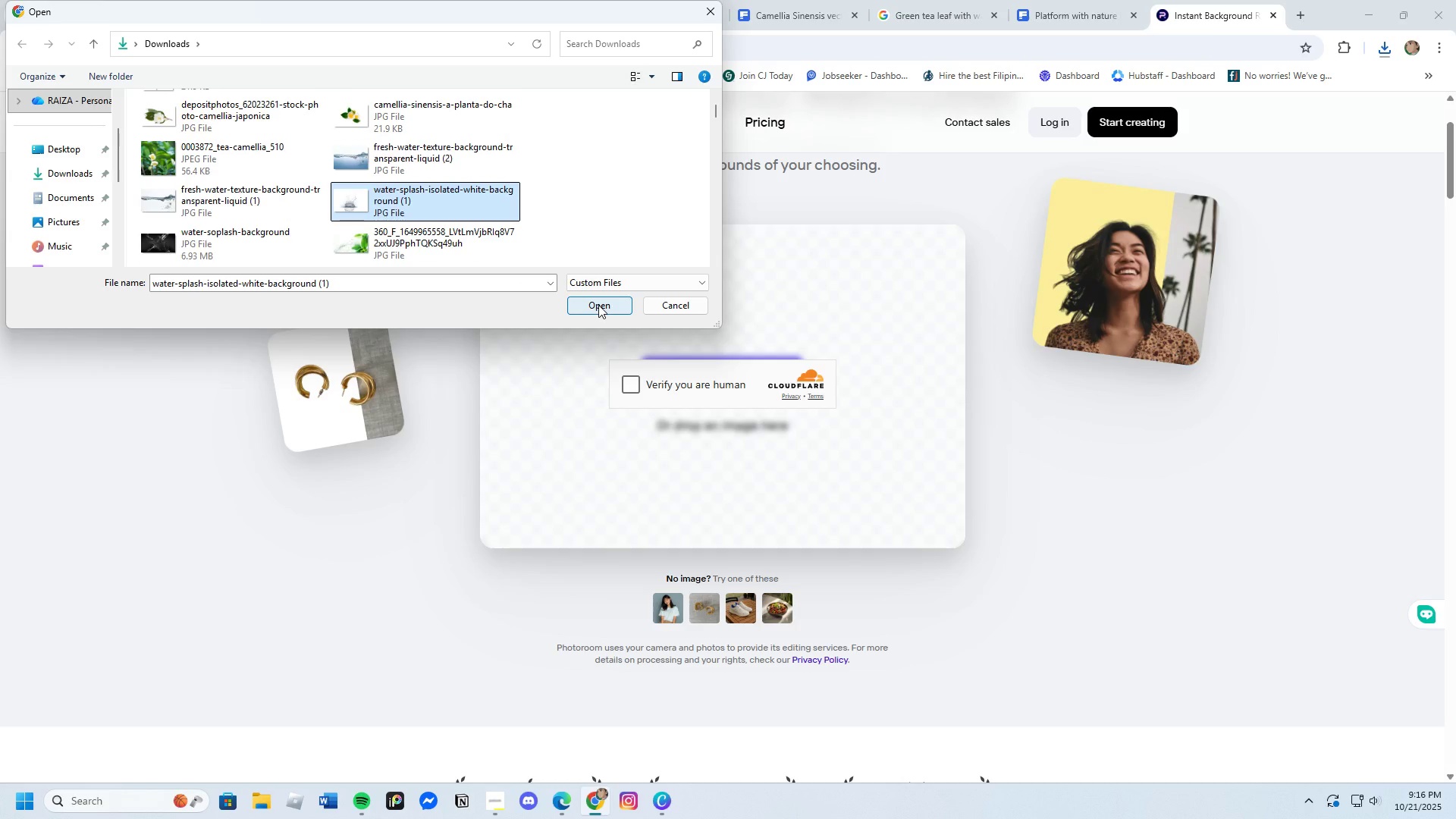 
left_click([598, 305])
 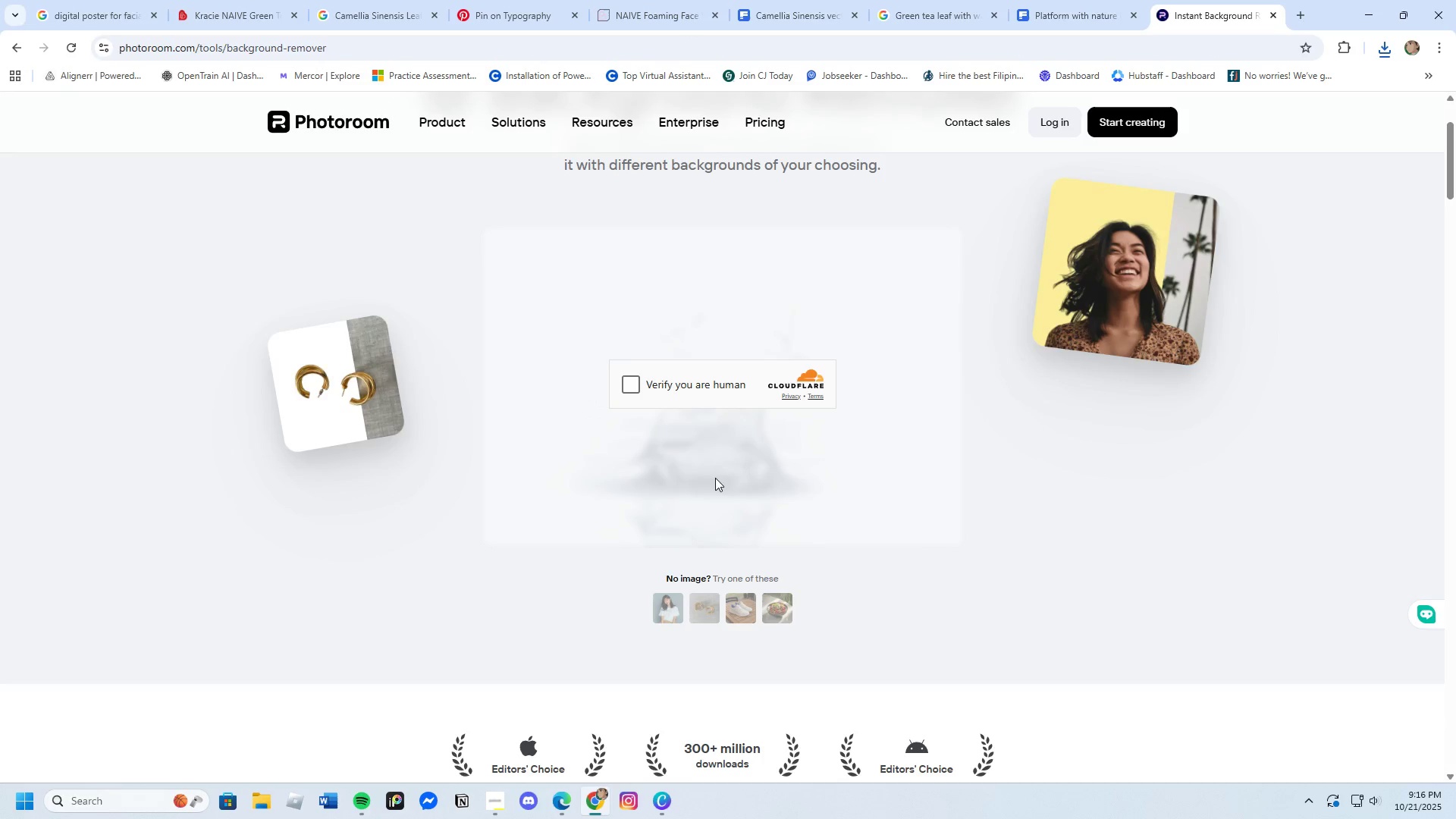 
left_click([641, 387])
 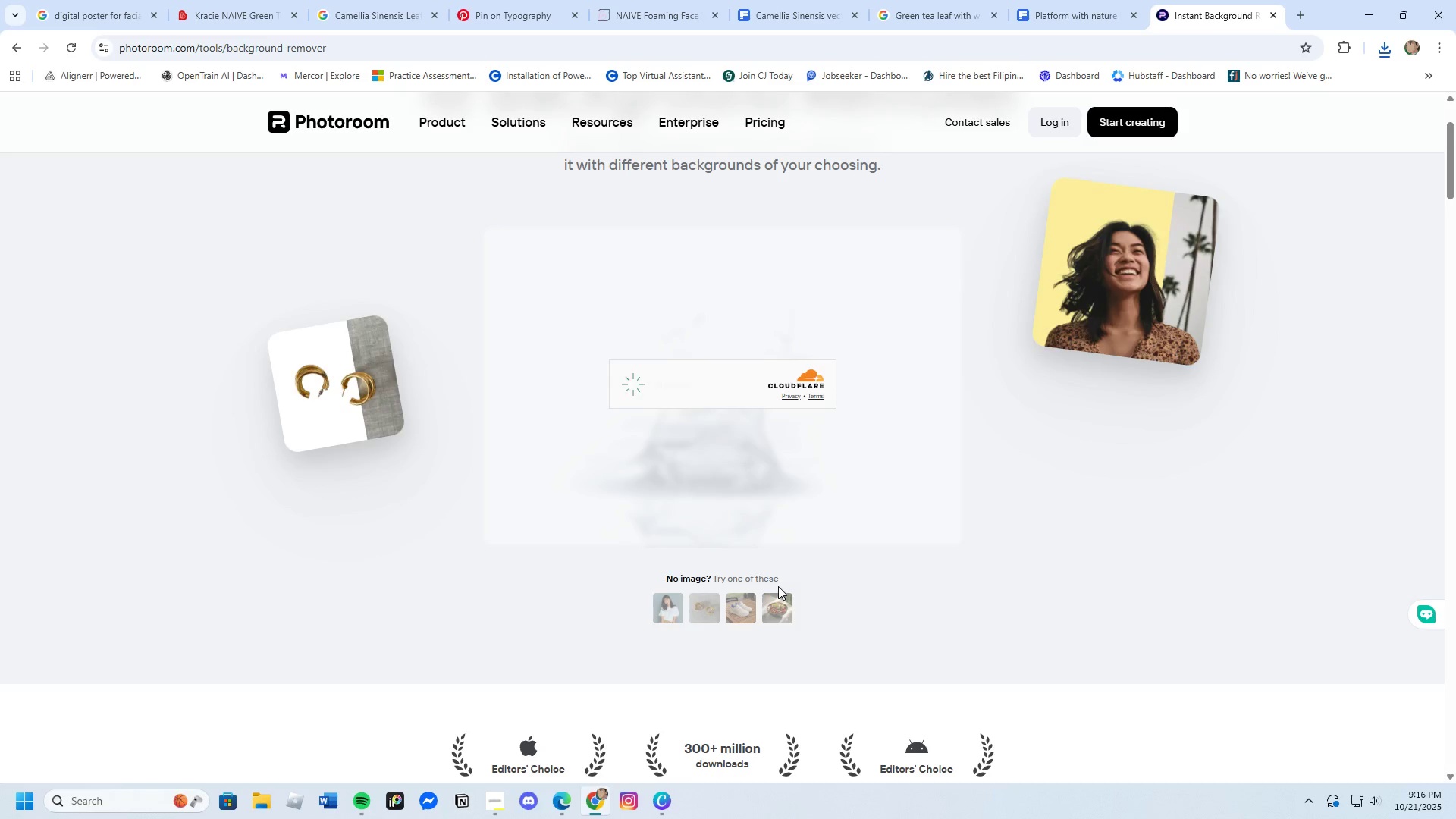 
mouse_move([737, 552])
 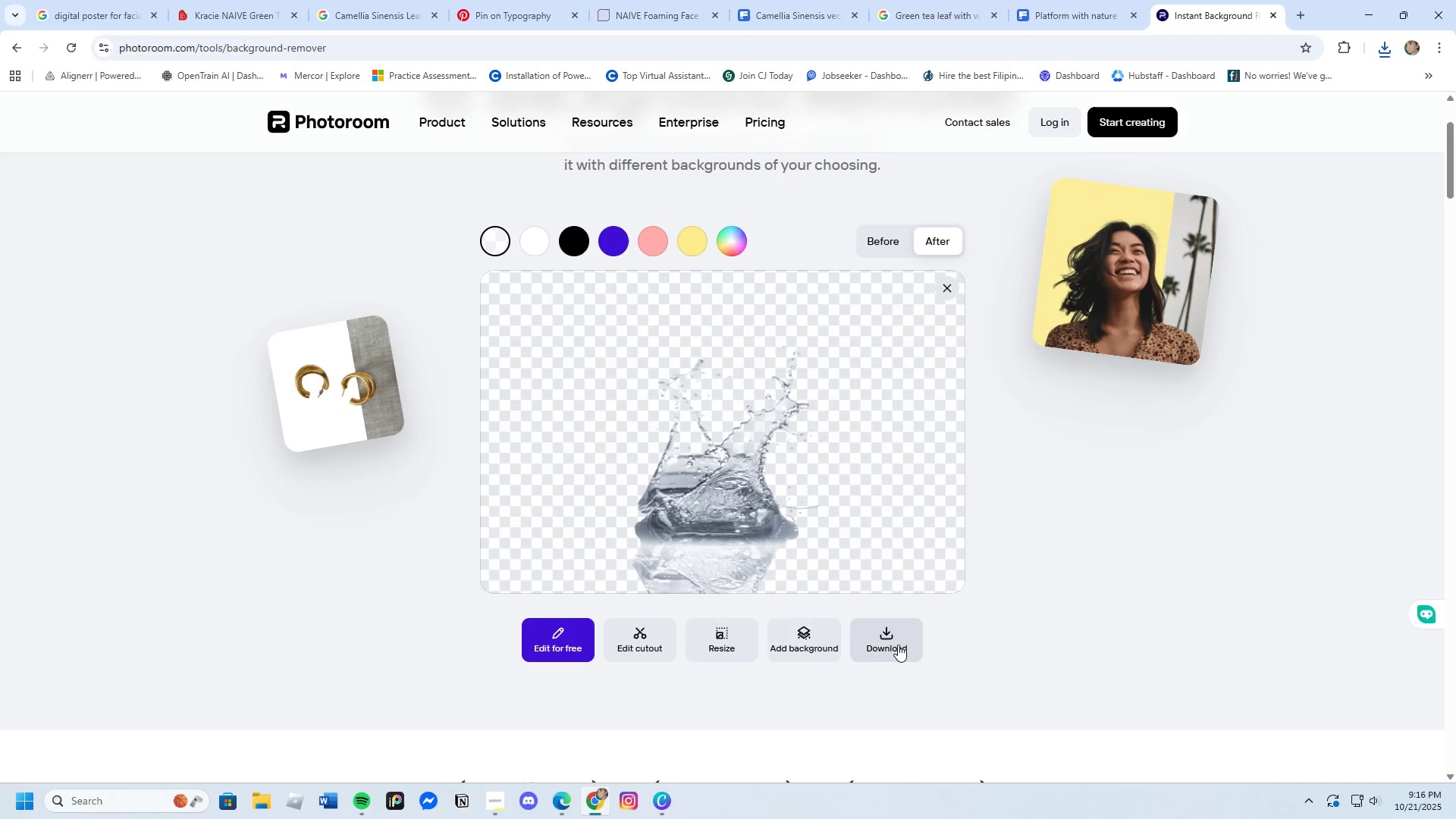 
left_click([896, 645])
 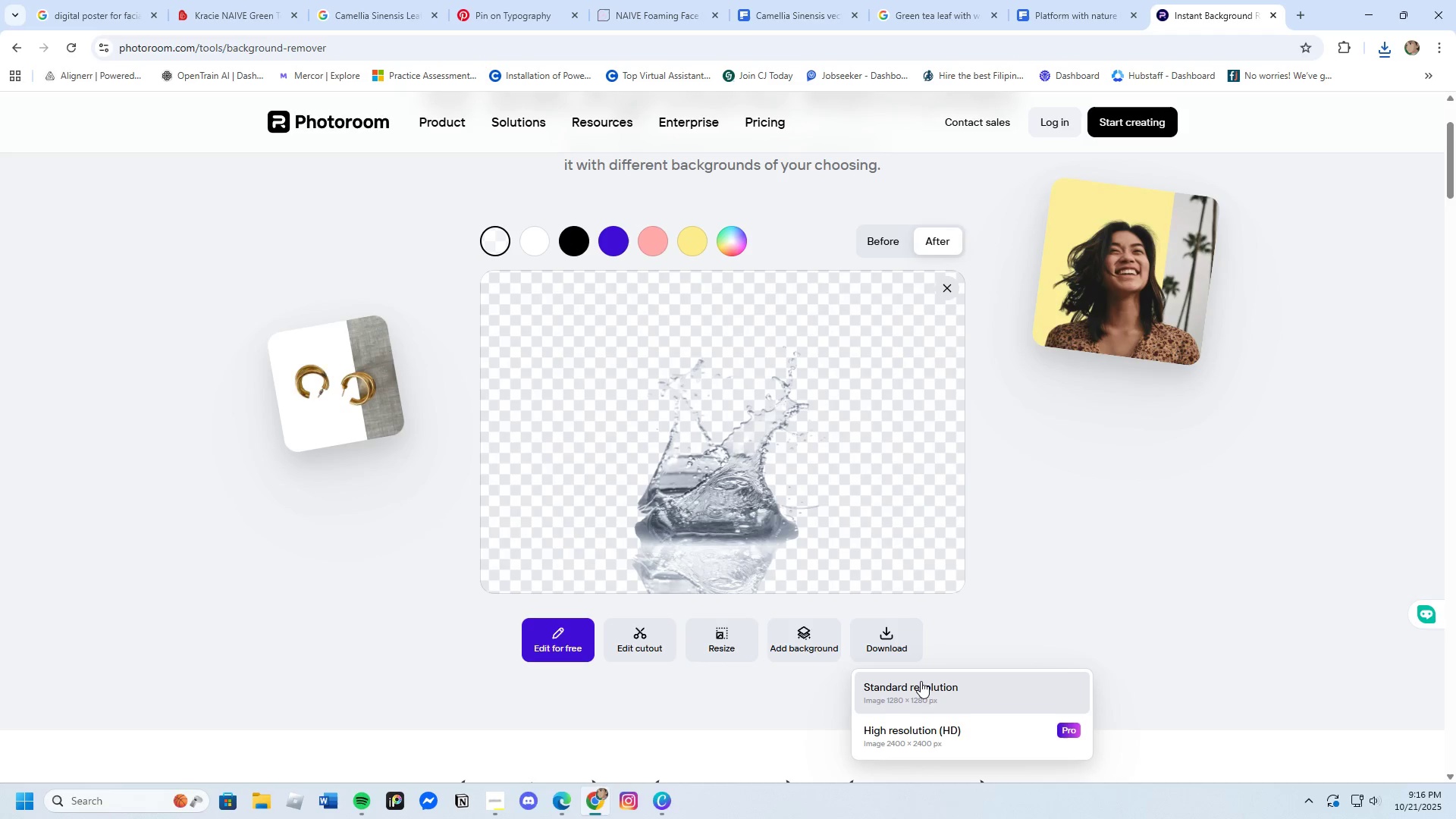 
left_click([921, 681])
 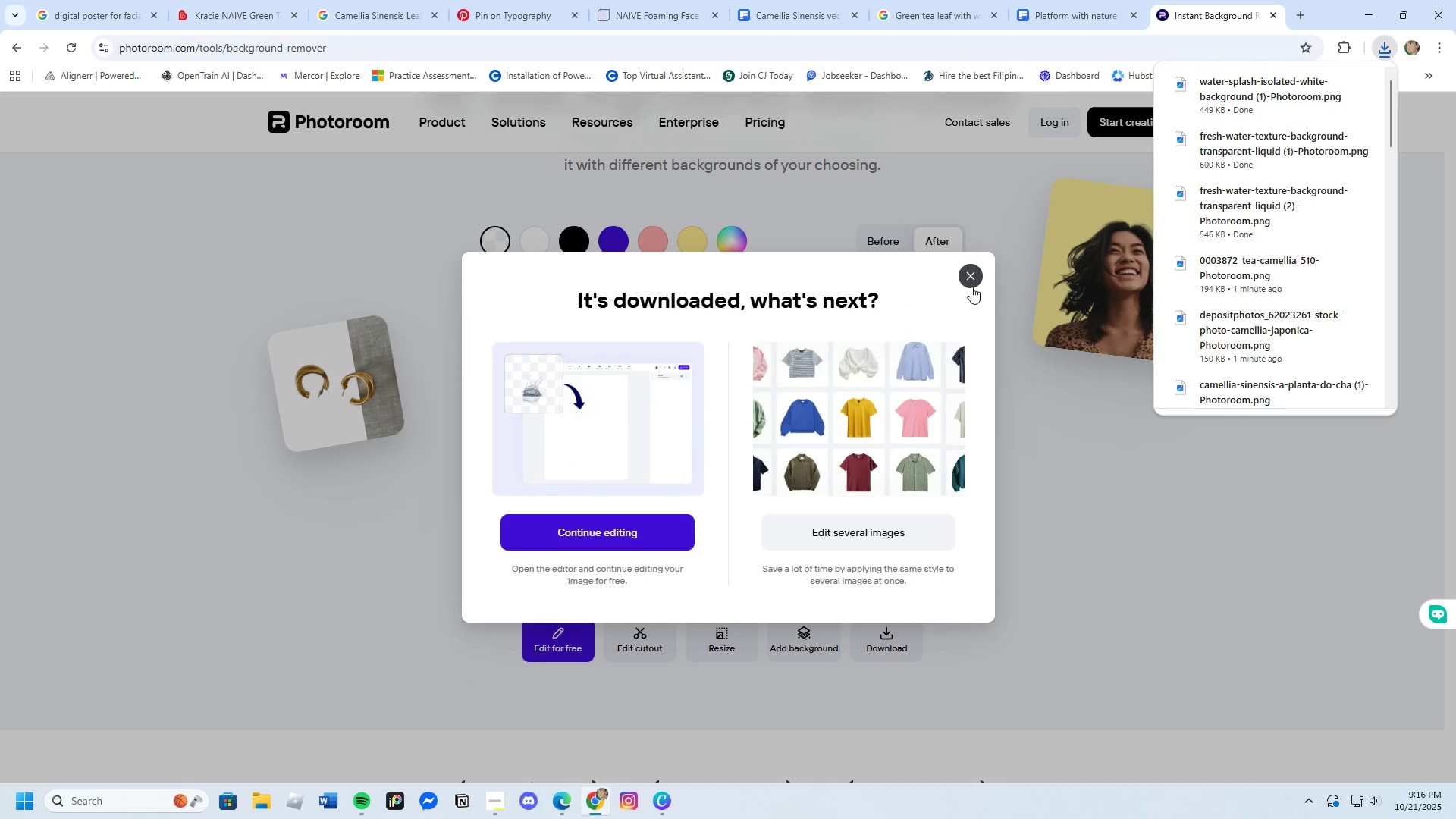 
left_click([971, 282])
 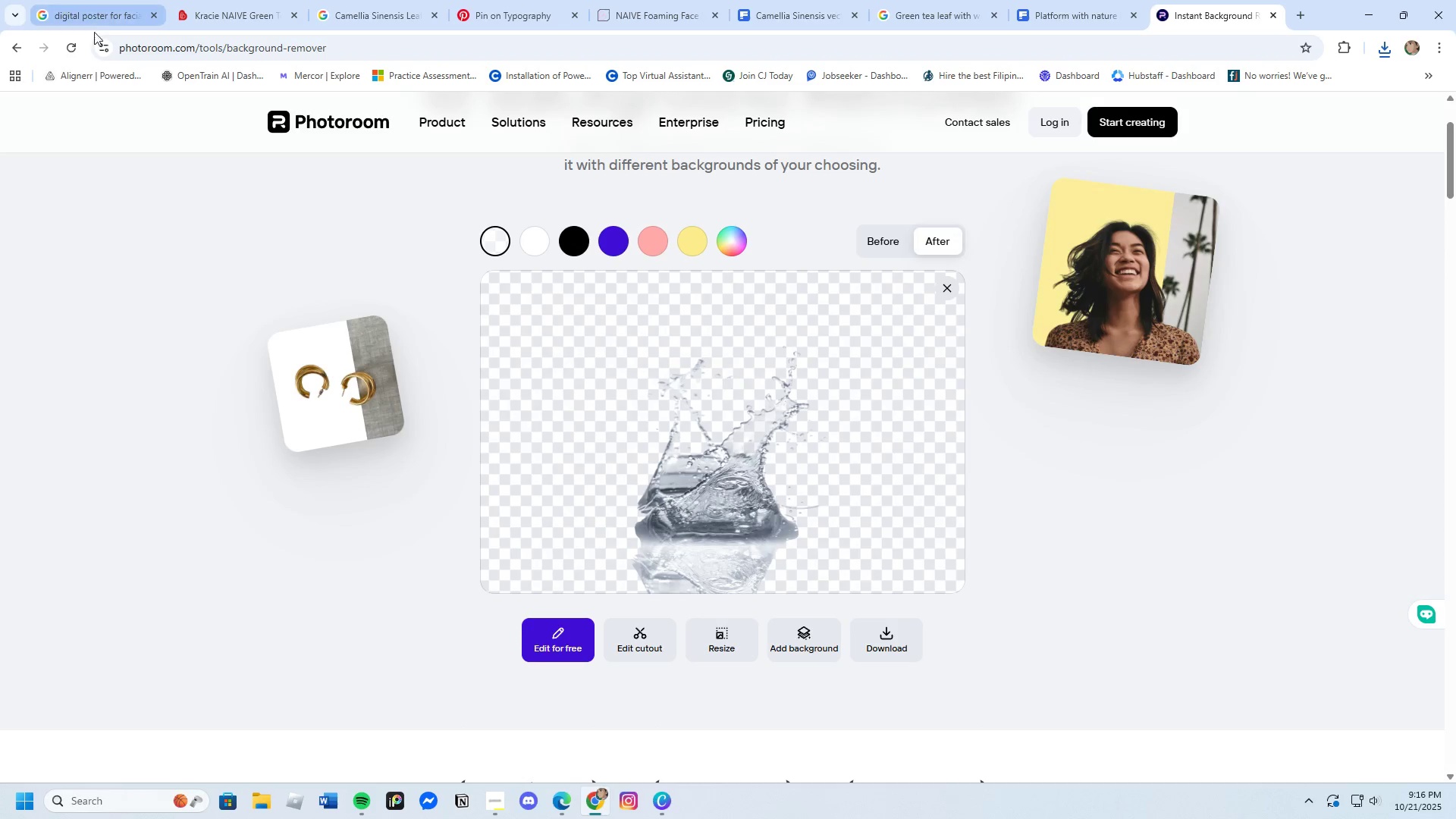 
left_click([75, 43])
 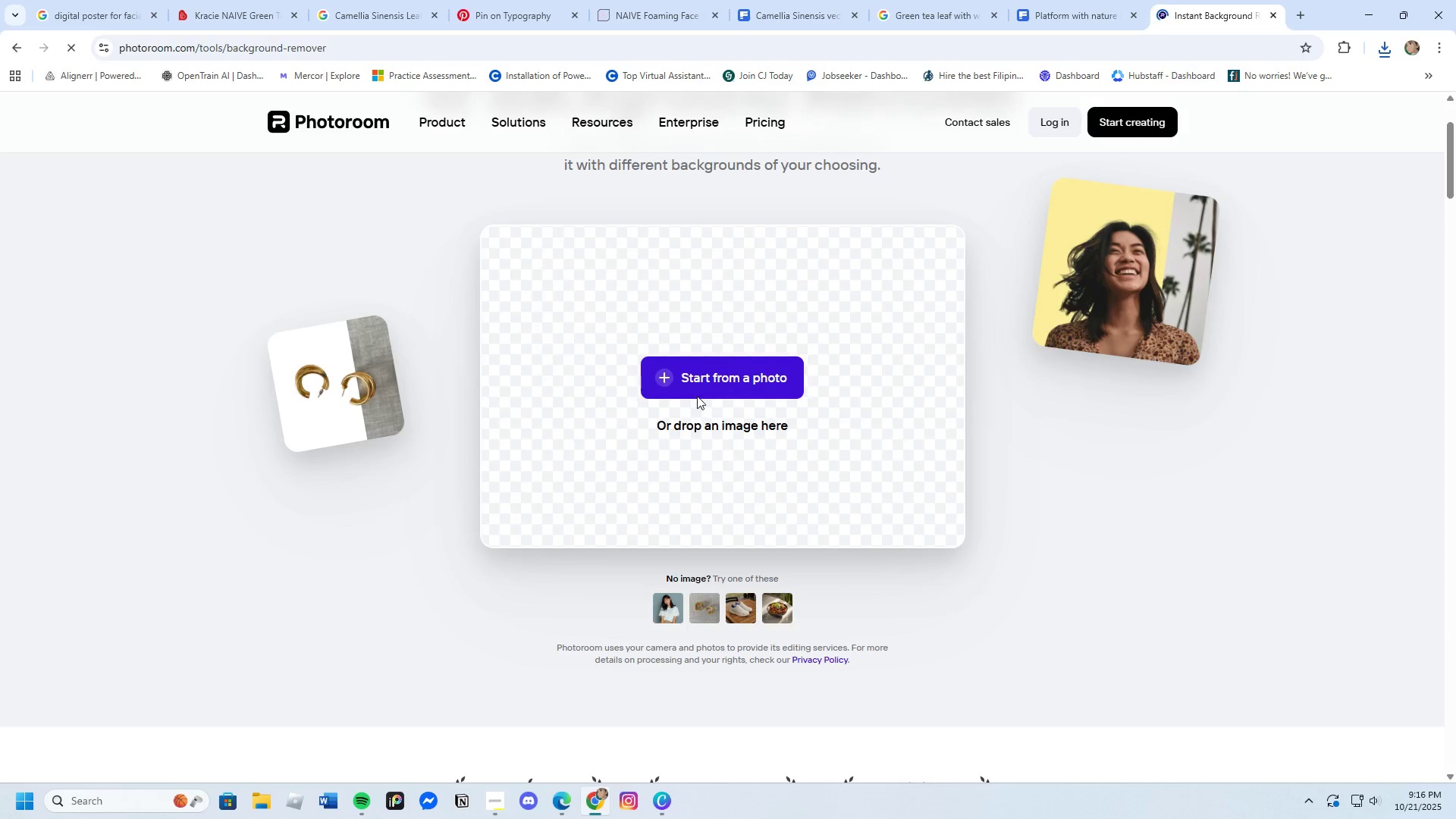 
left_click([715, 381])
 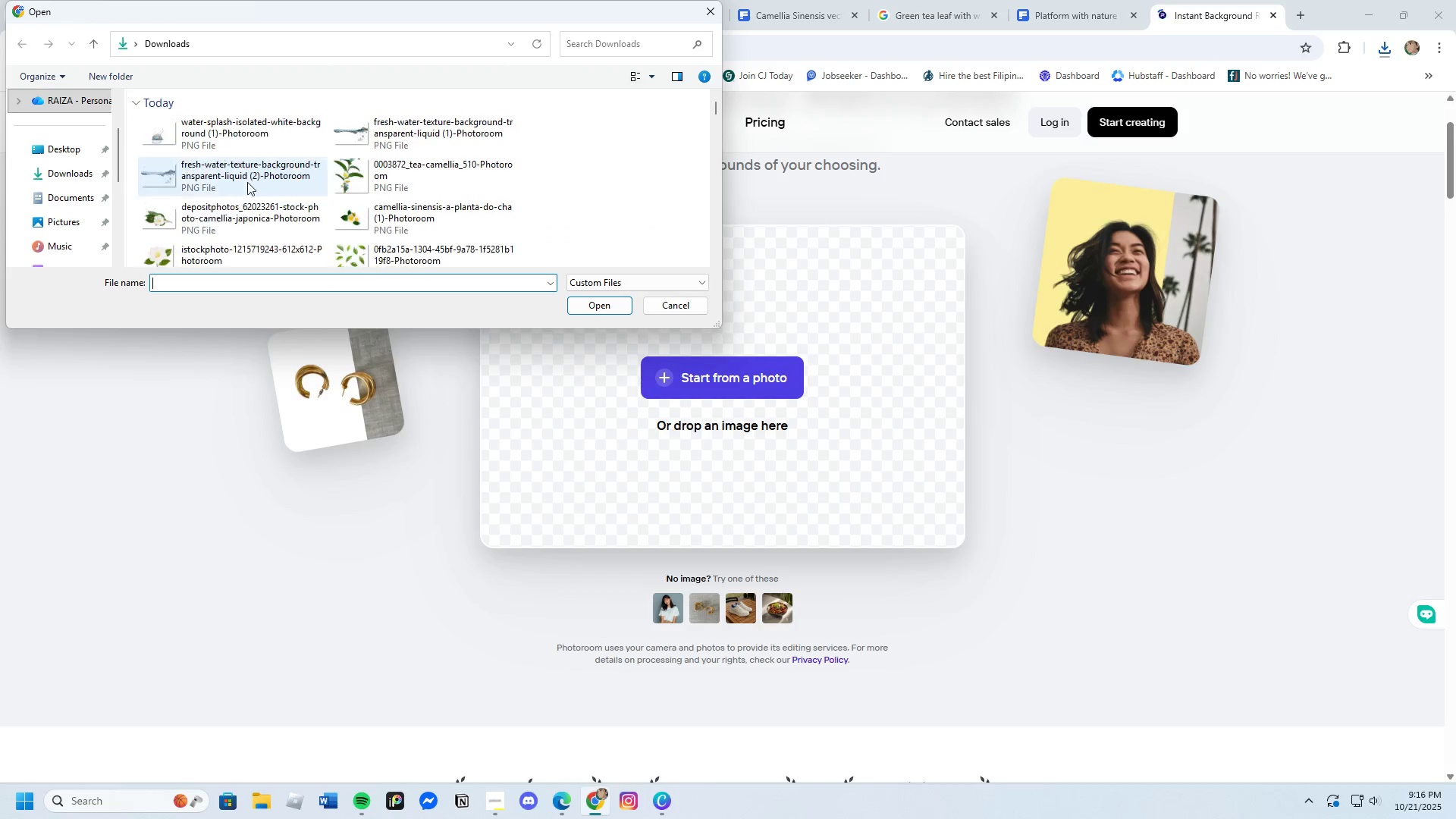 
scroll: coordinate [336, 235], scroll_direction: down, amount: 7.0
 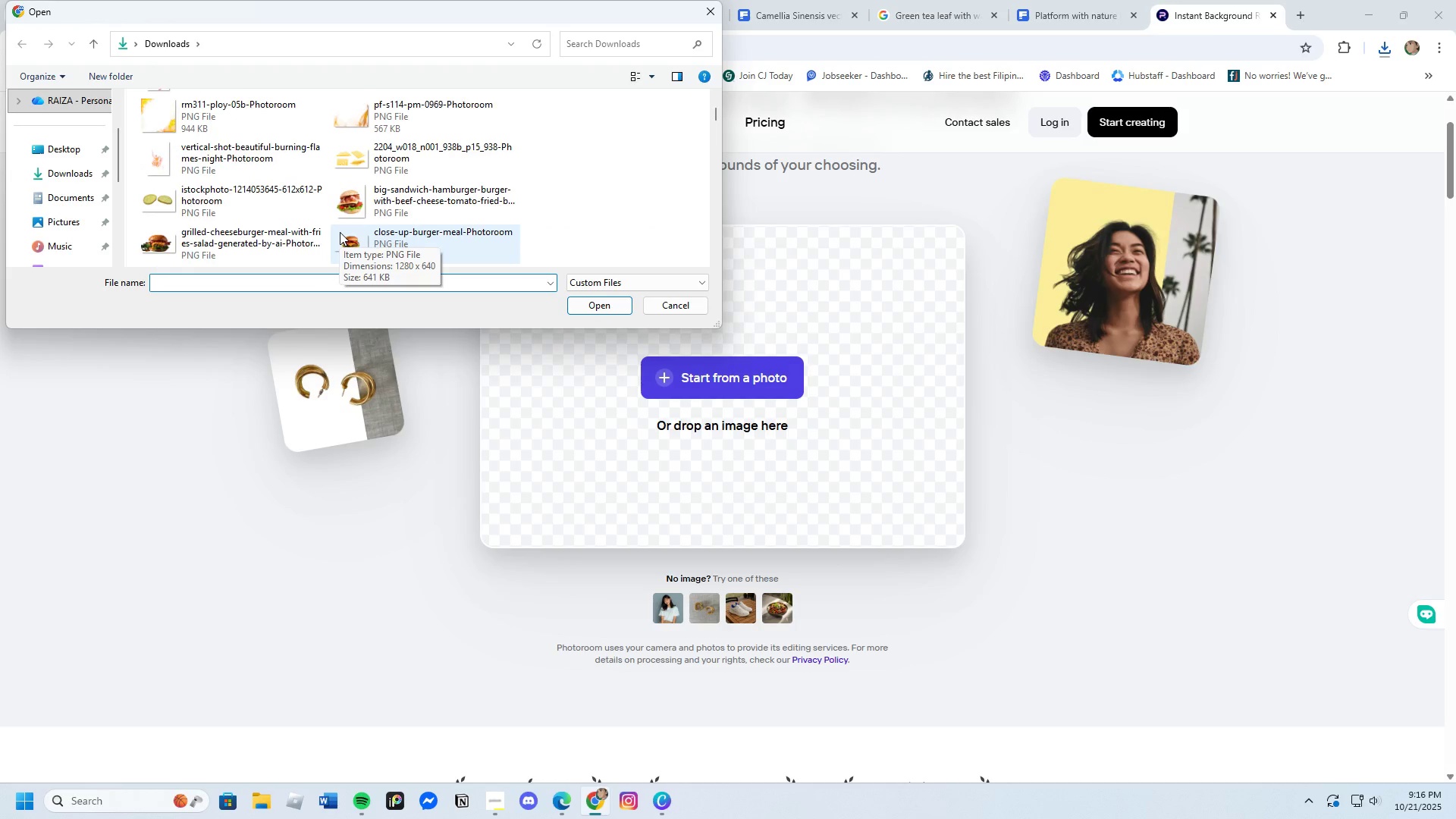 
scroll: coordinate [340, 232], scroll_direction: up, amount: 3.0
 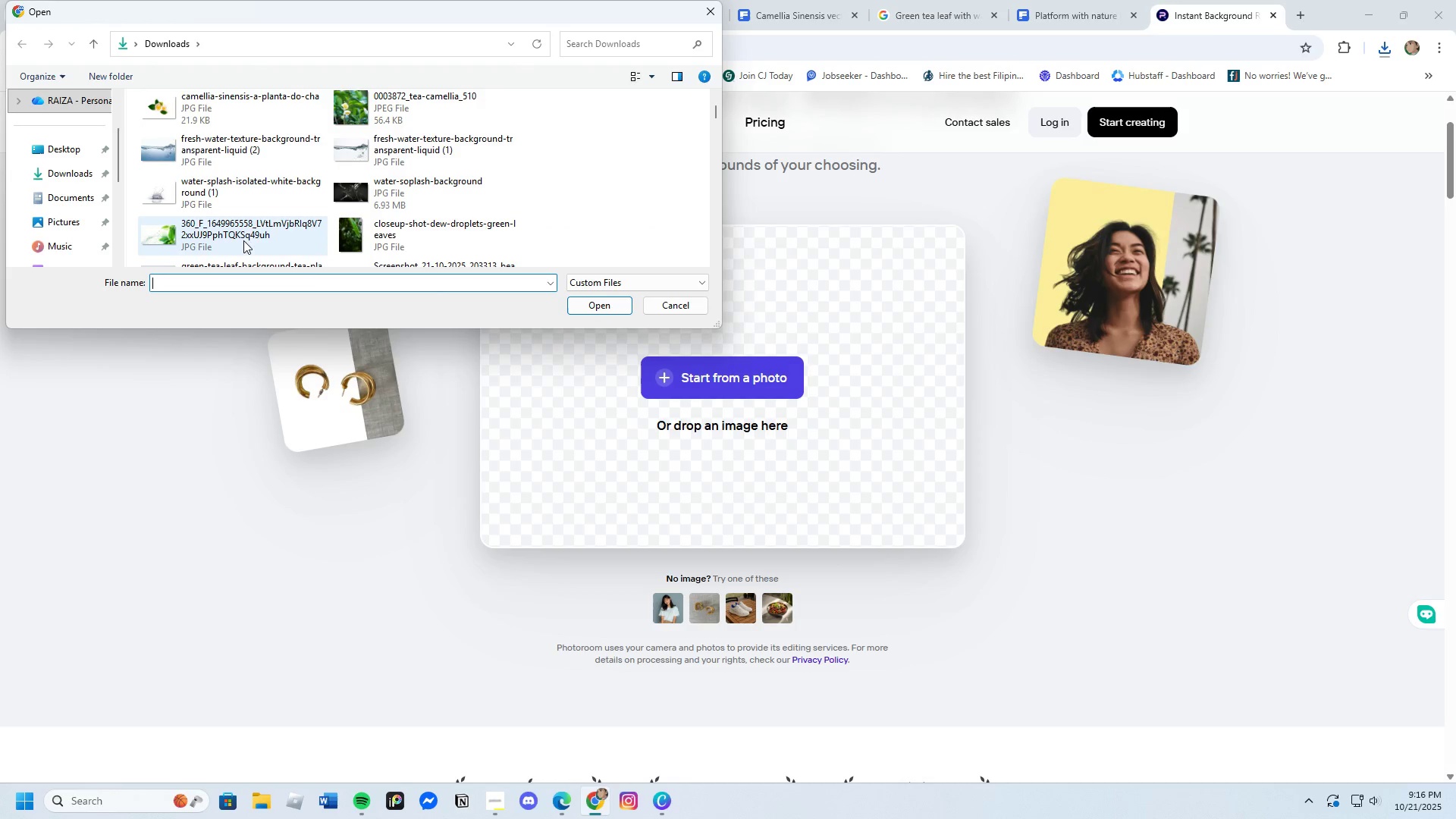 
left_click([236, 238])
 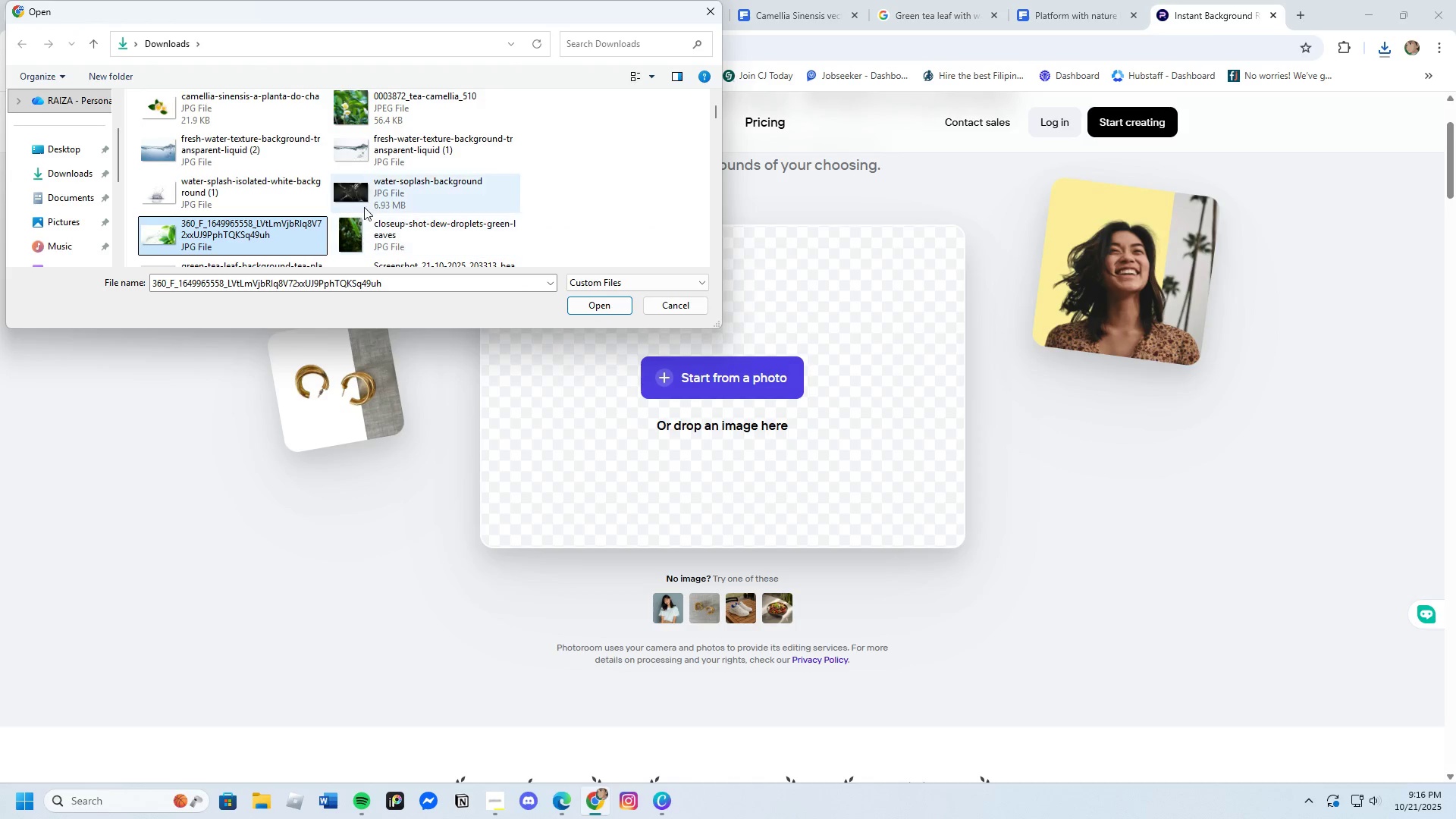 
left_click([369, 189])
 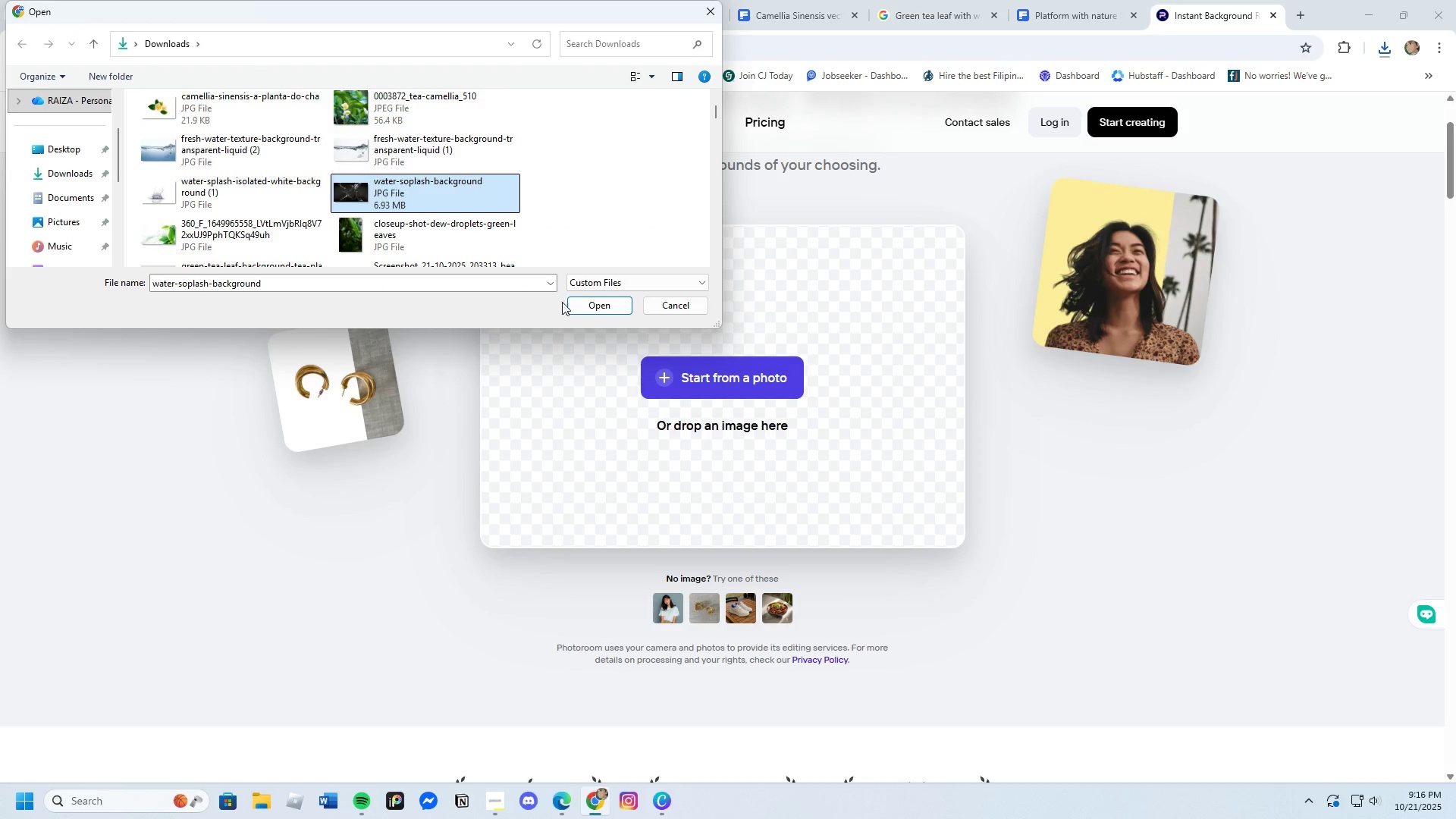 
left_click([584, 302])
 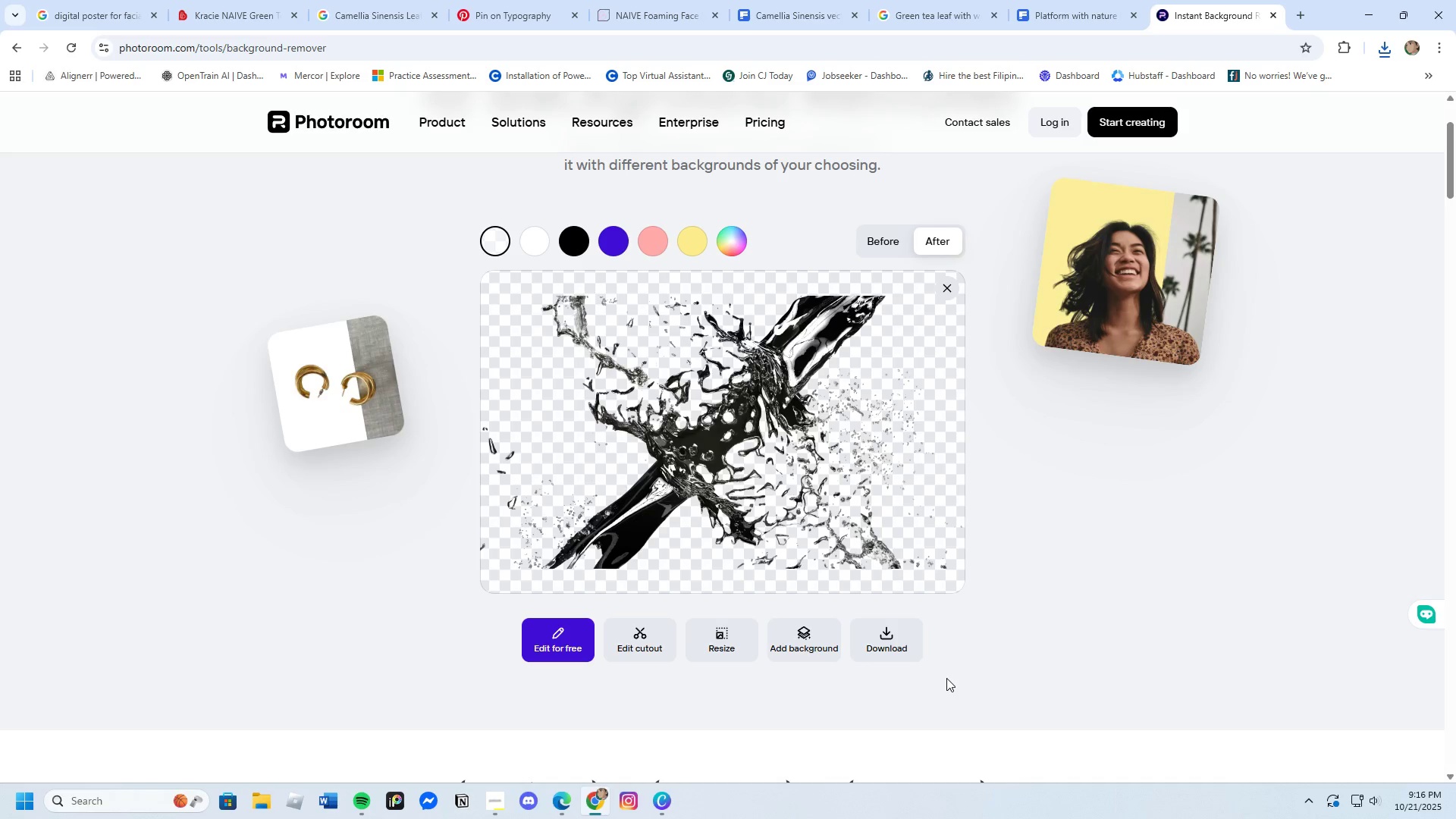 
wait(5.8)
 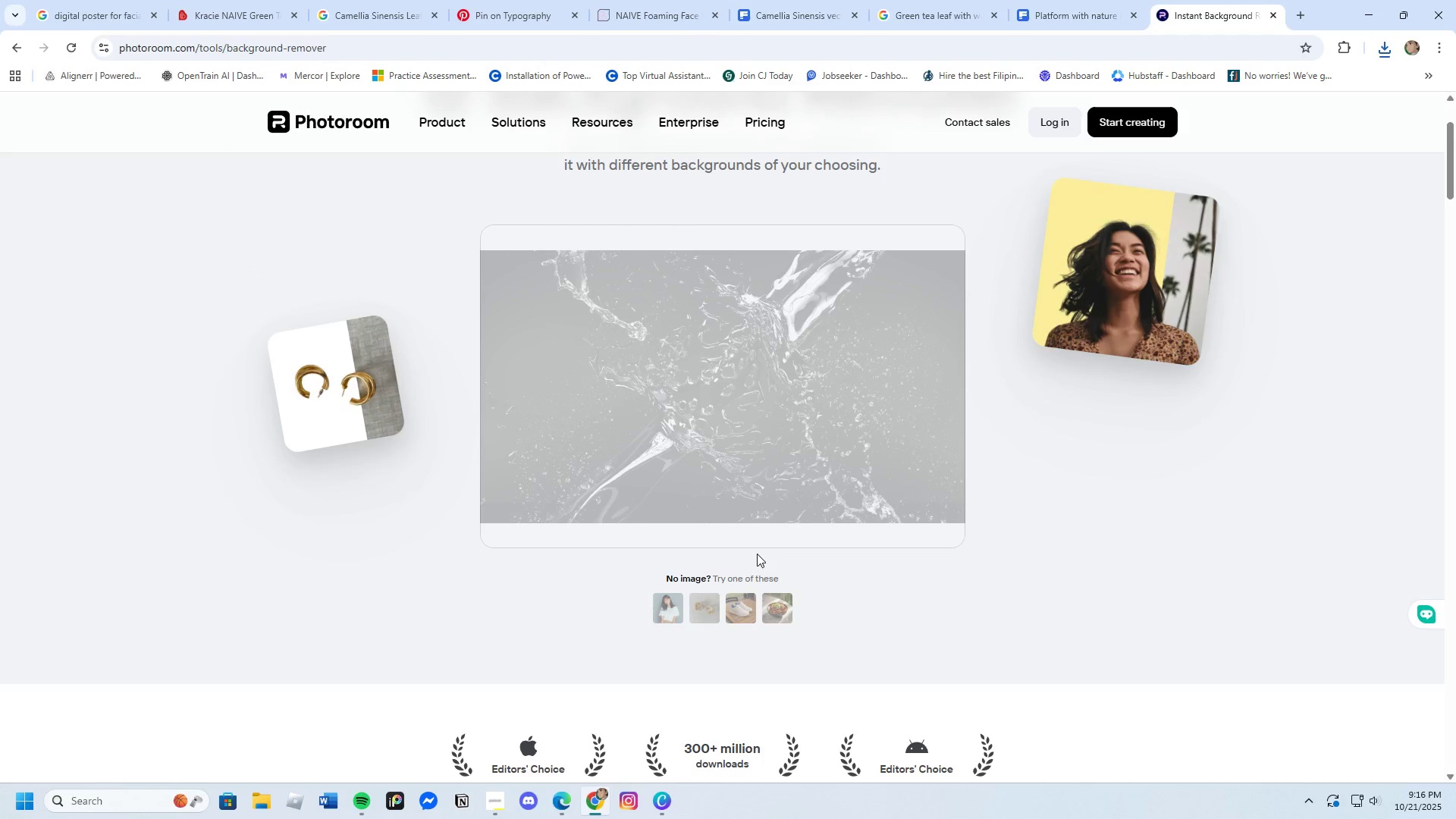 
left_click([879, 630])
 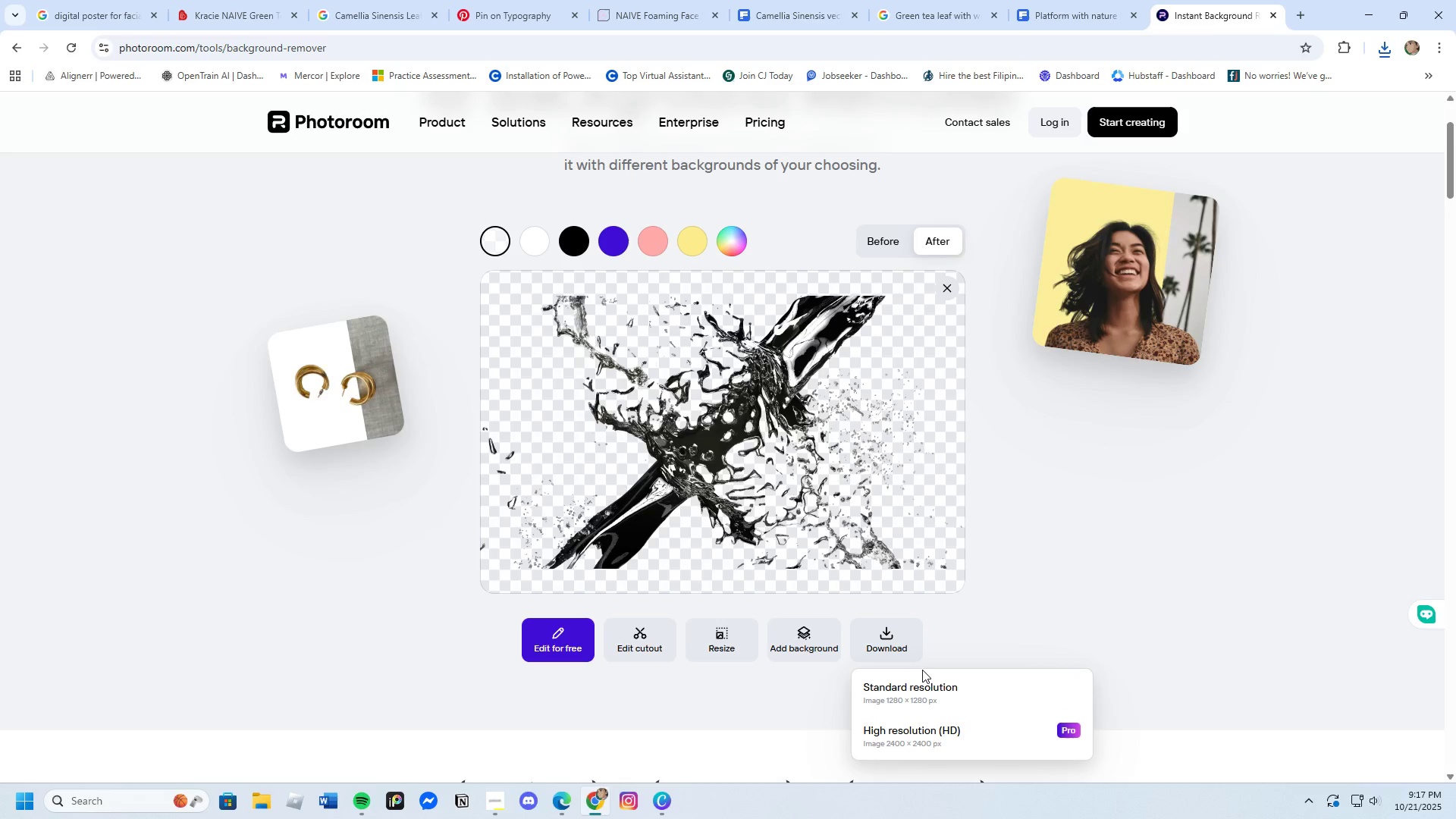 
left_click([922, 670])
 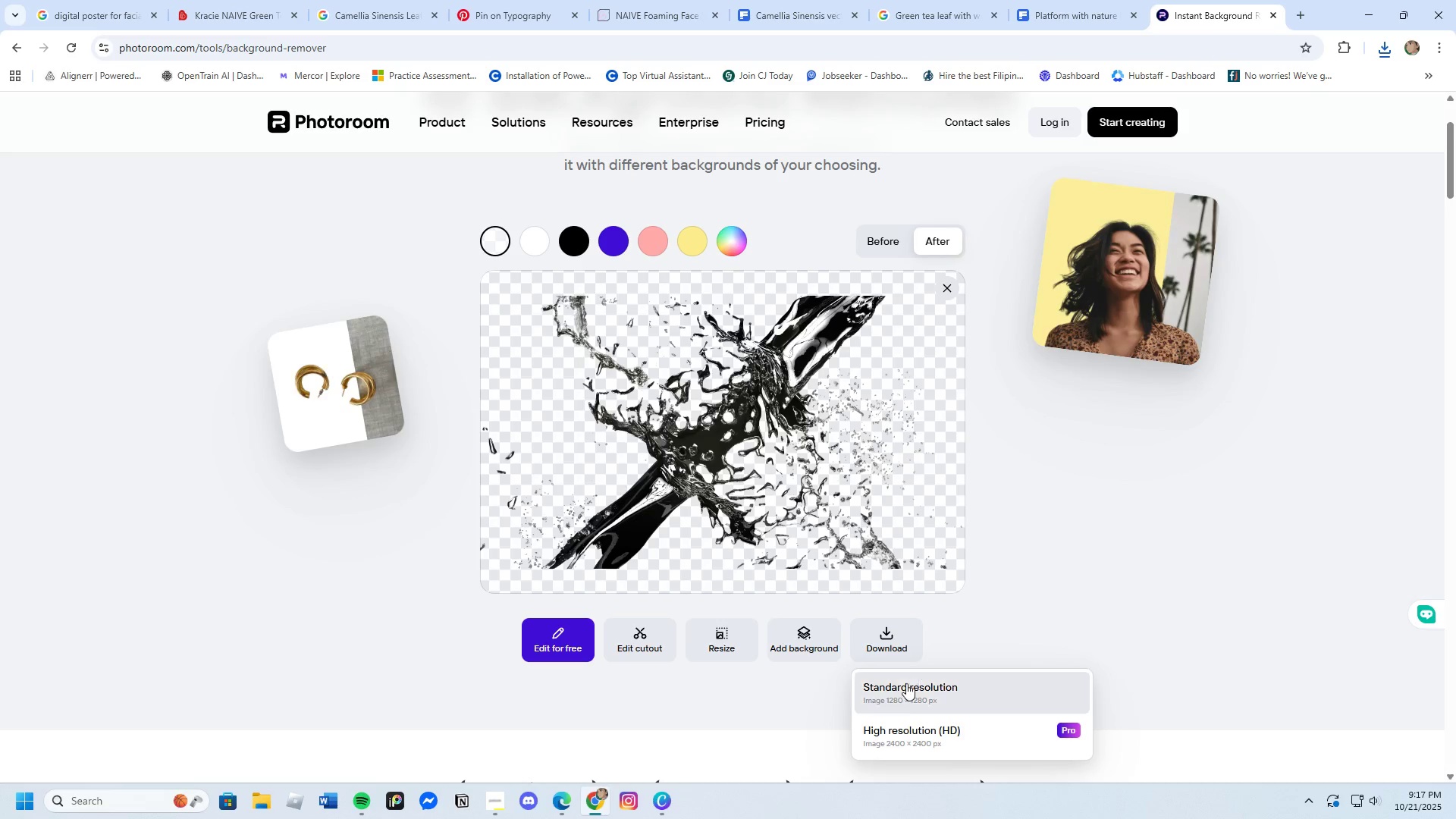 
left_click([905, 687])
 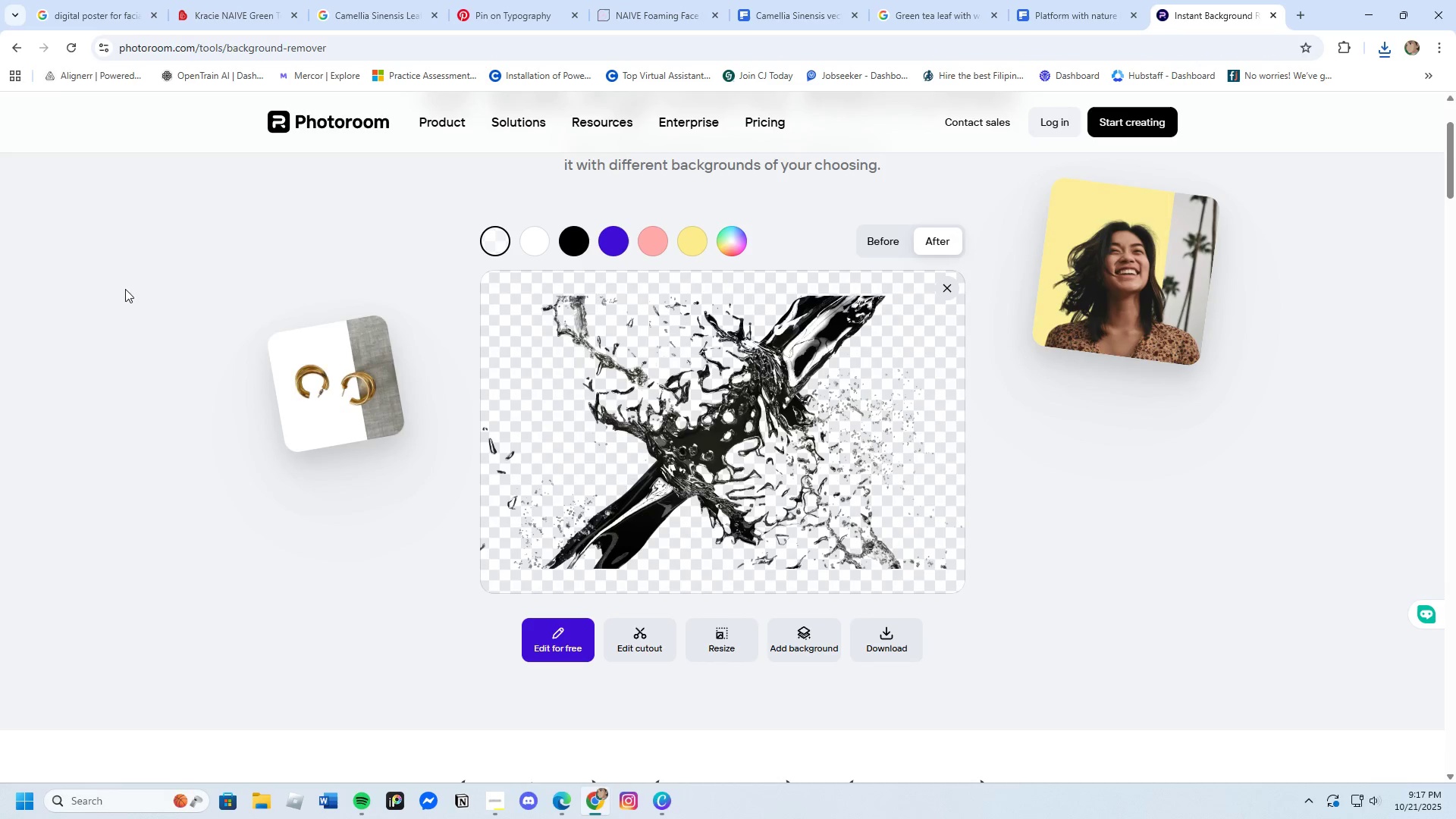 
left_click([64, 42])
 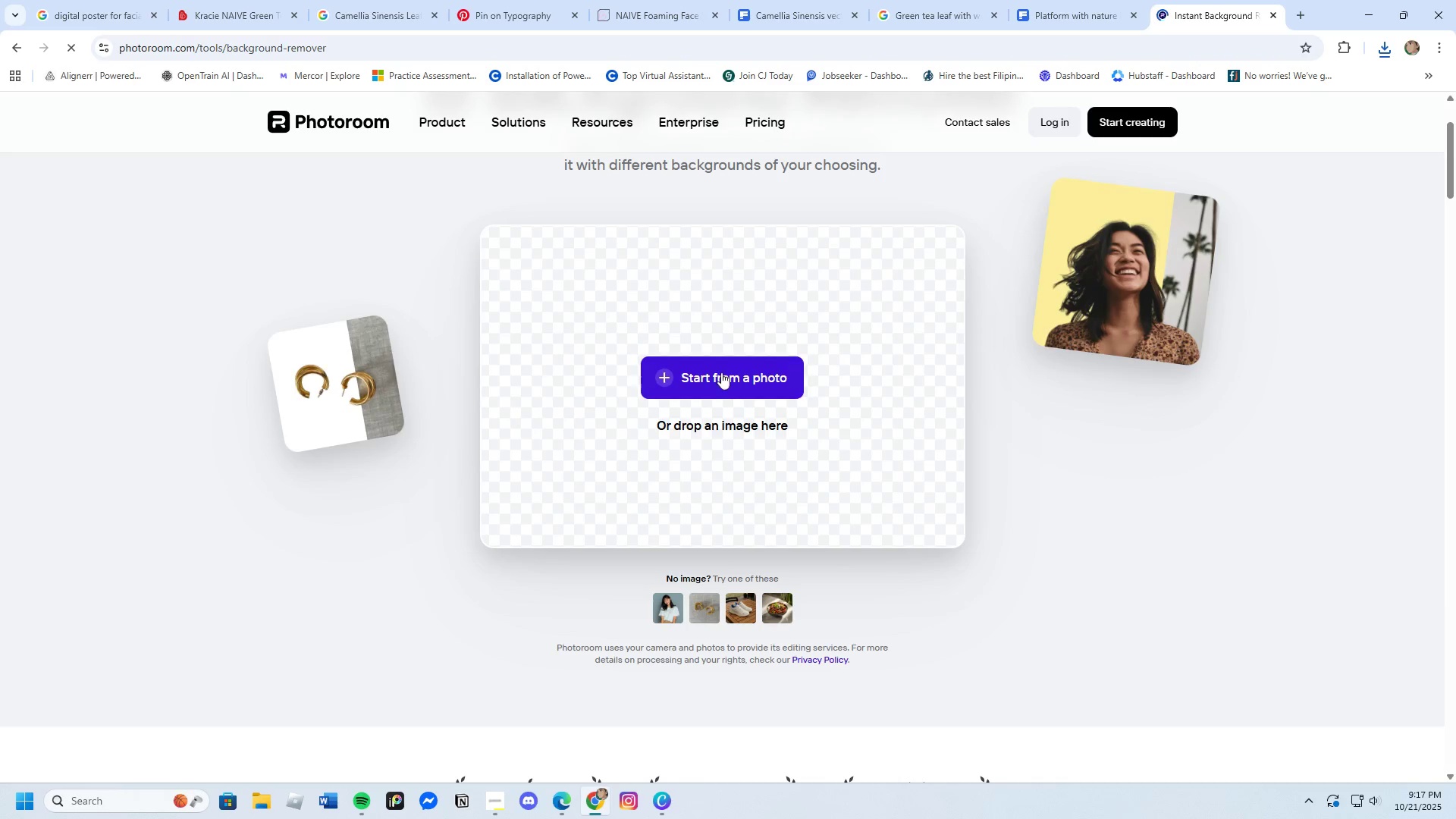 
left_click([725, 375])
 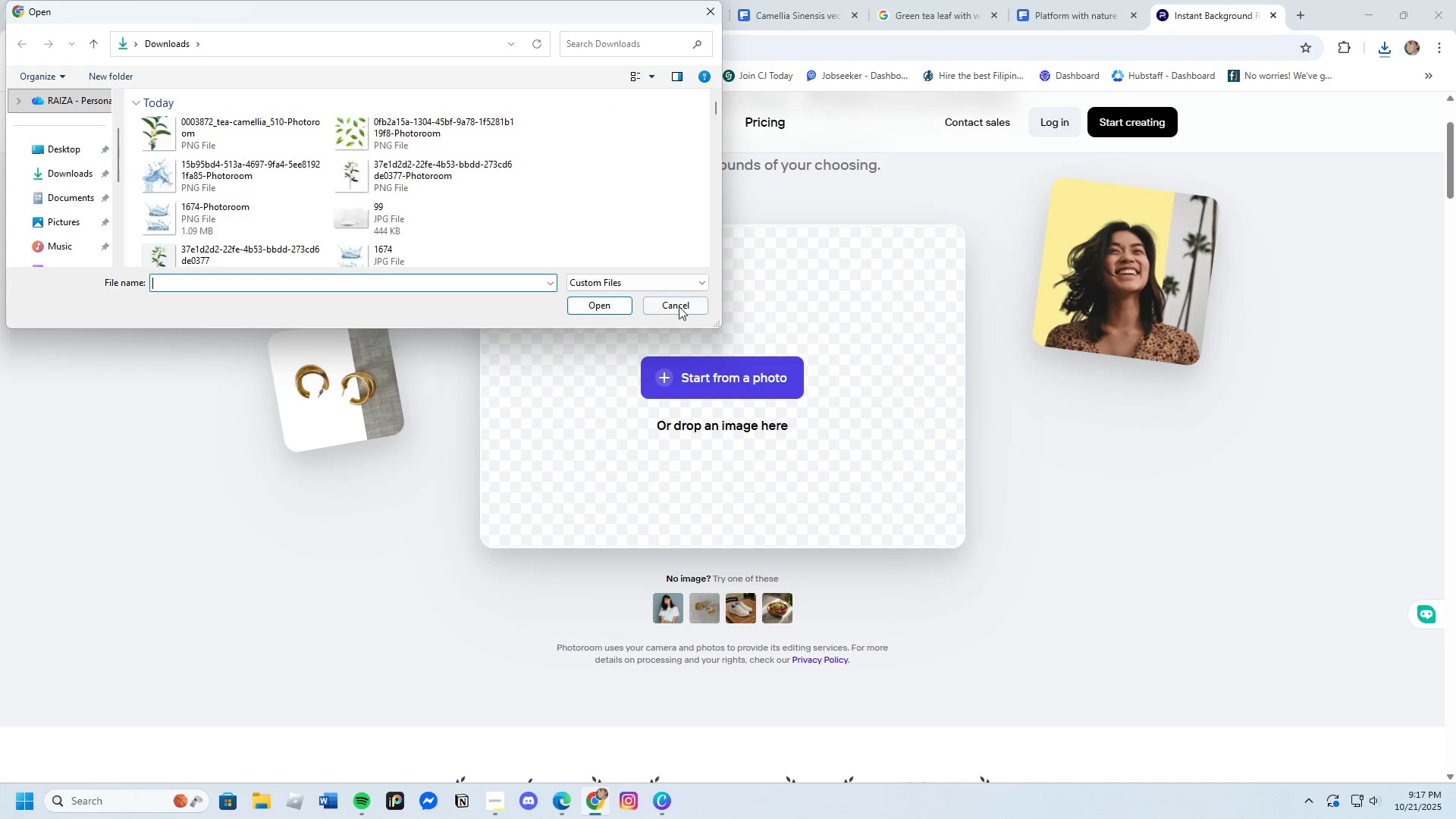 
scroll: coordinate [500, 222], scroll_direction: down, amount: 8.0
 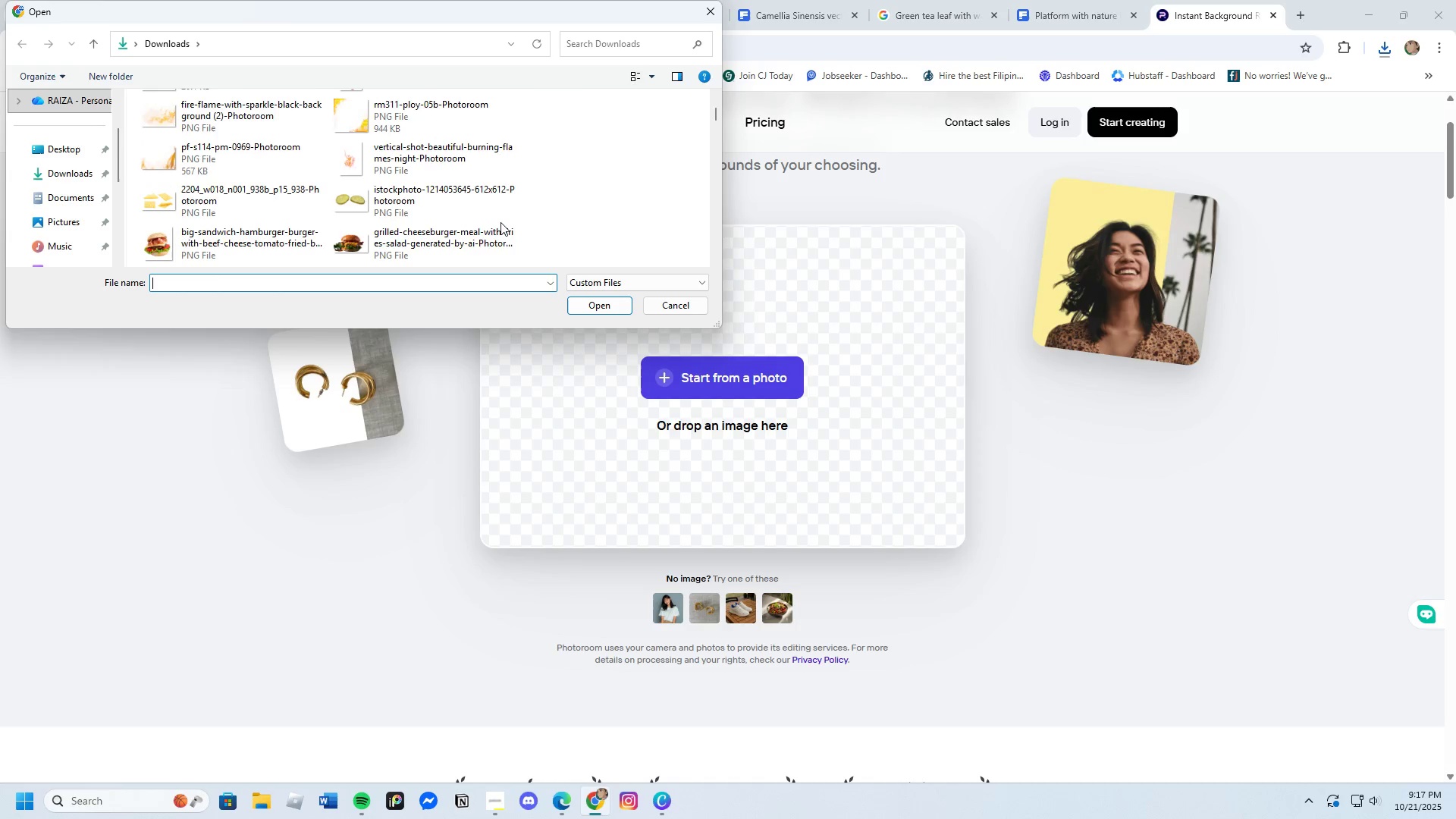 
scroll: coordinate [498, 222], scroll_direction: up, amount: 3.0
 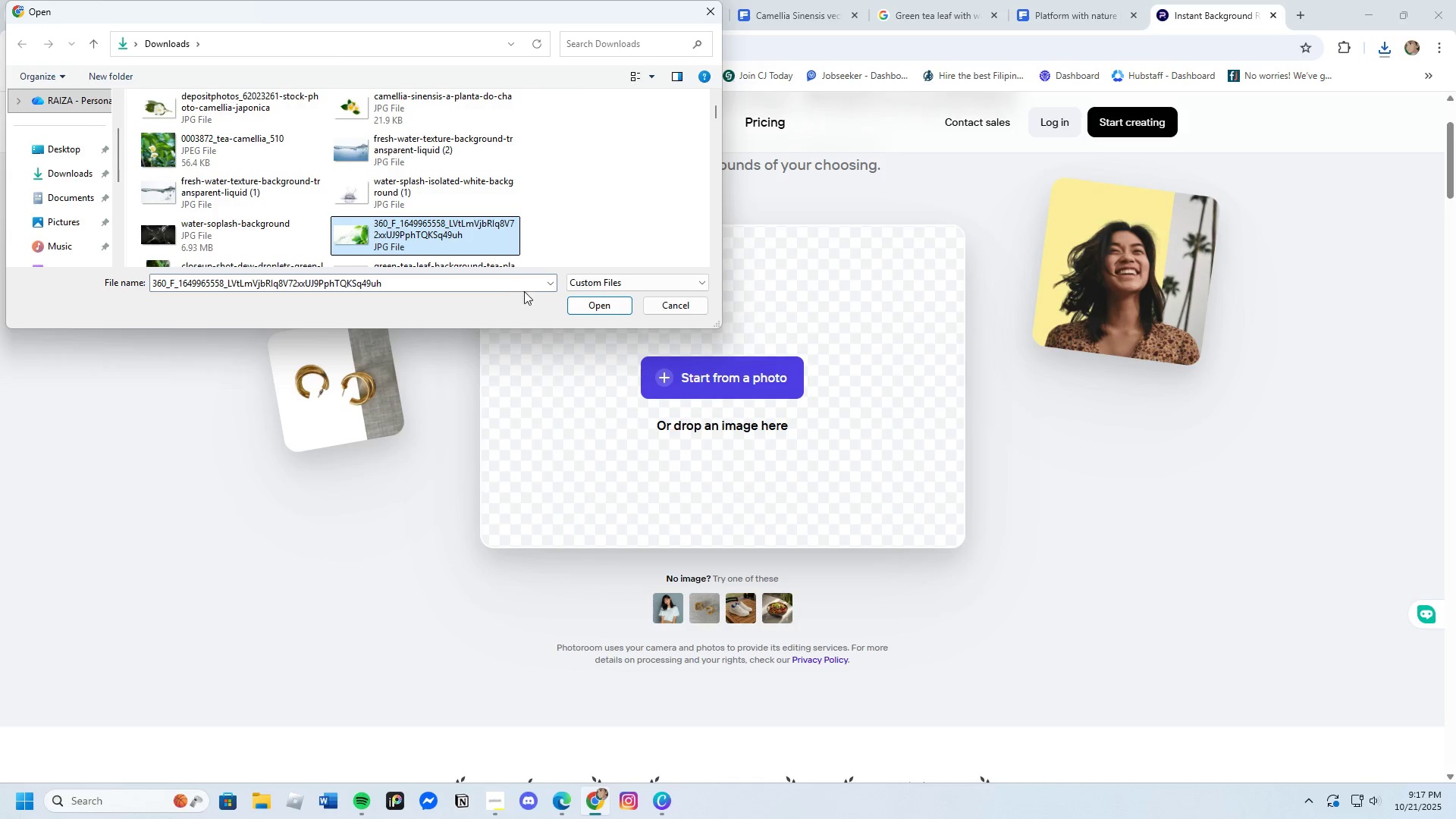 
left_click([595, 303])
 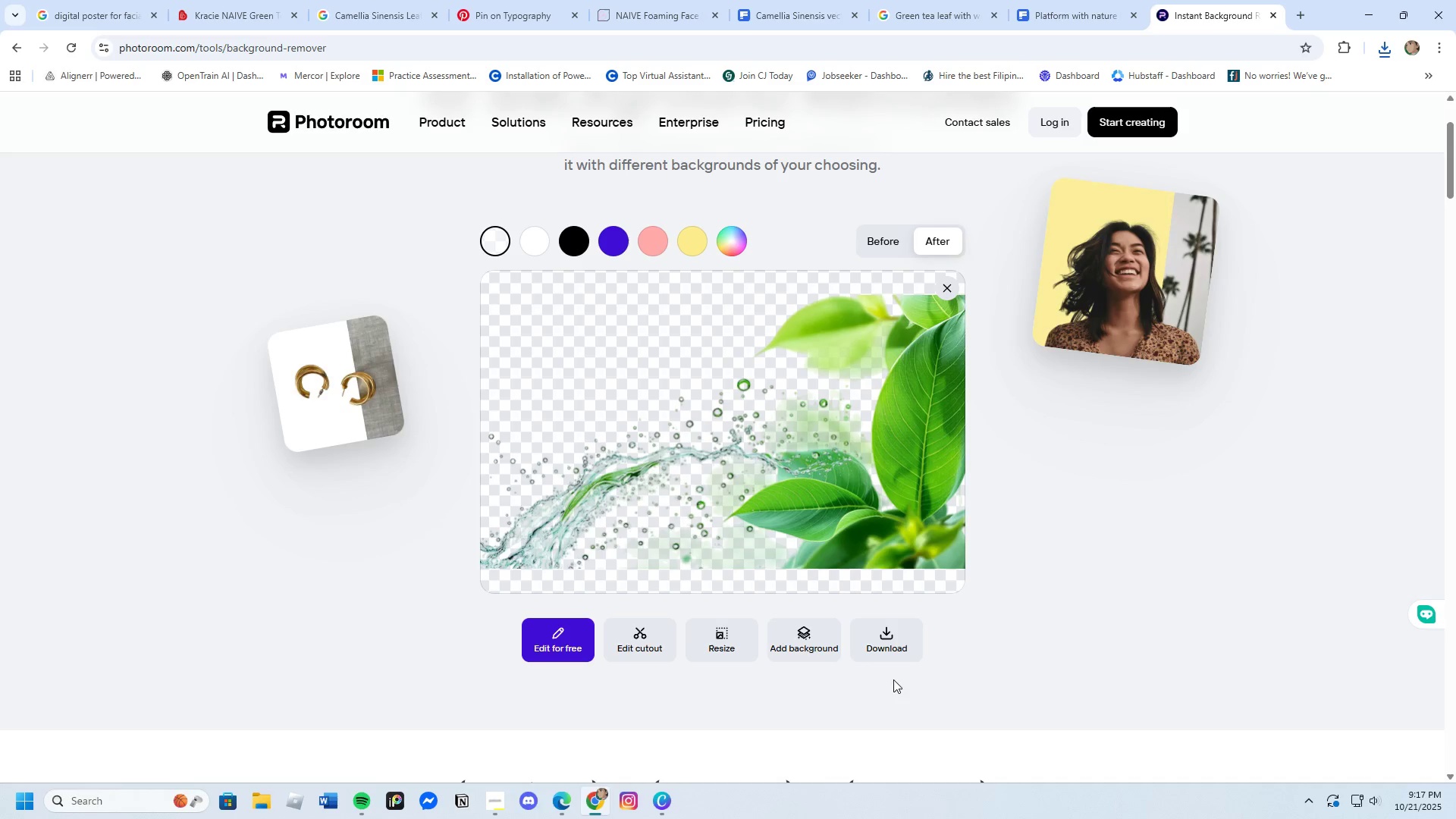 
wait(5.57)
 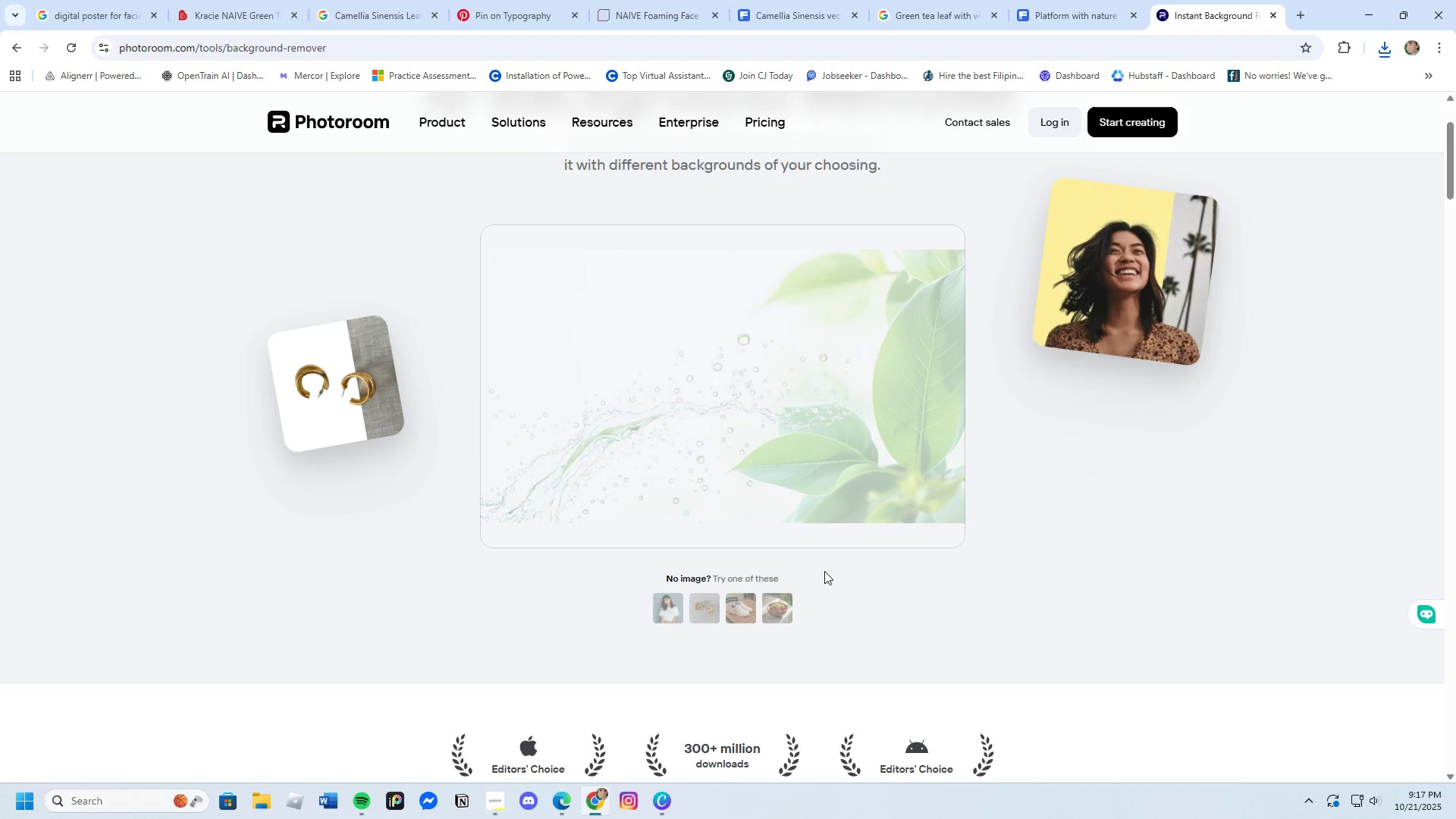 
left_click([882, 642])
 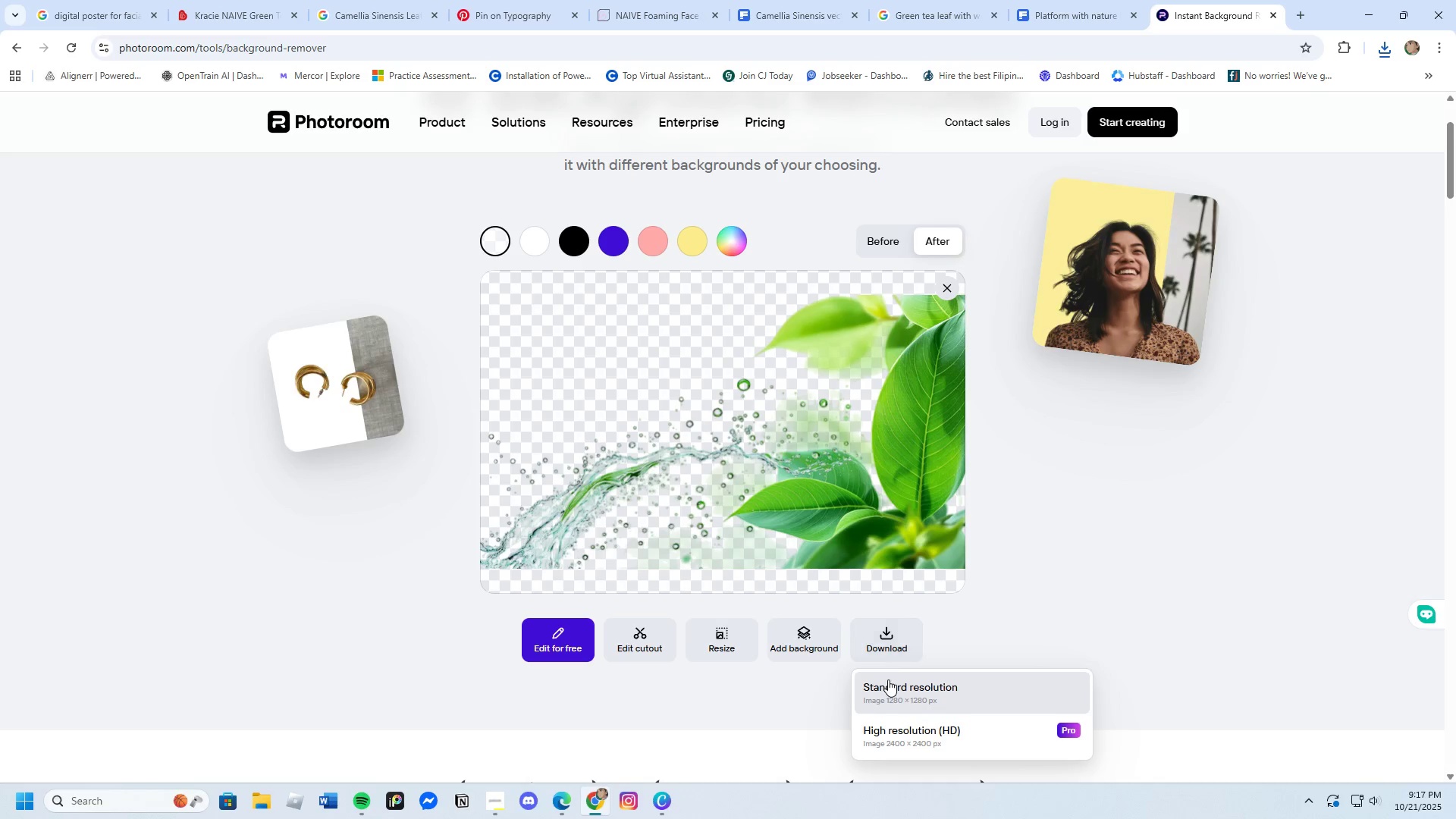 
left_click([888, 679])
 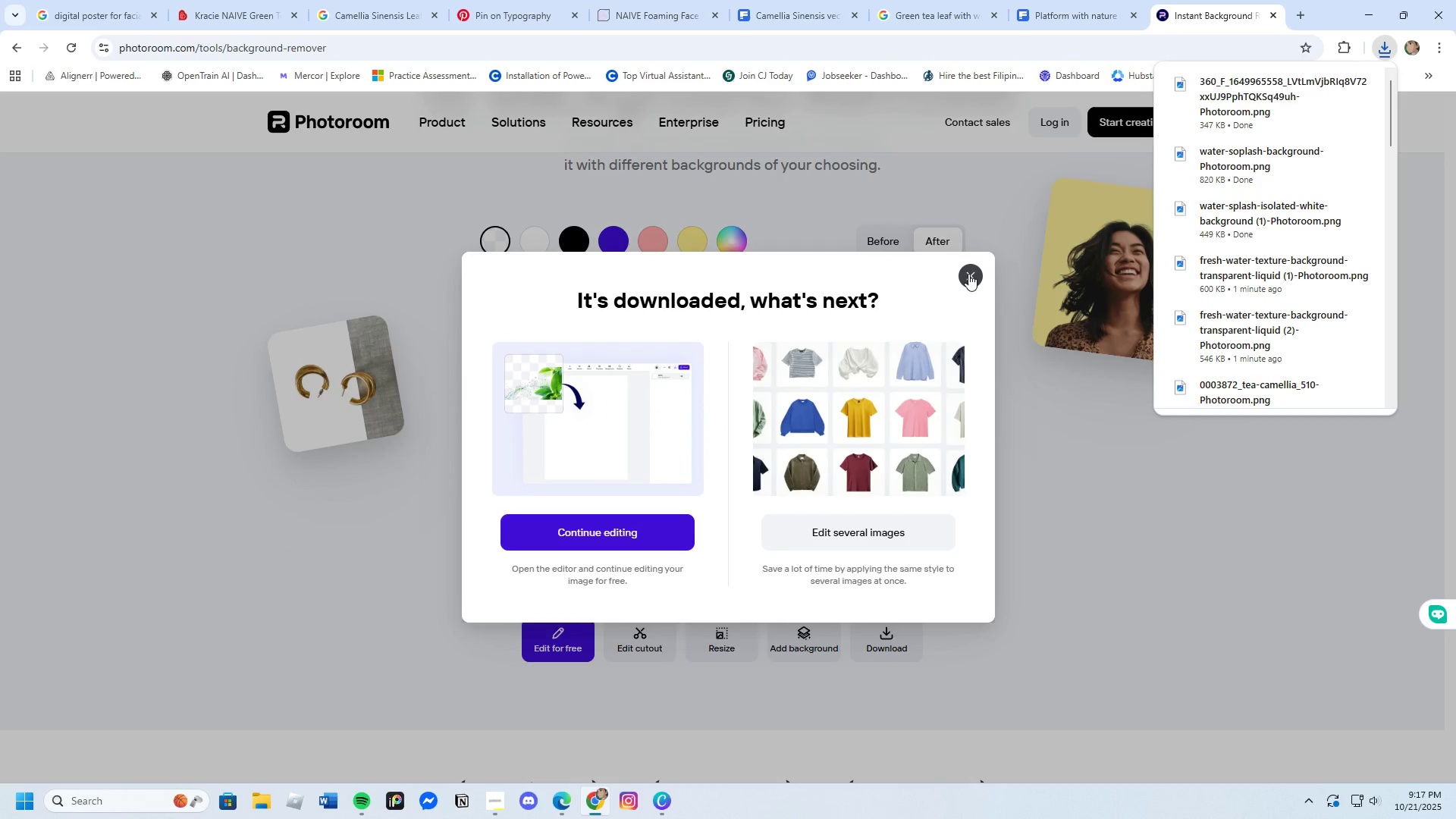 
left_click([968, 274])
 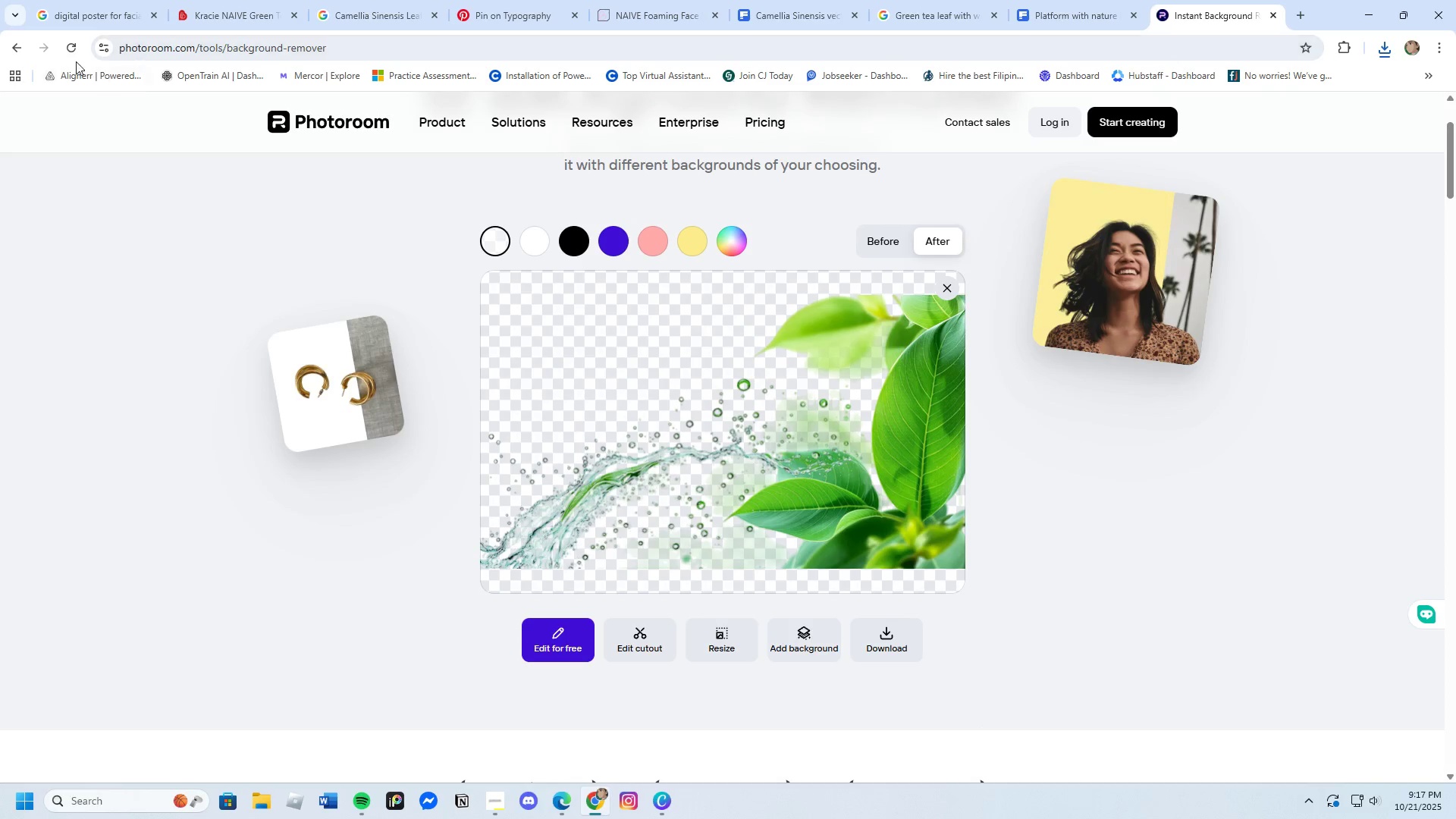 
left_click([72, 47])
 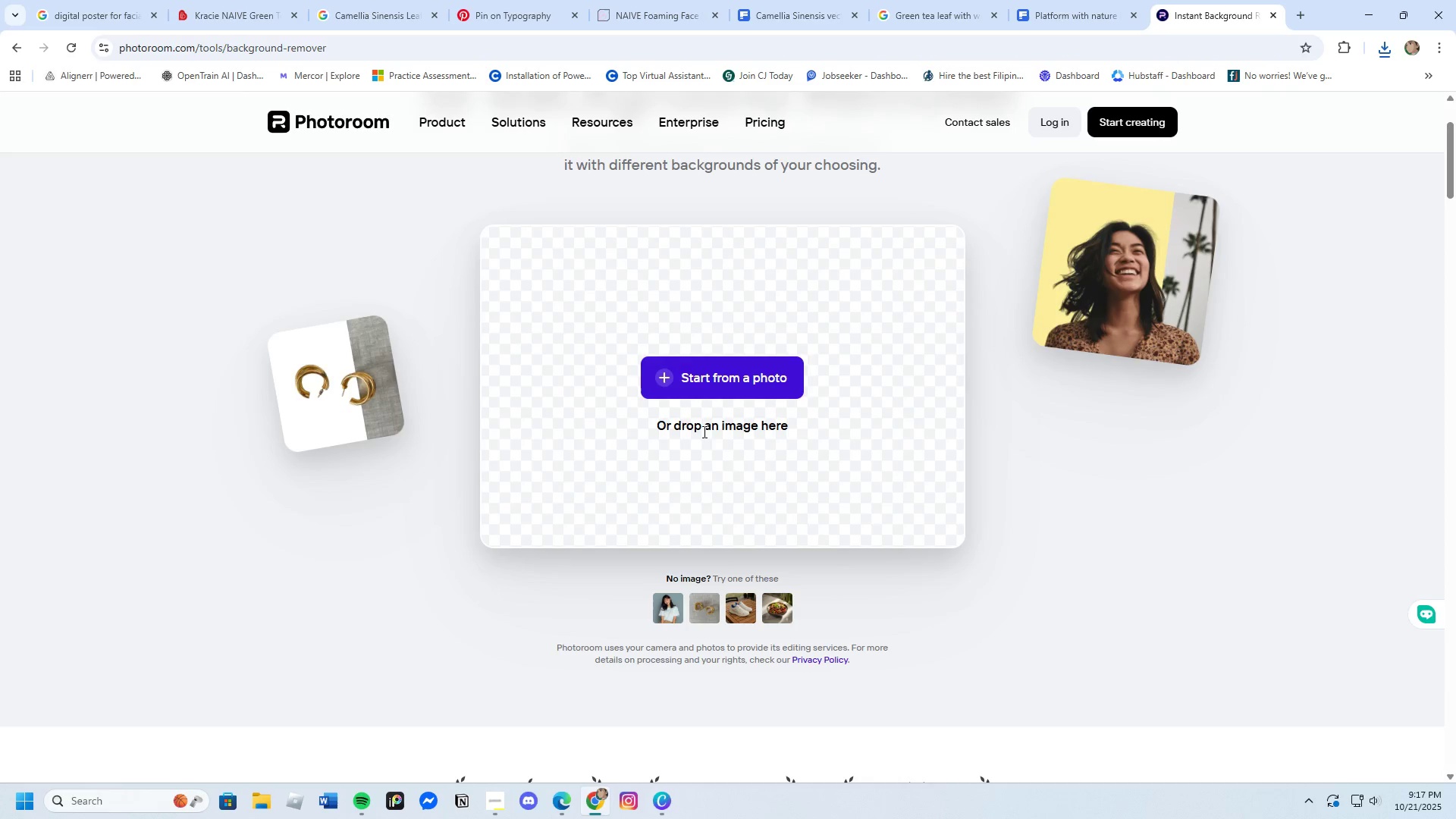 
left_click([711, 372])
 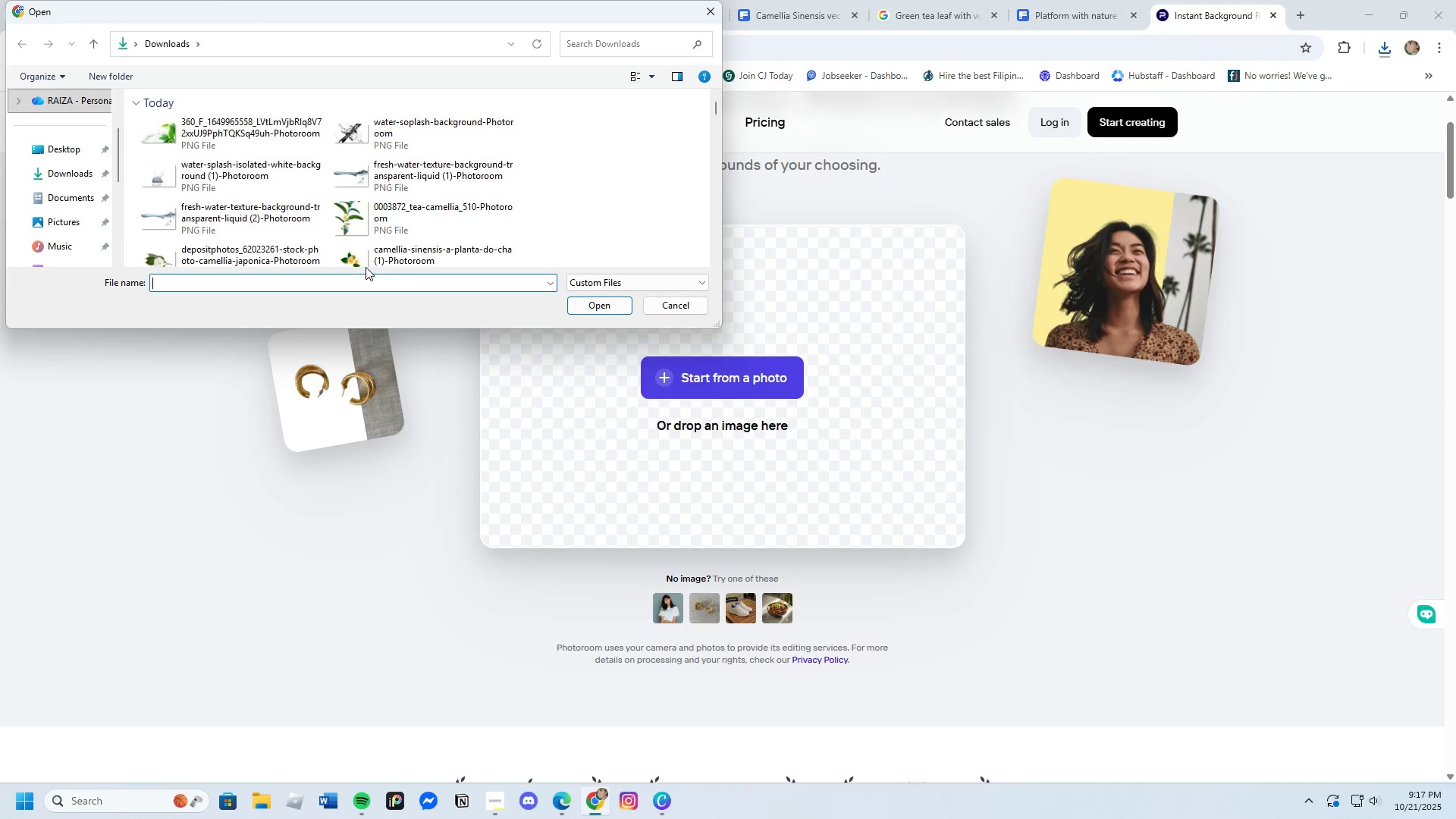 
scroll: coordinate [432, 233], scroll_direction: down, amount: 7.0
 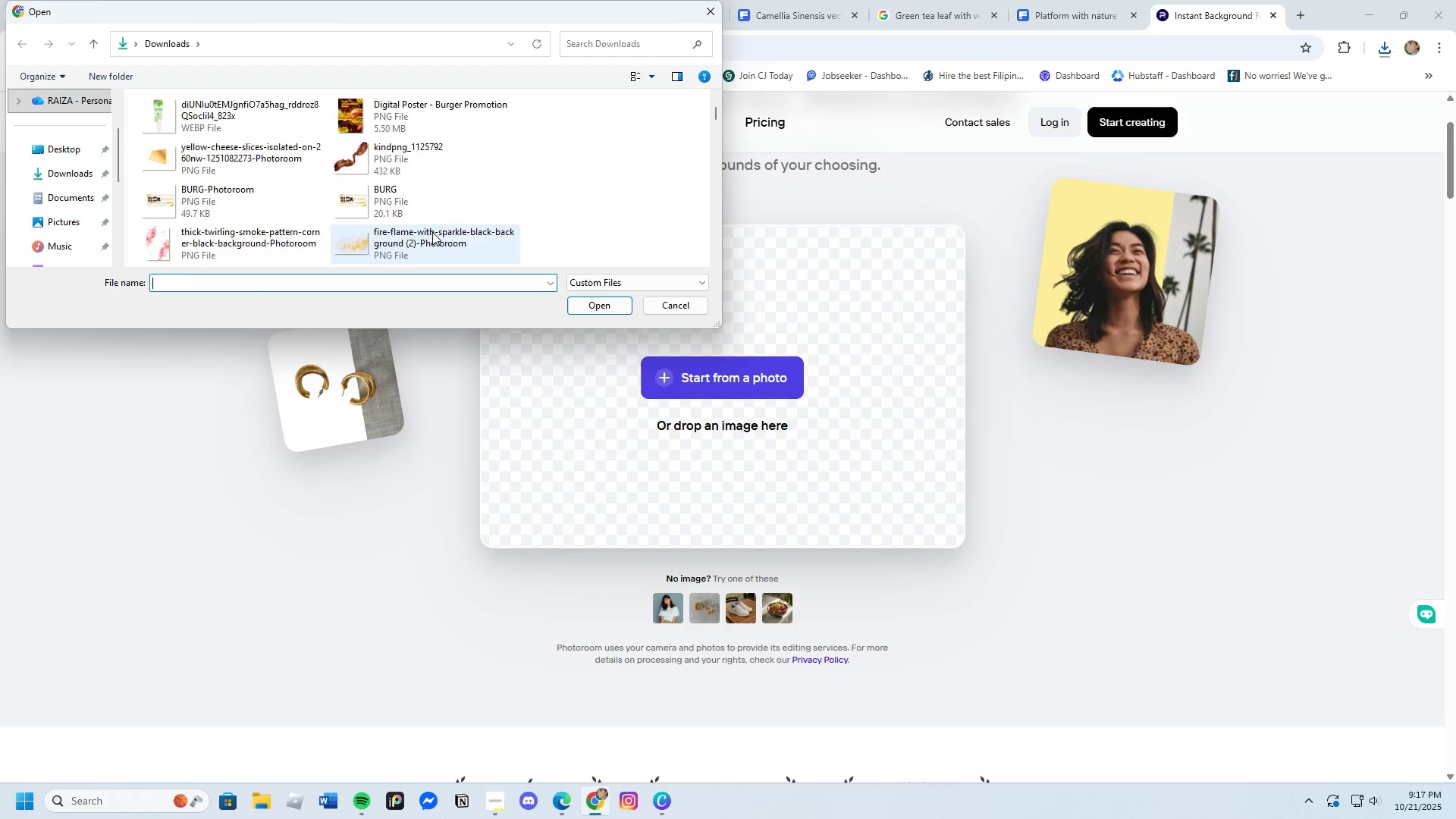 
scroll: coordinate [432, 232], scroll_direction: up, amount: 1.0
 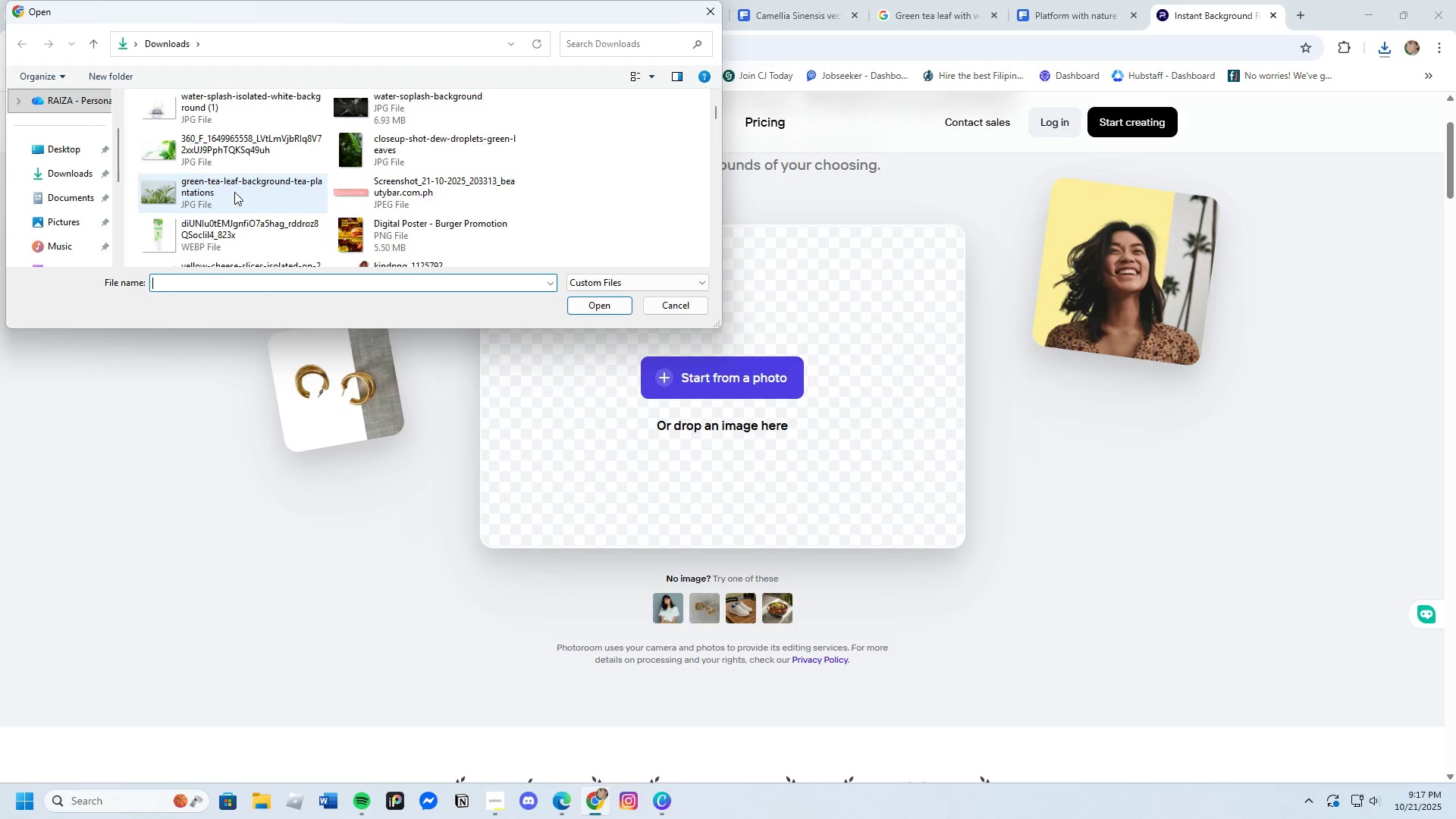 
left_click([368, 148])
 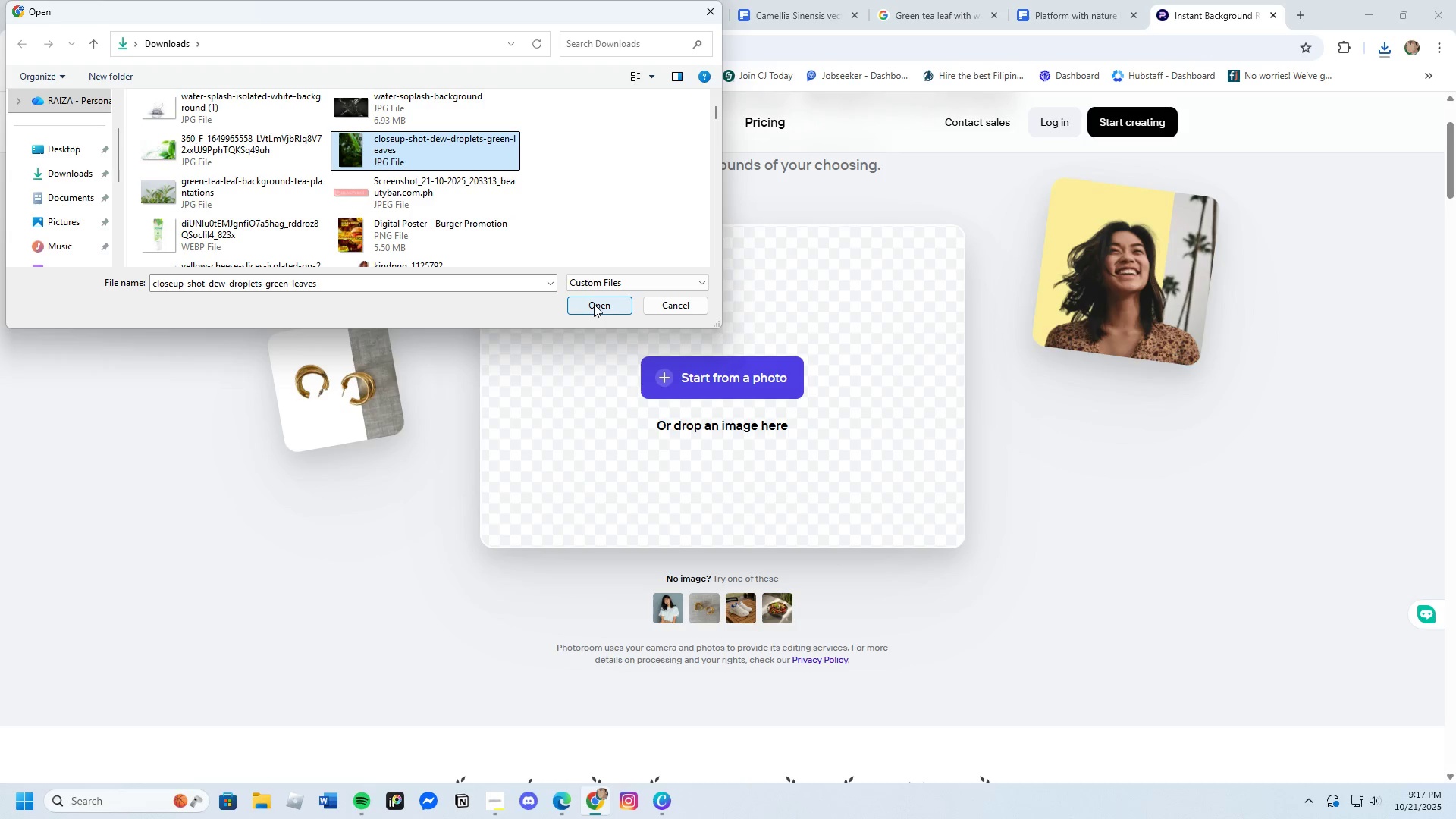 
left_click([594, 304])
 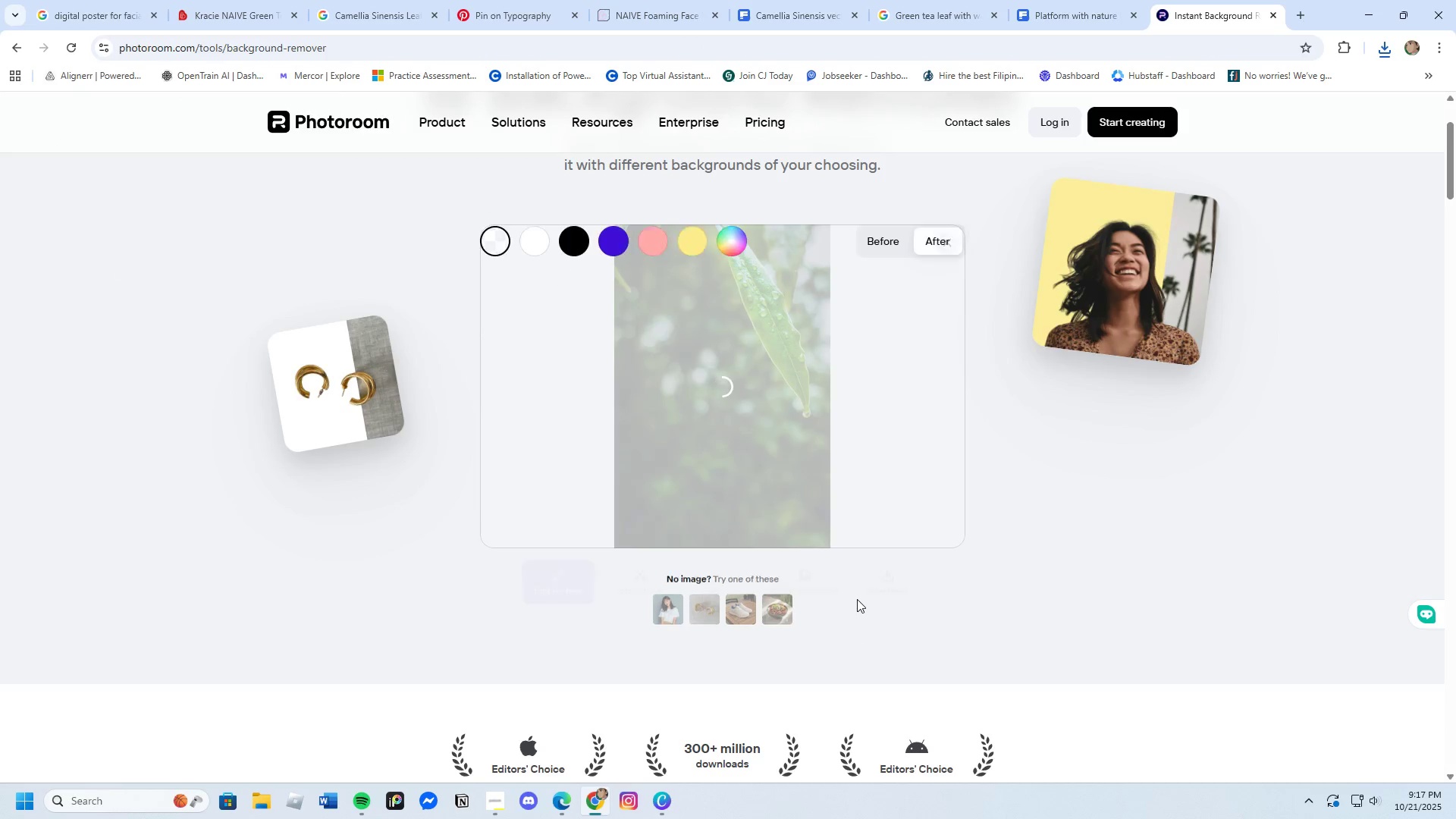 
left_click([881, 639])
 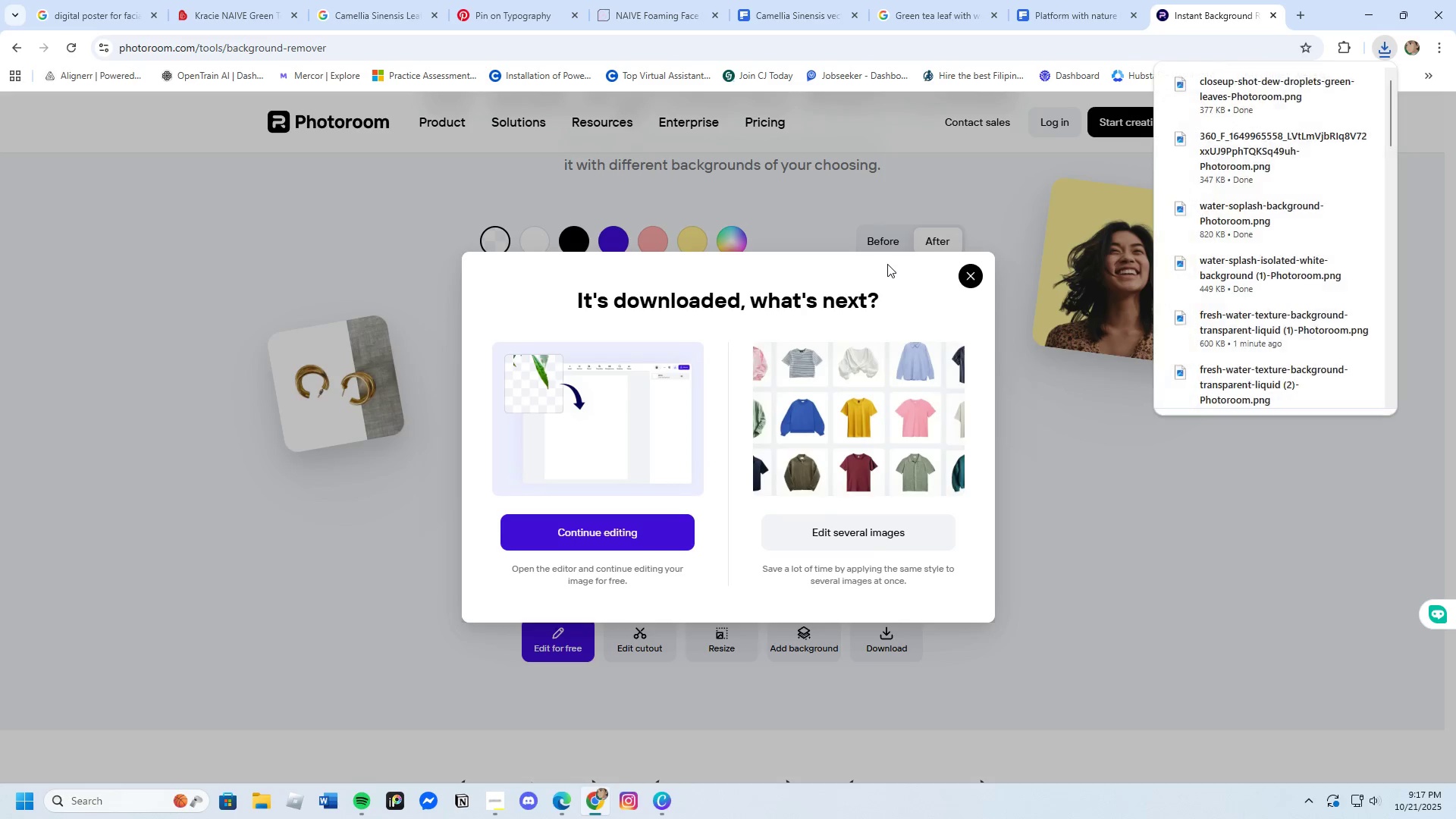 
left_click([965, 278])
 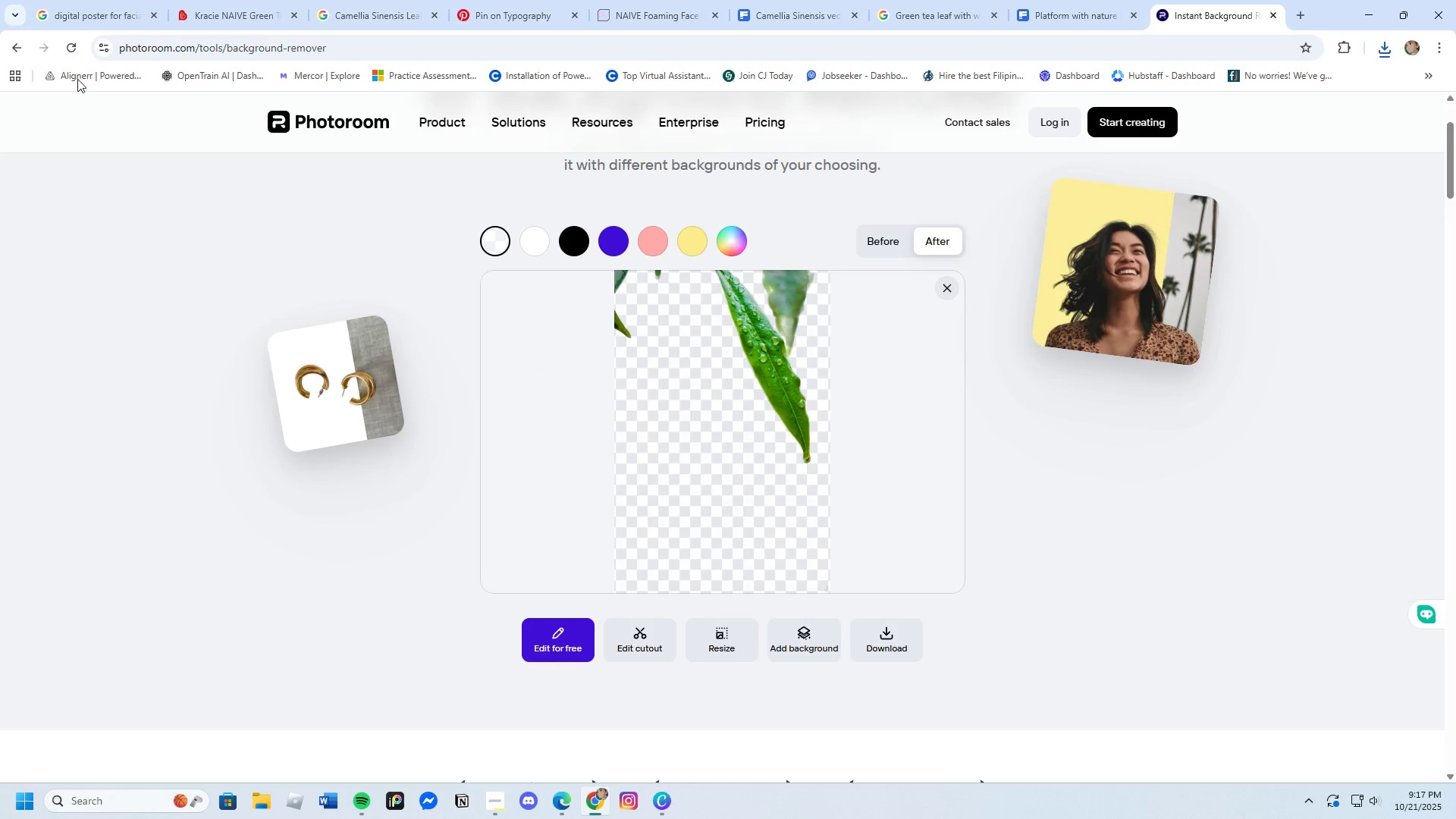 
left_click([67, 46])
 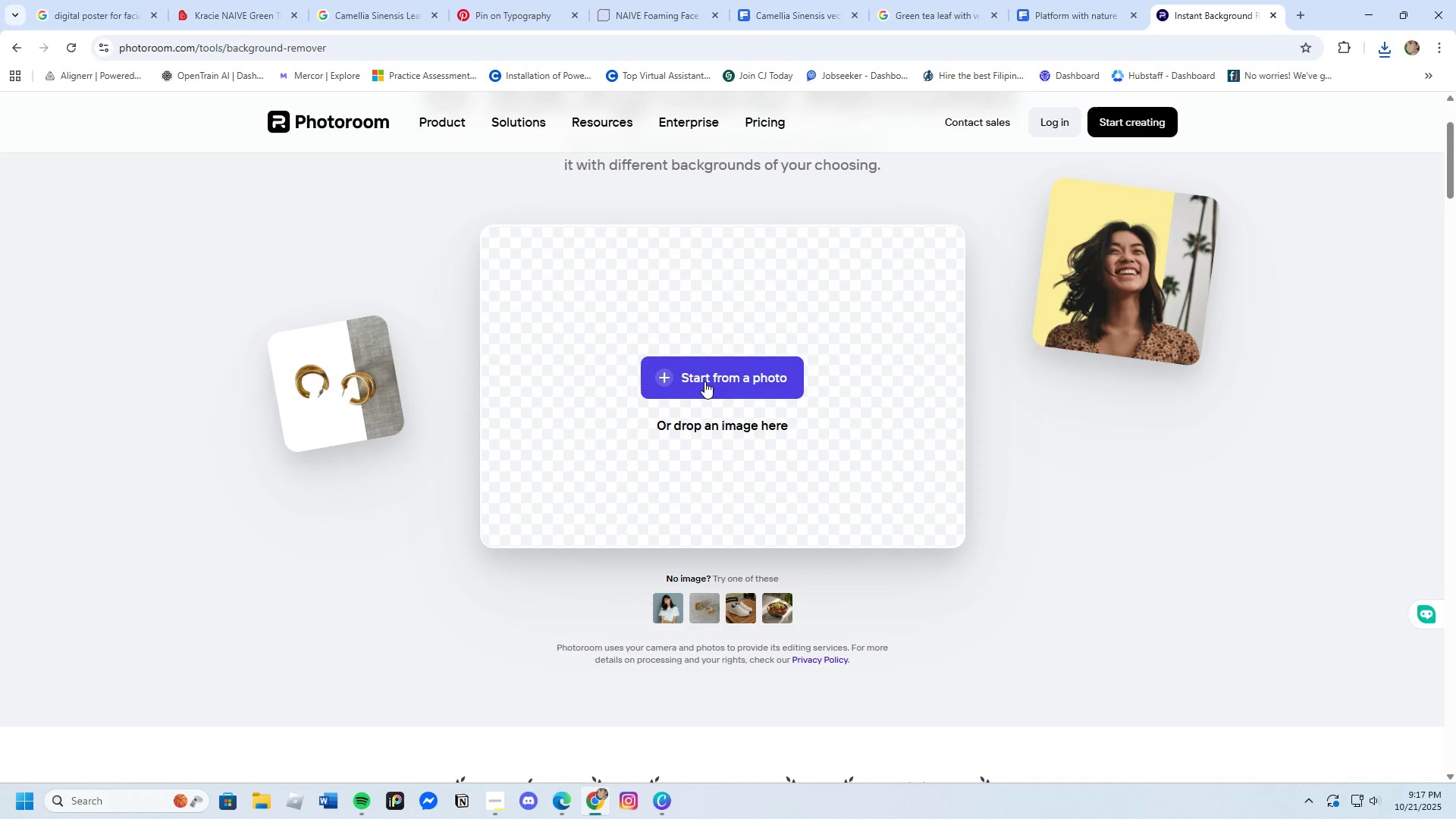 
left_click([706, 375])
 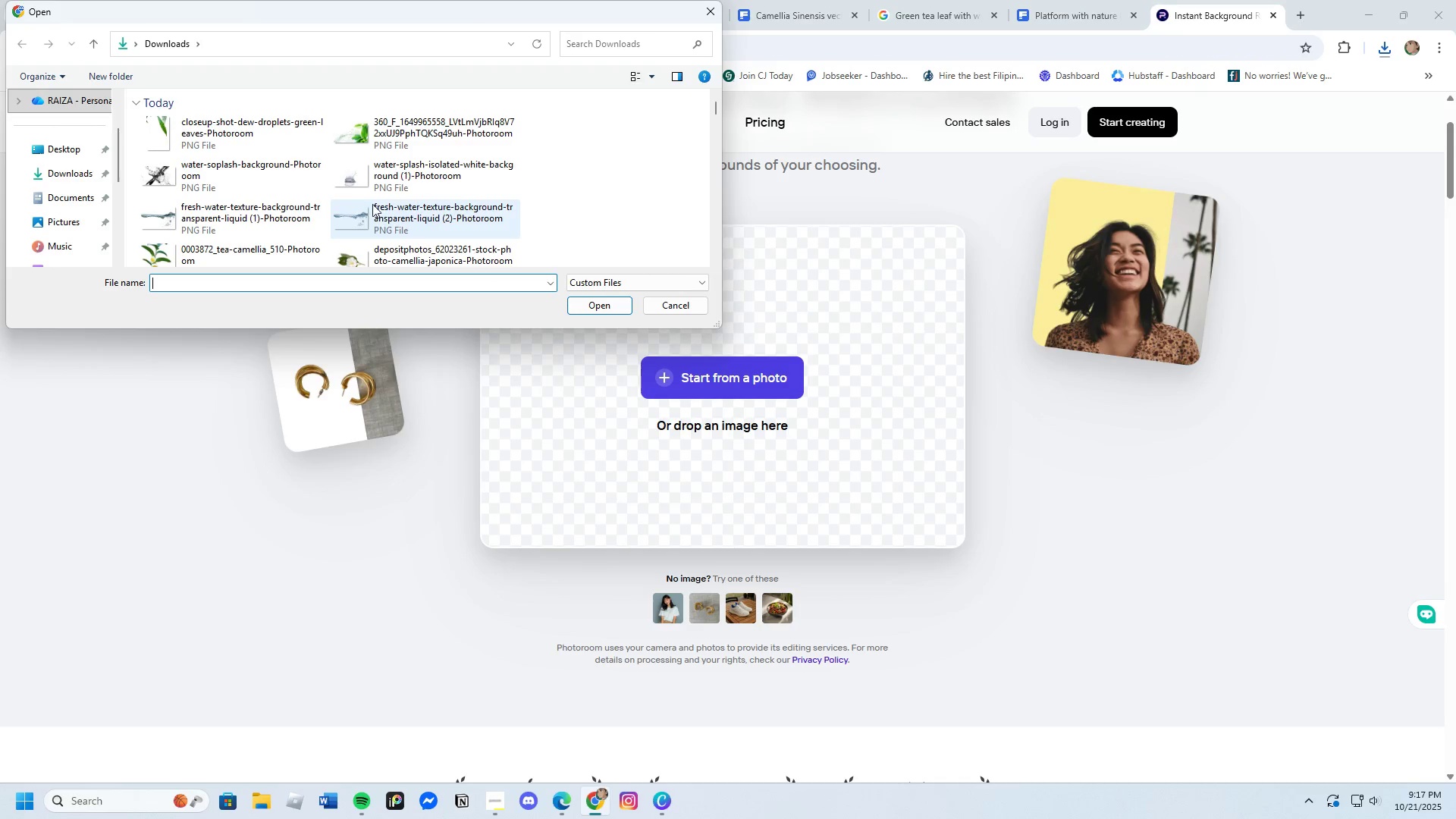 
scroll: coordinate [306, 235], scroll_direction: down, amount: 5.0
 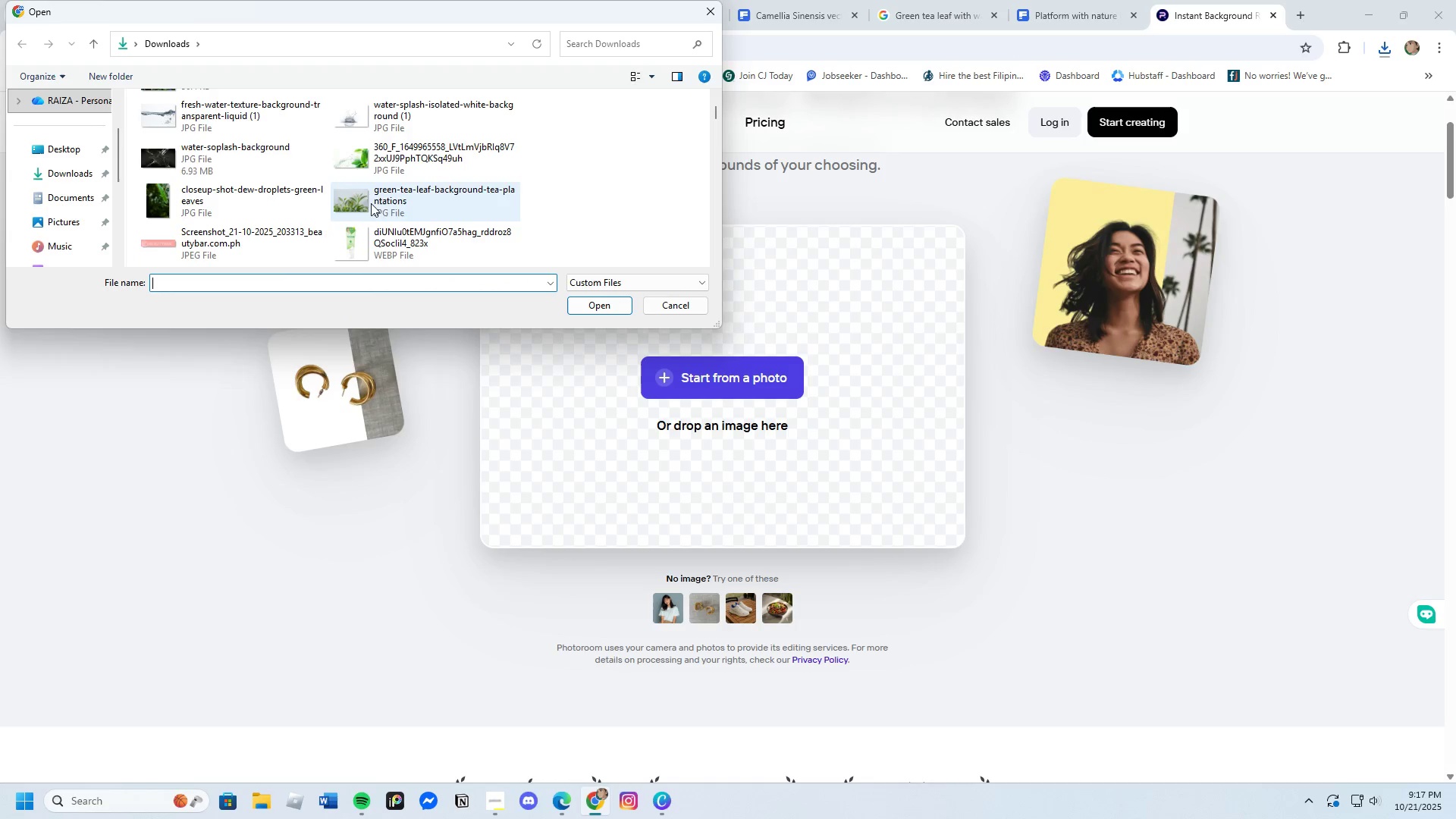 
left_click([374, 199])
 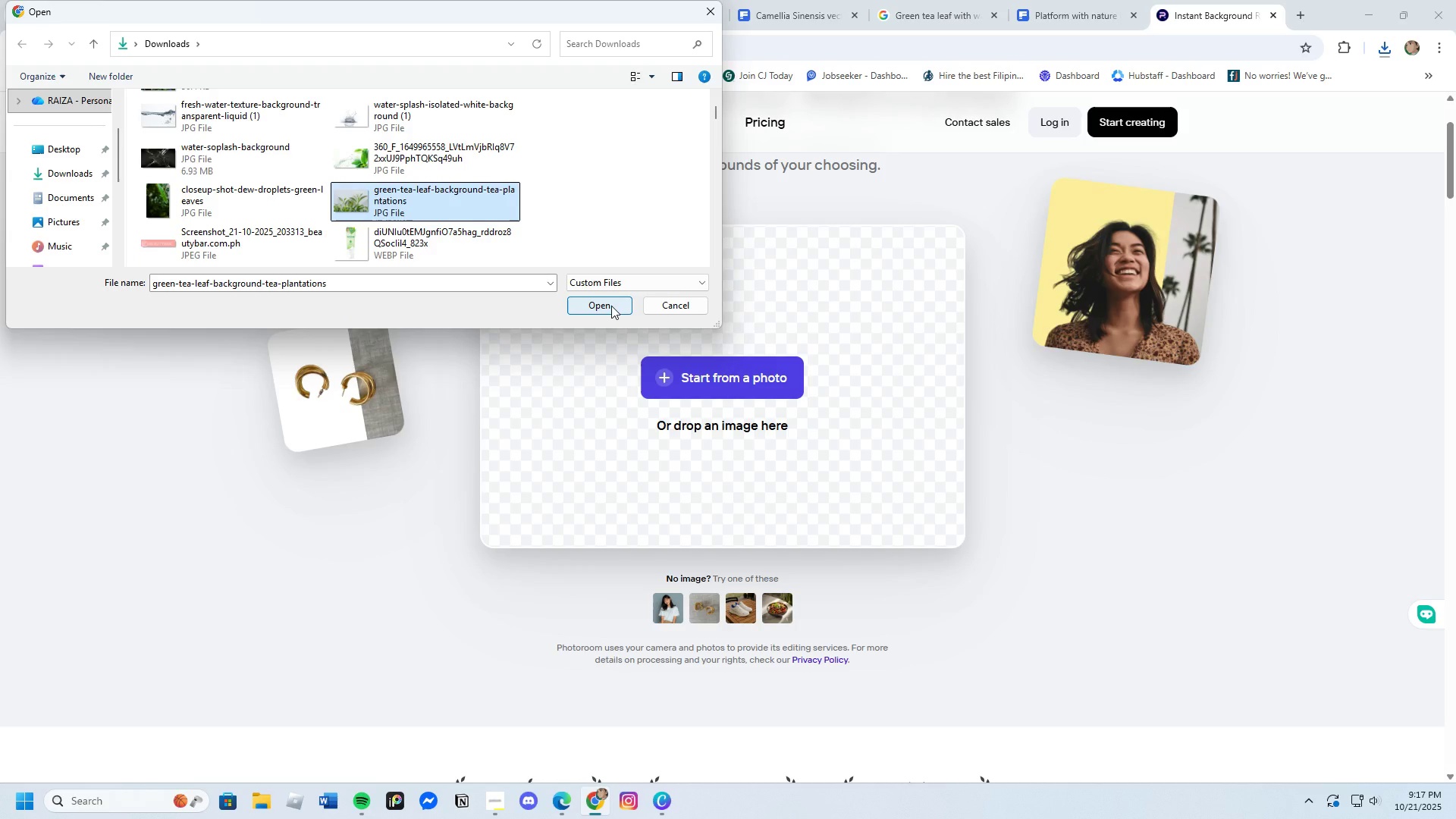 
left_click([611, 306])
 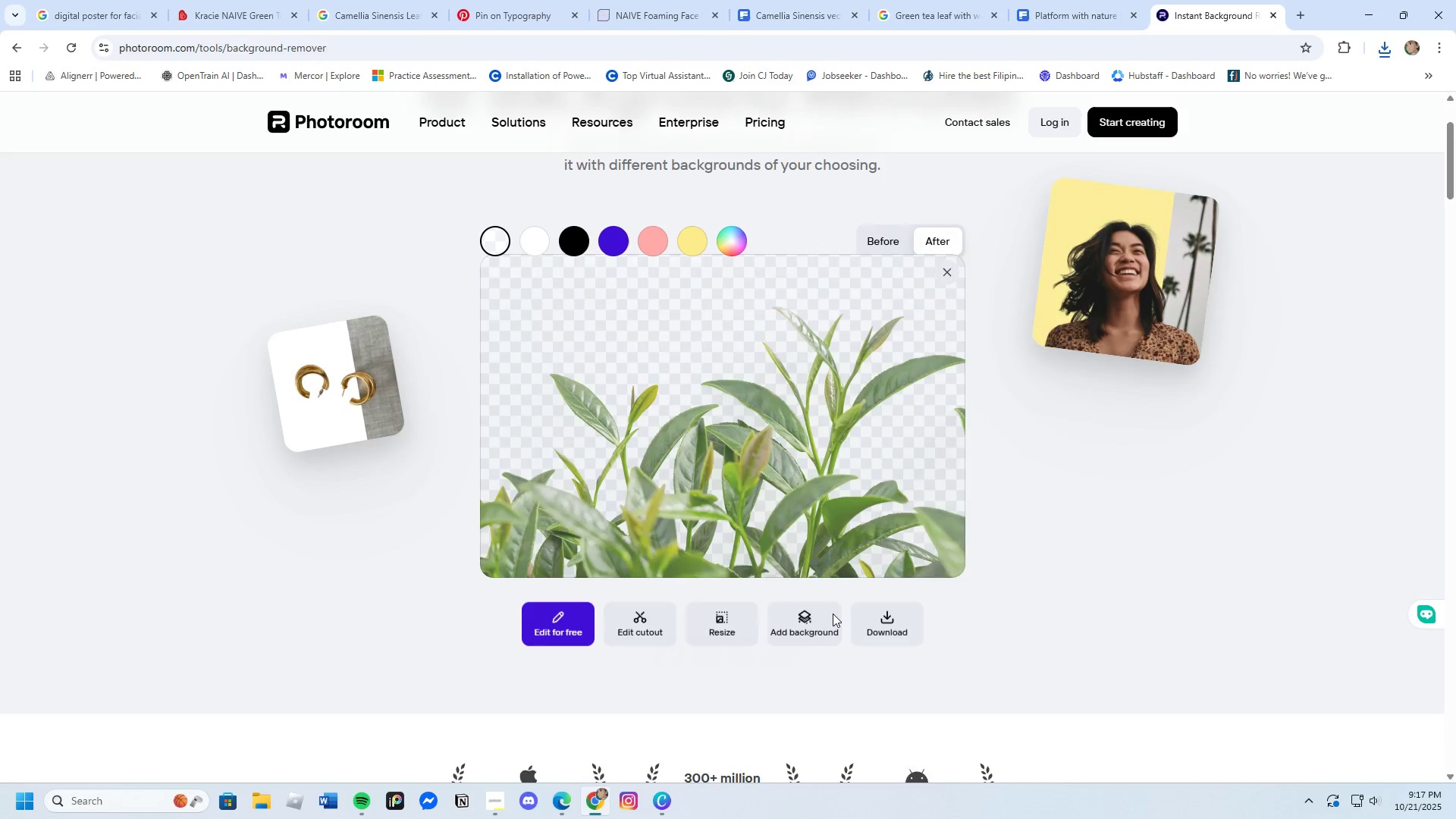 
left_click([880, 640])
 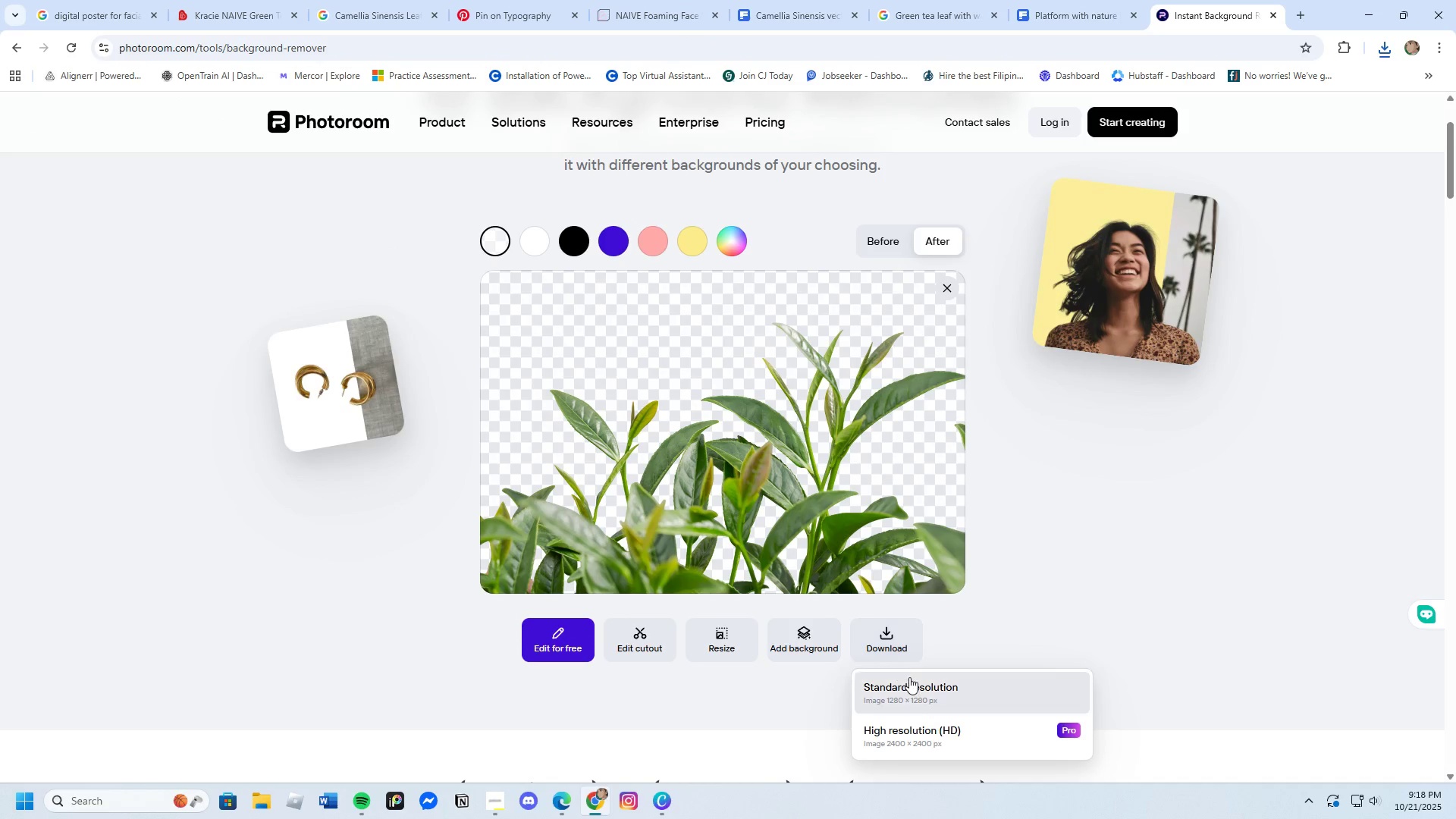 
left_click([909, 677])
 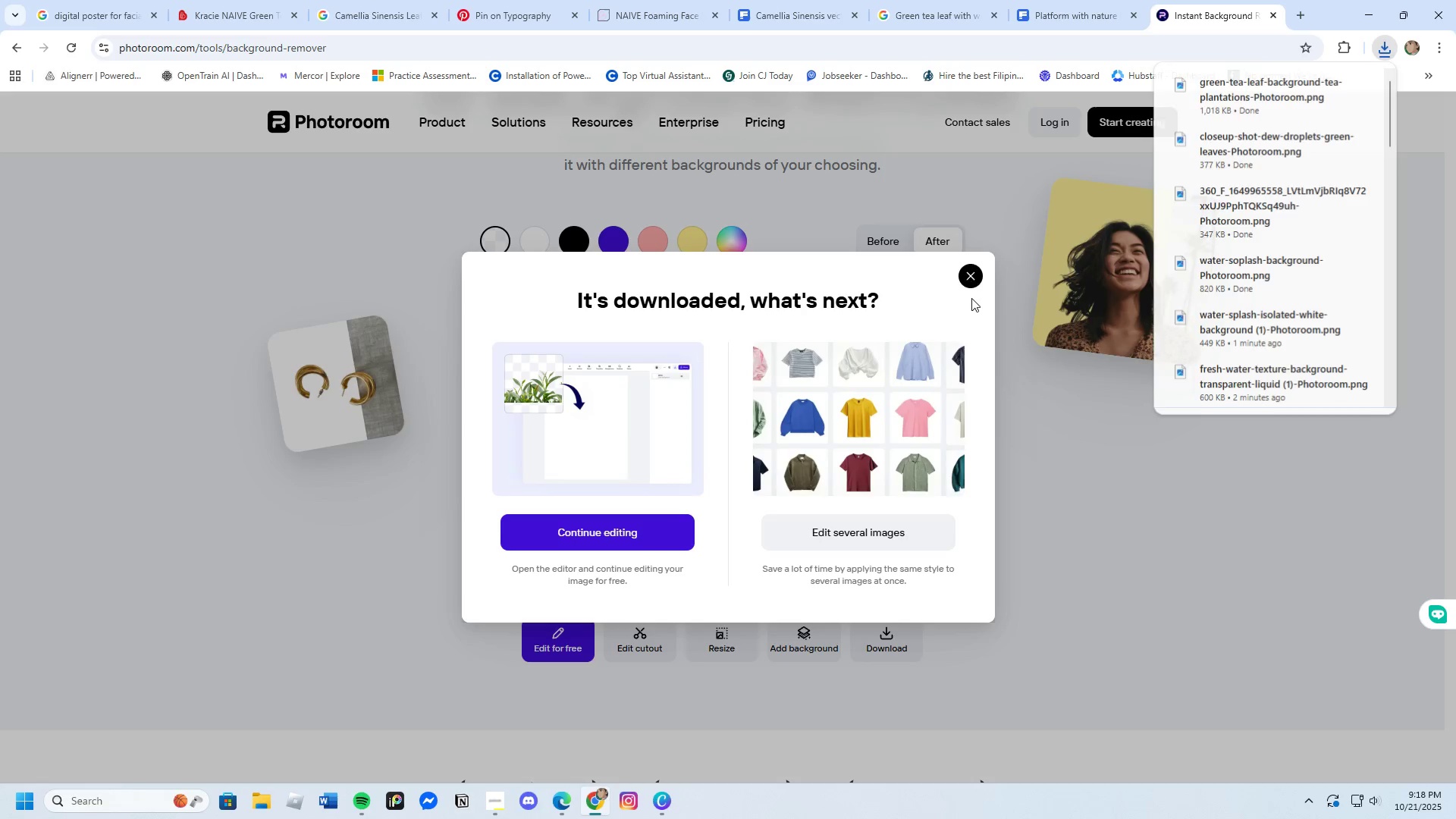 
left_click([968, 272])
 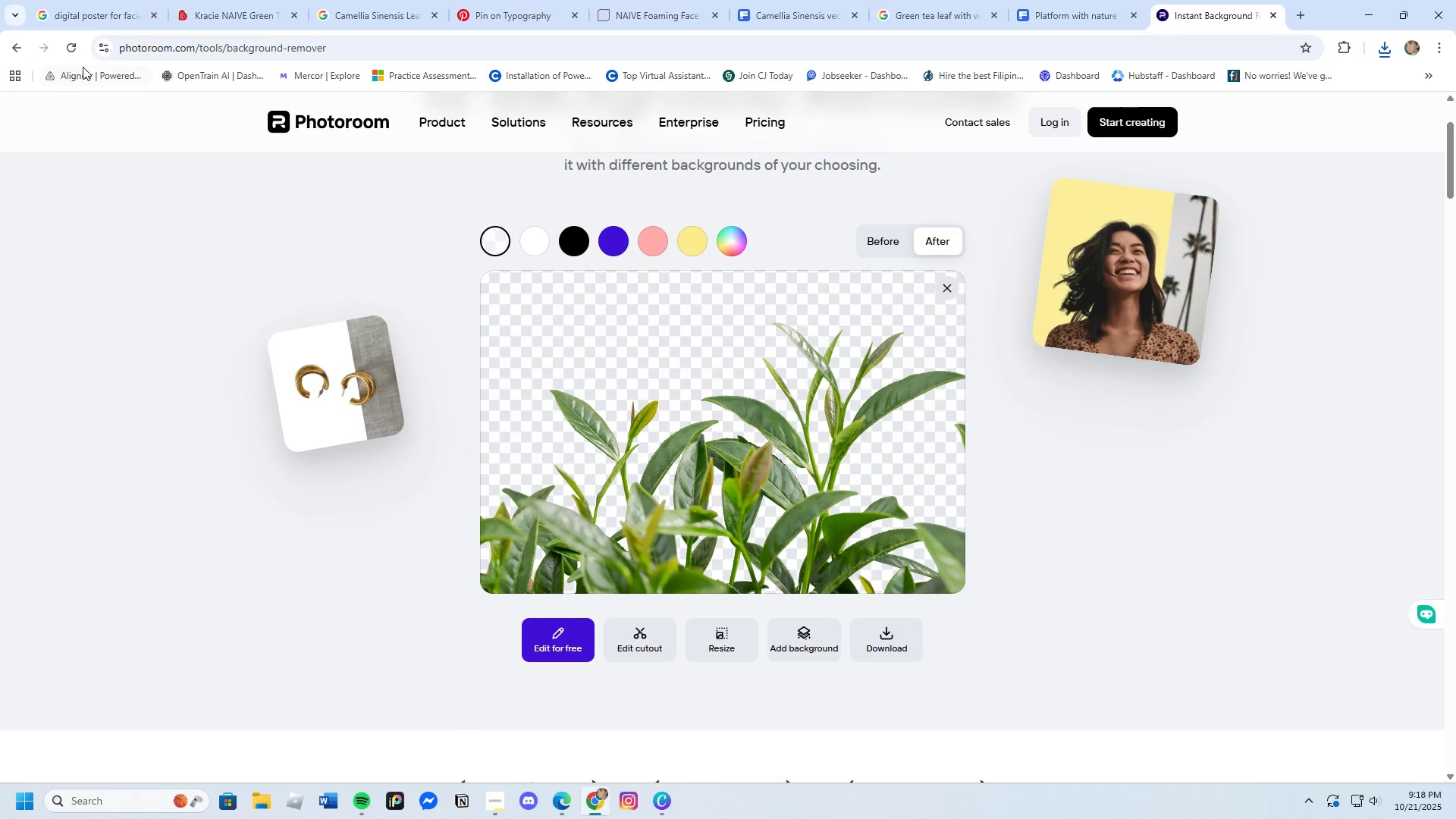 
left_click([72, 44])
 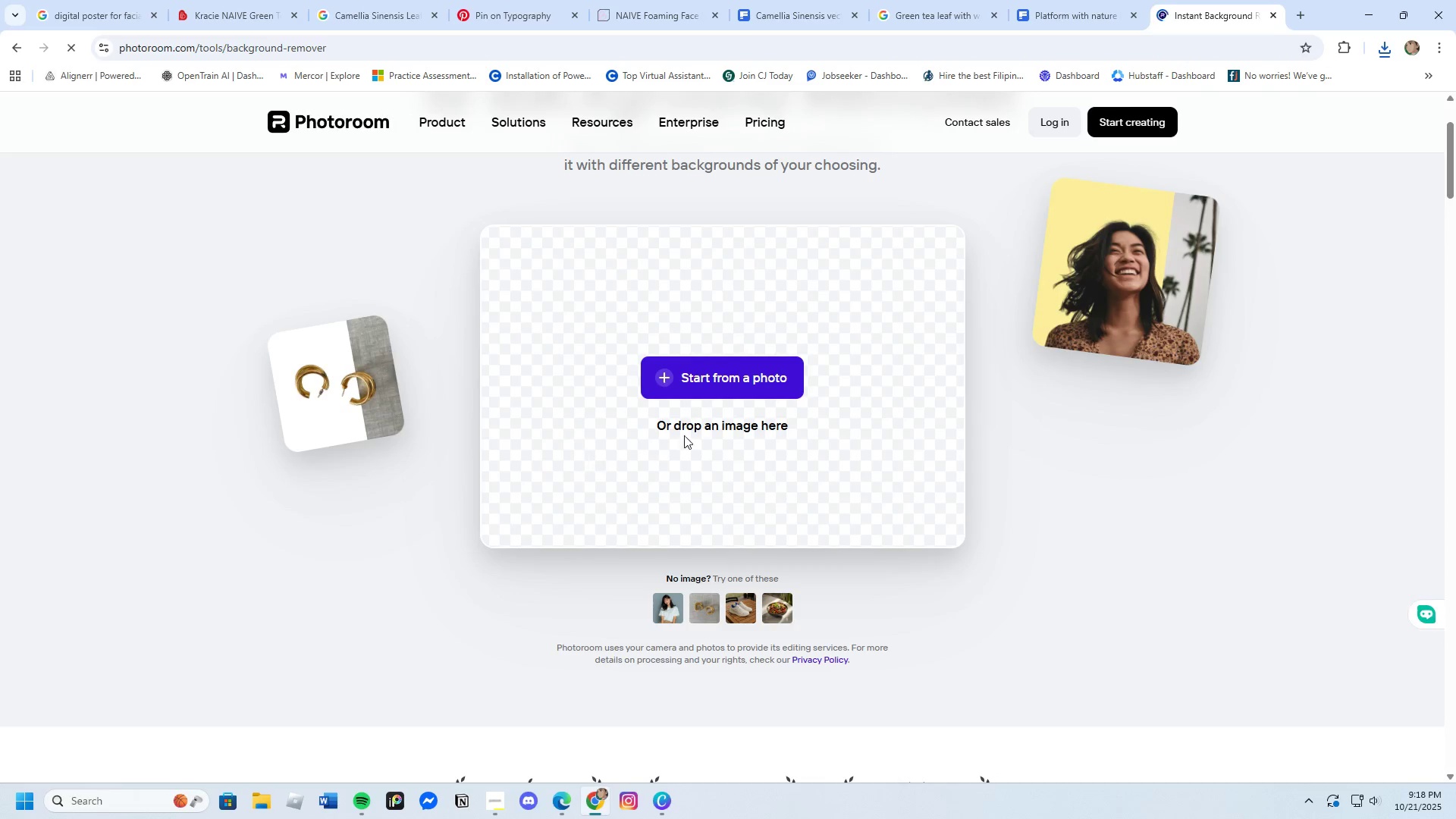 
left_click([682, 387])
 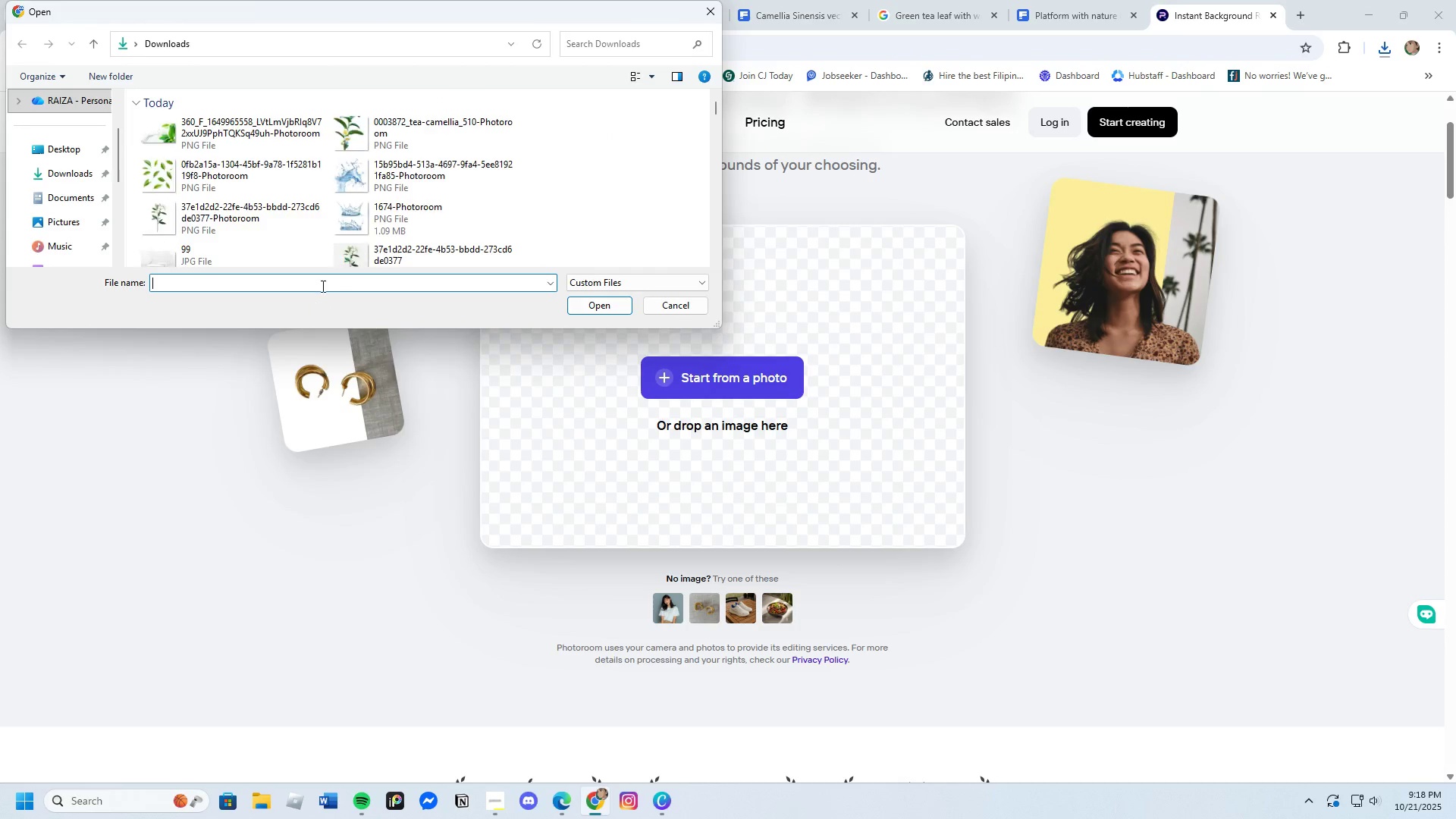 
scroll: coordinate [380, 209], scroll_direction: down, amount: 8.0
 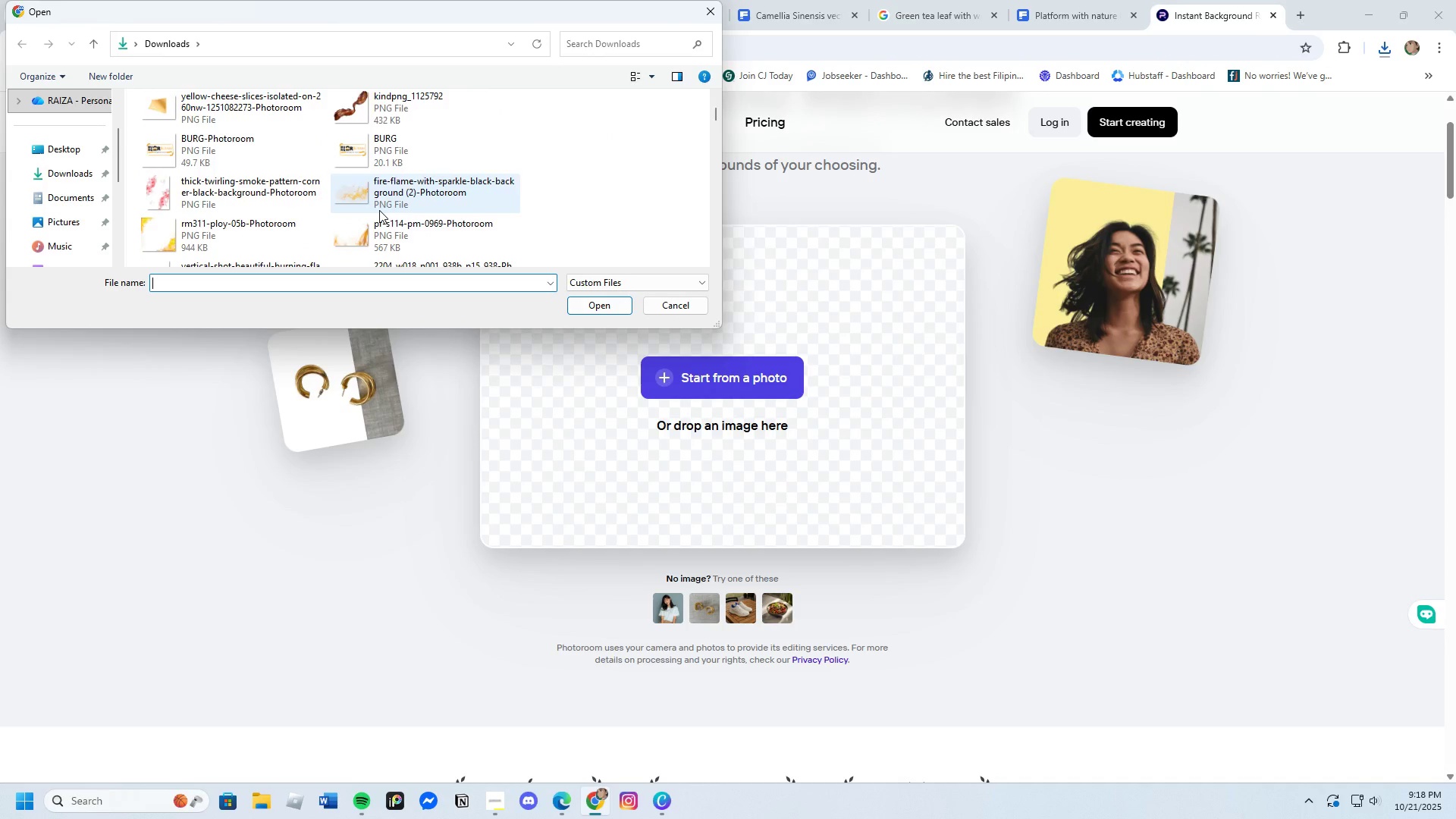 
scroll: coordinate [379, 210], scroll_direction: up, amount: 1.0
 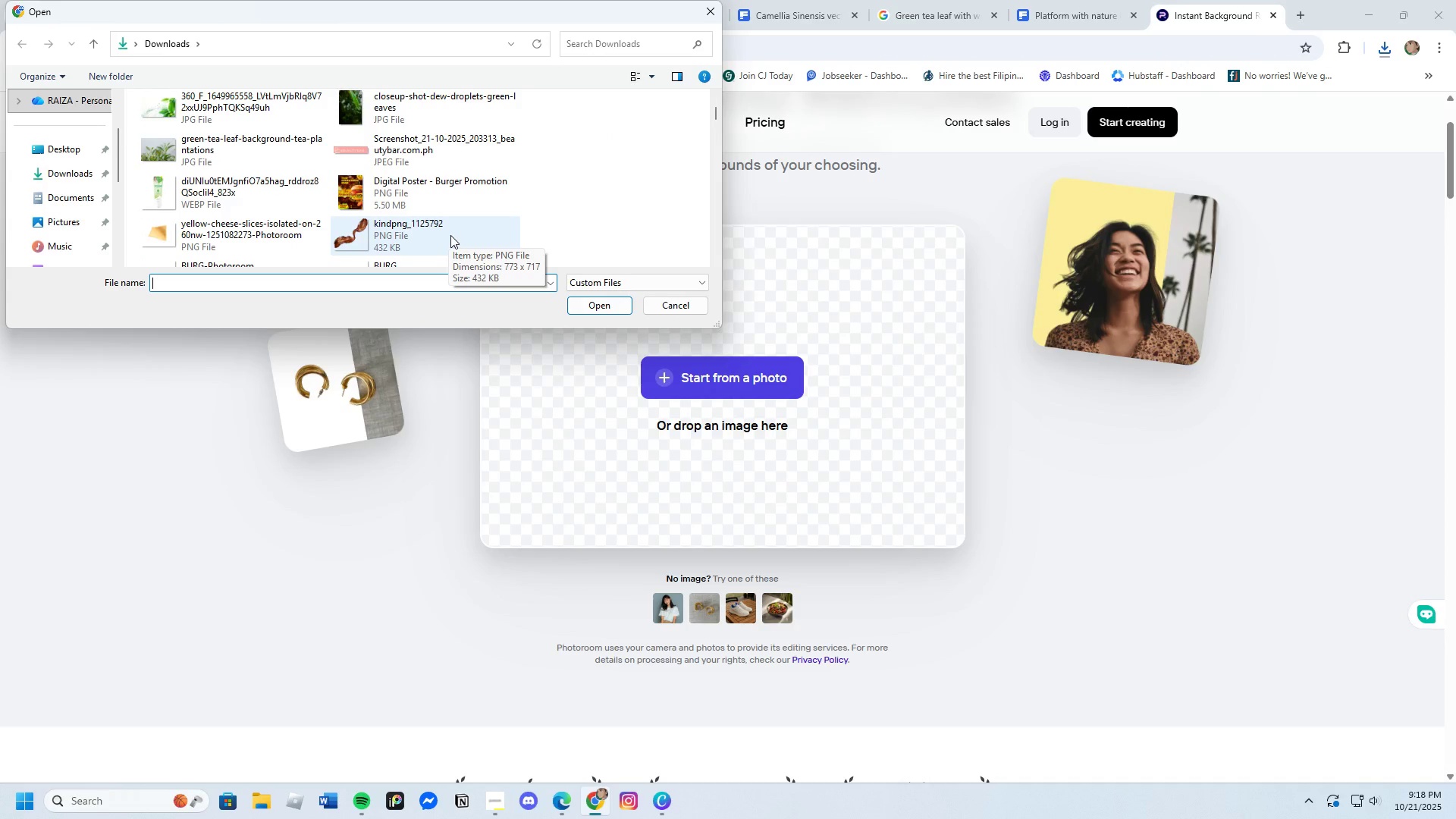 
left_click([372, 155])
 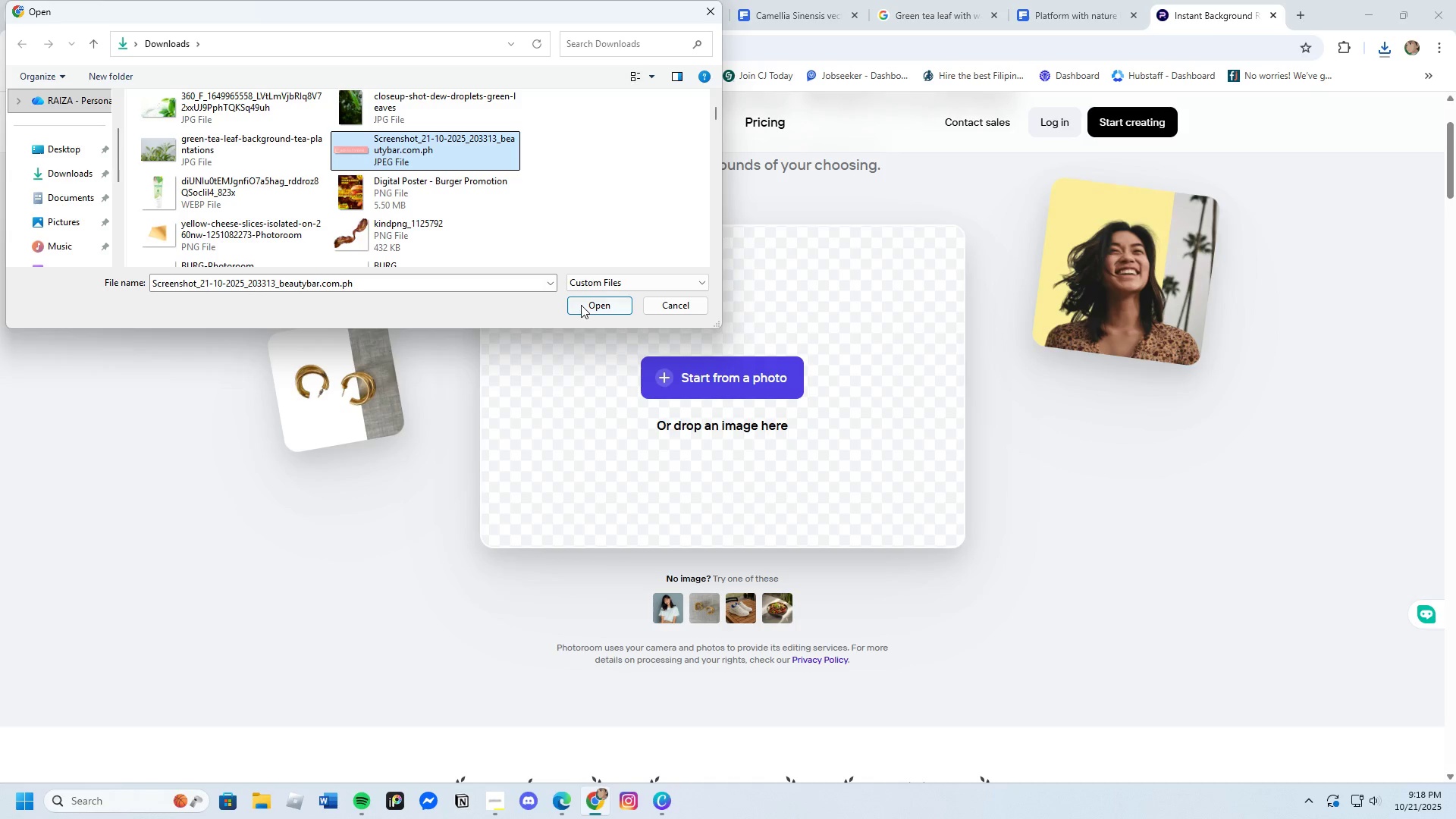 
left_click([582, 305])
 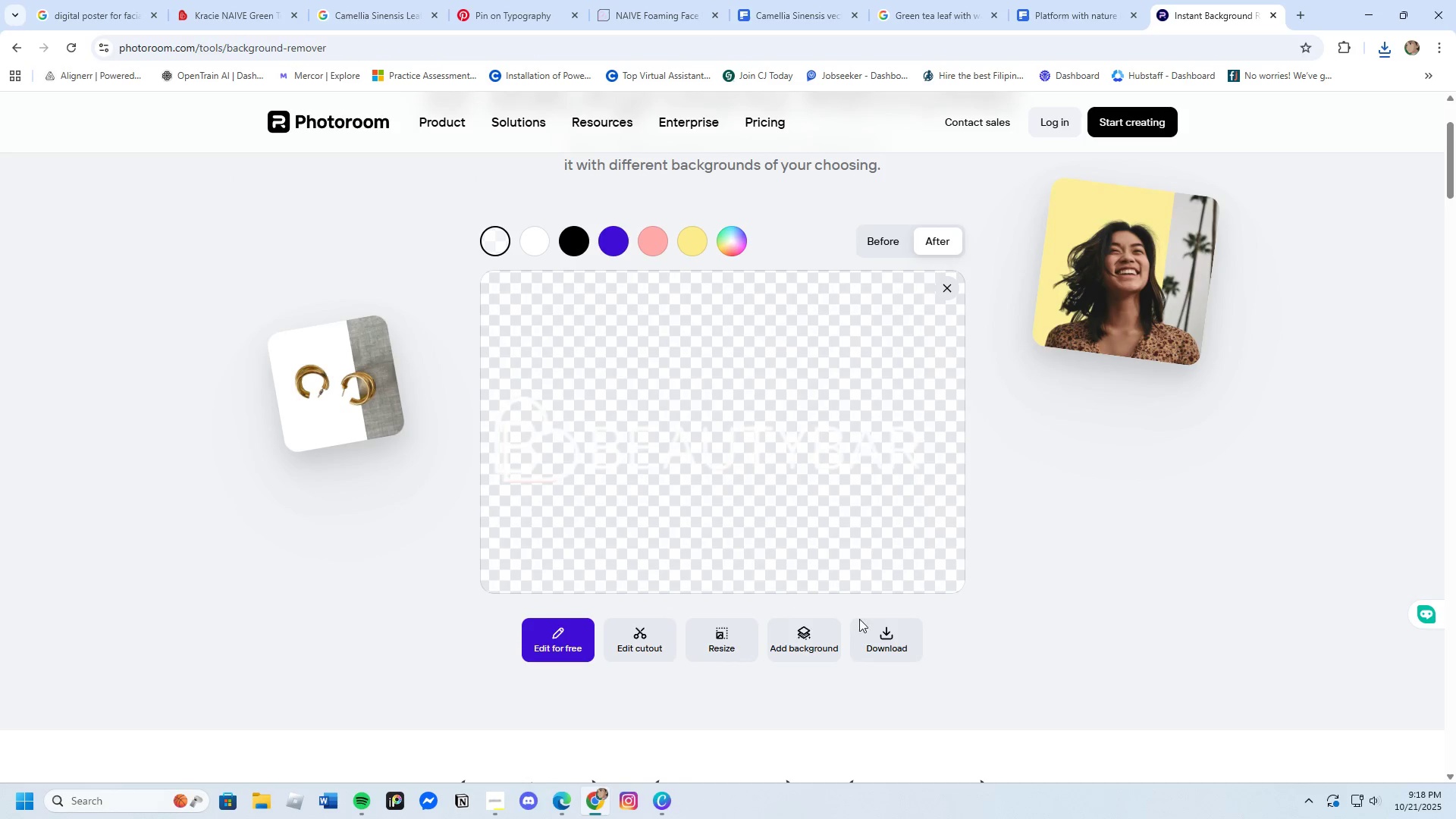 
left_click([878, 632])
 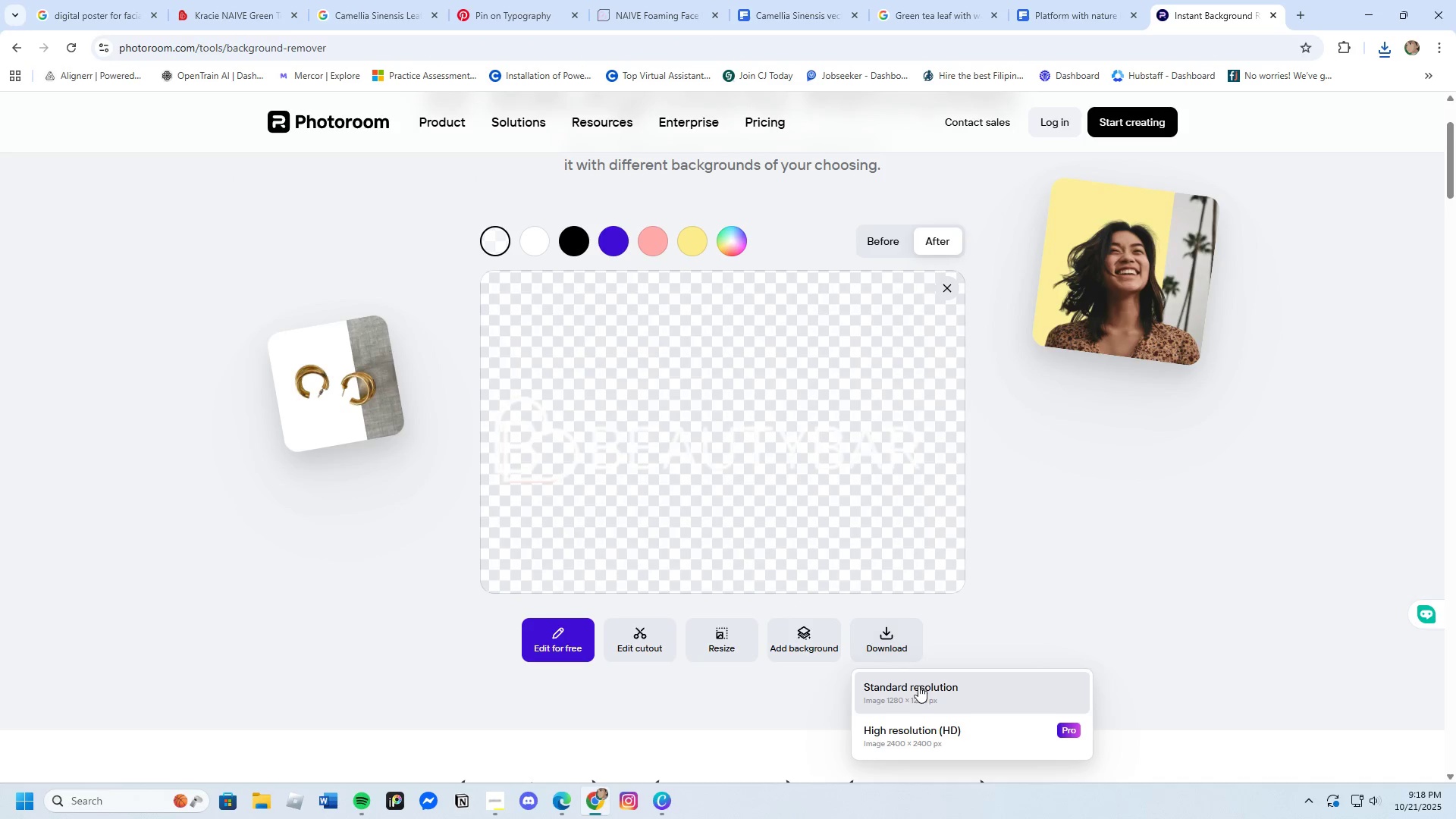 
left_click([918, 686])
 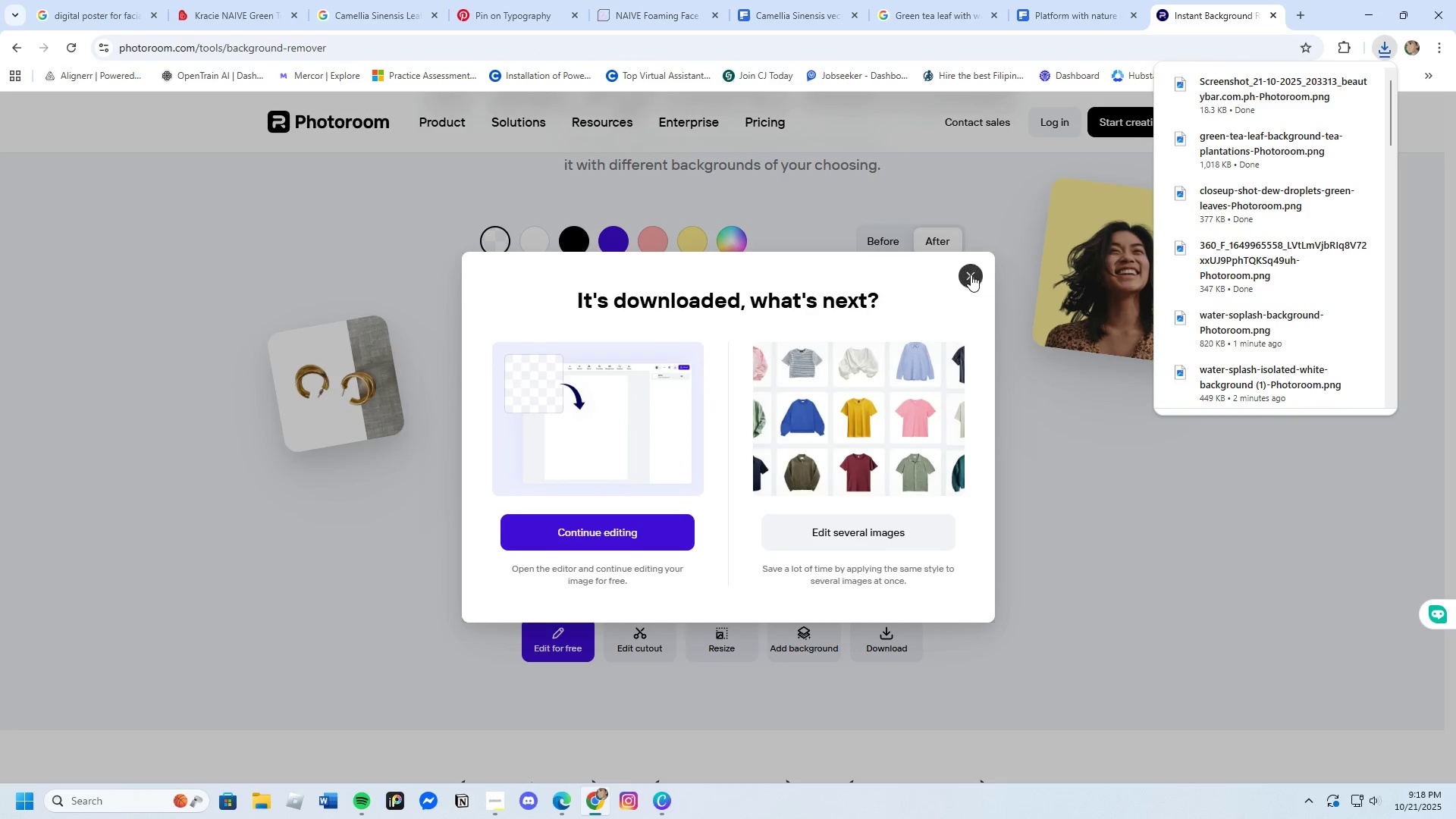 
left_click([971, 275])
 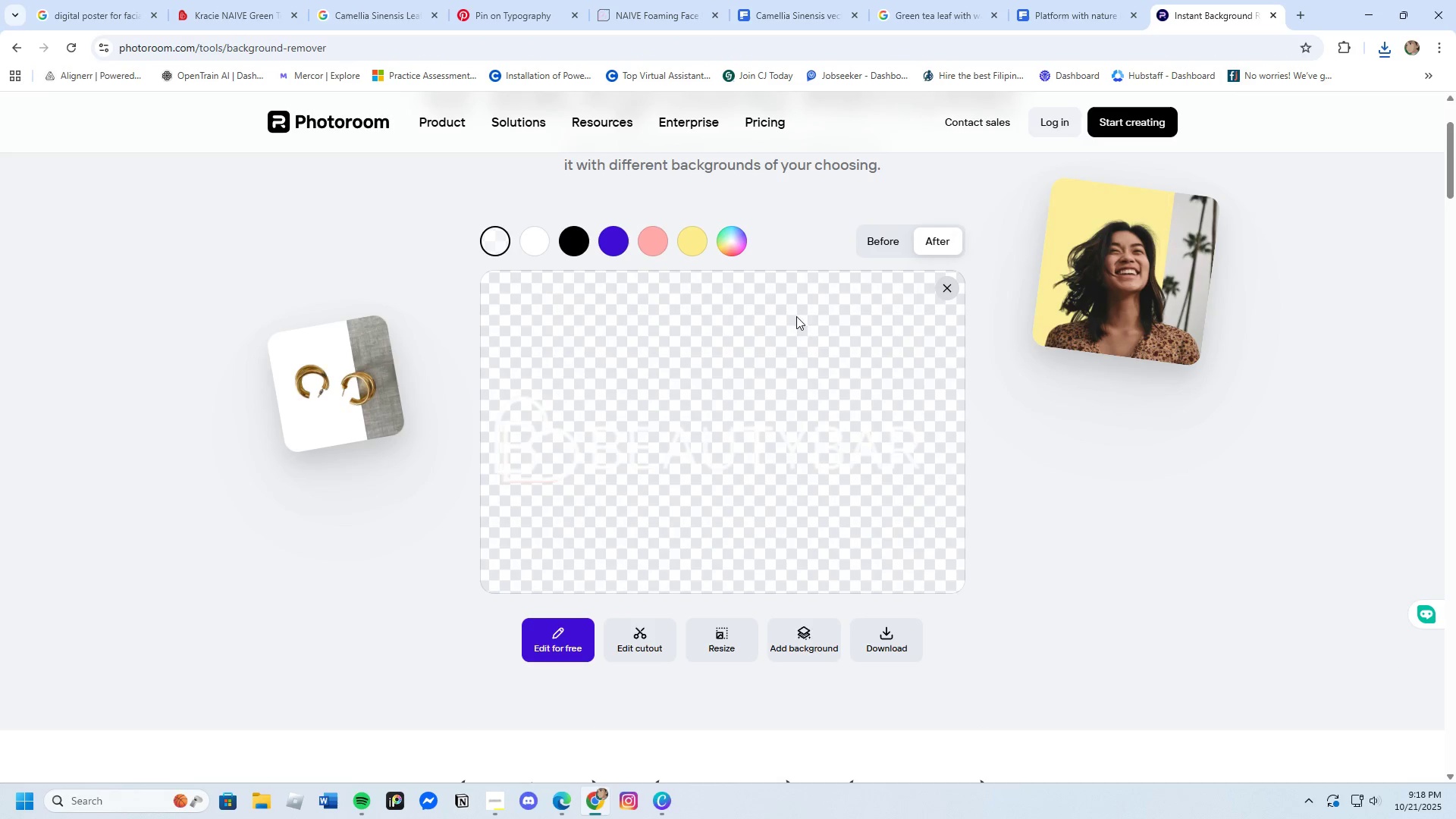 
left_click([67, 49])
 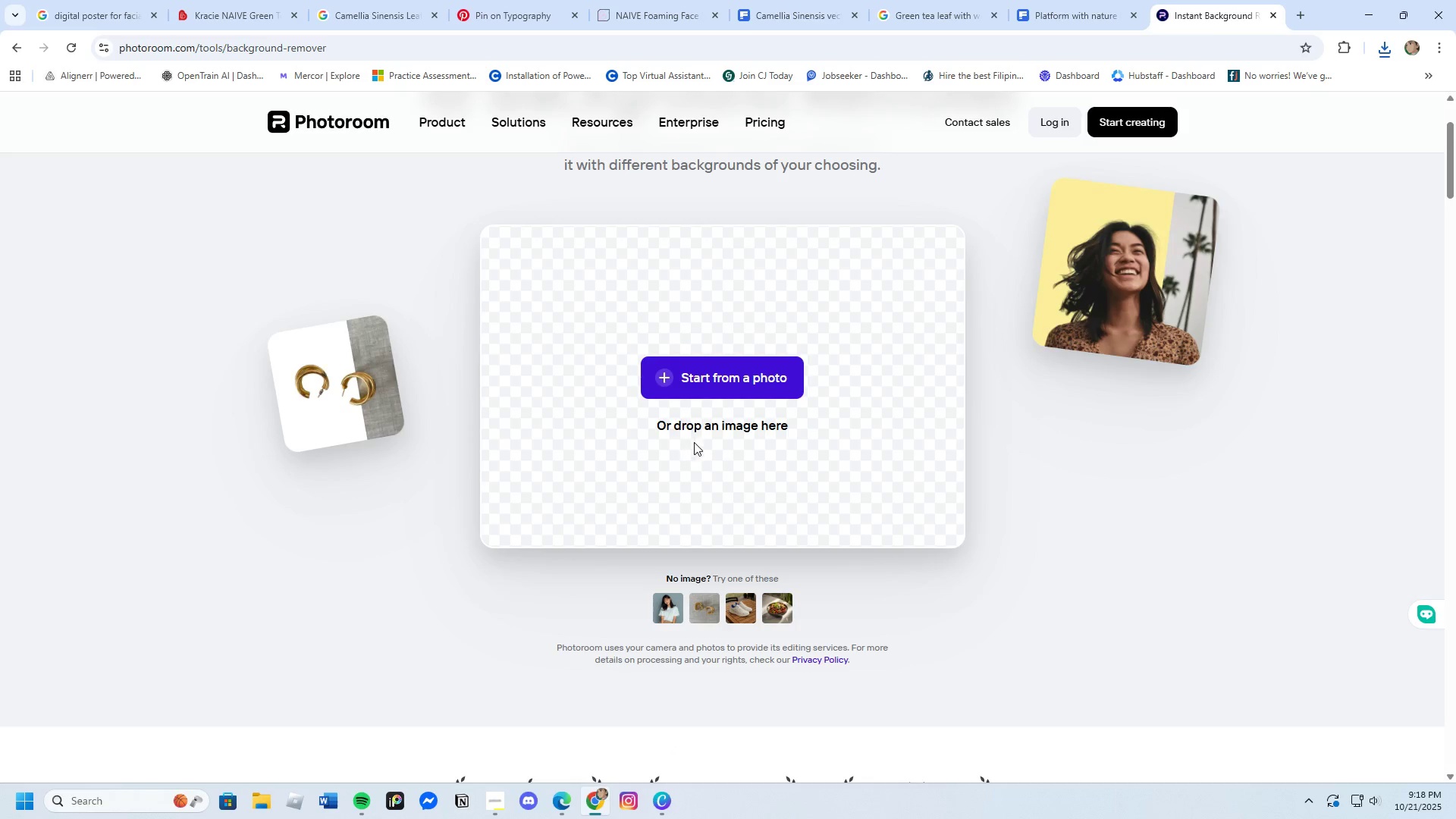 
left_click([666, 364])
 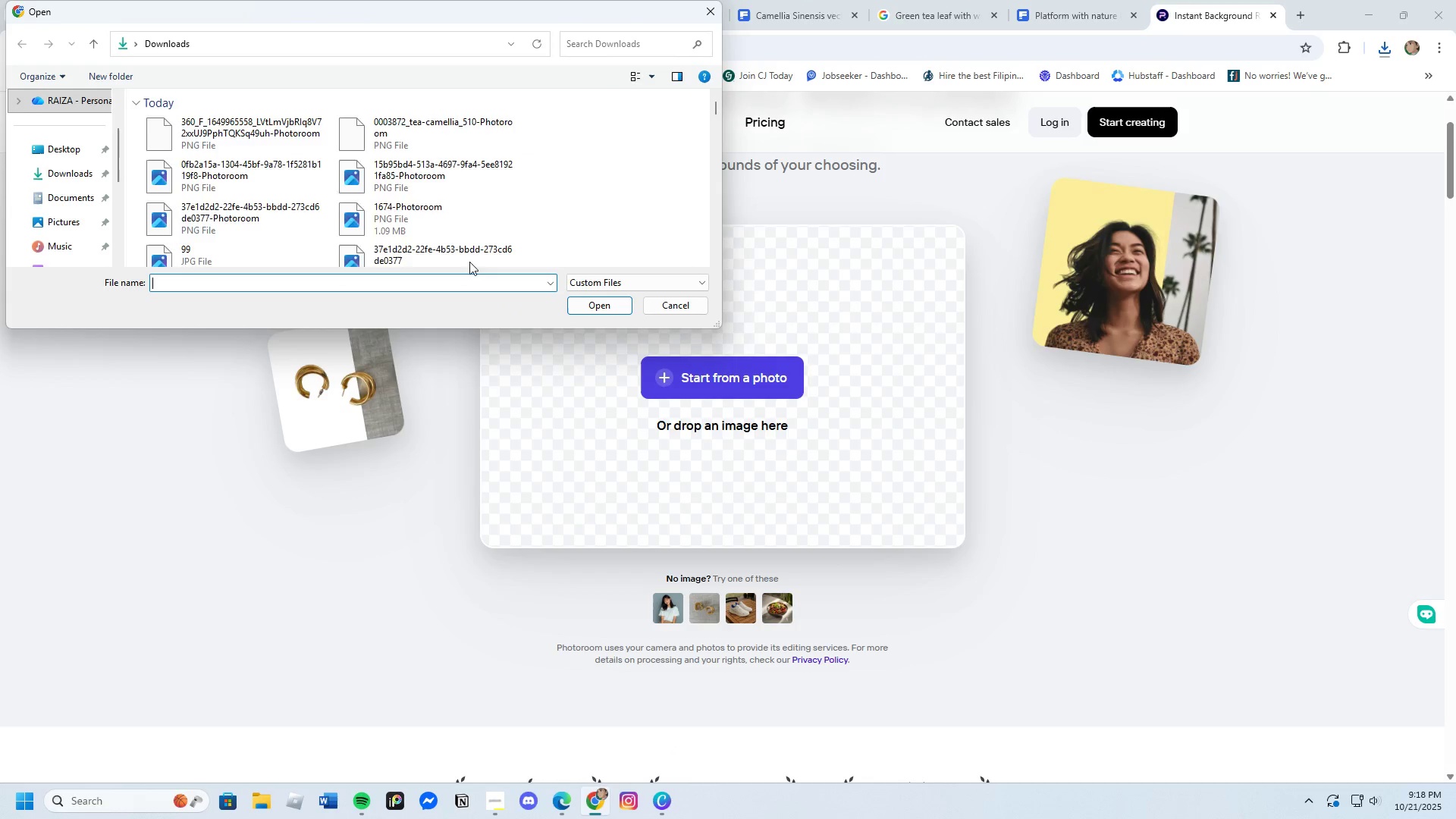 
scroll: coordinate [428, 216], scroll_direction: down, amount: 6.0
 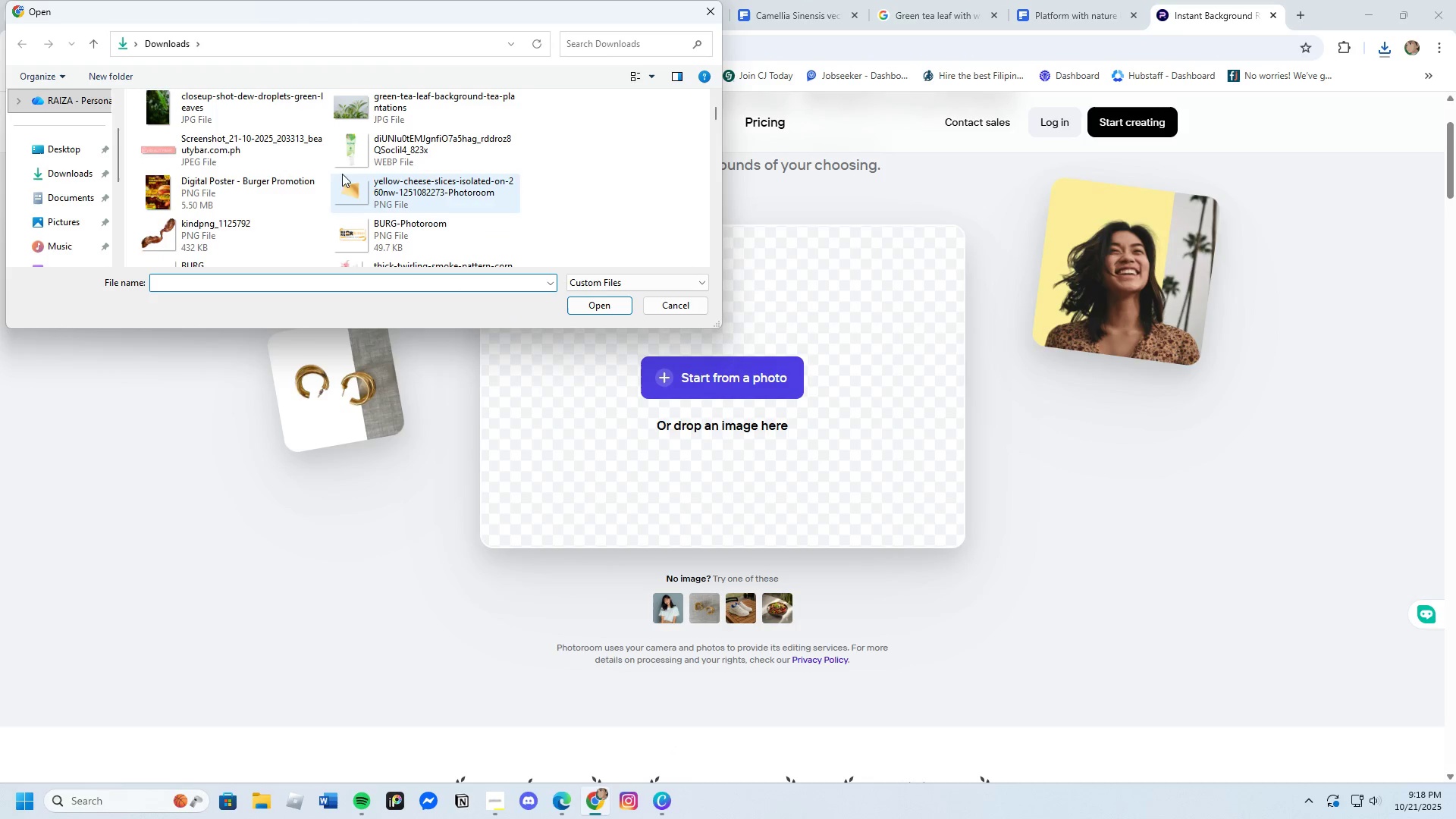 
left_click([360, 152])
 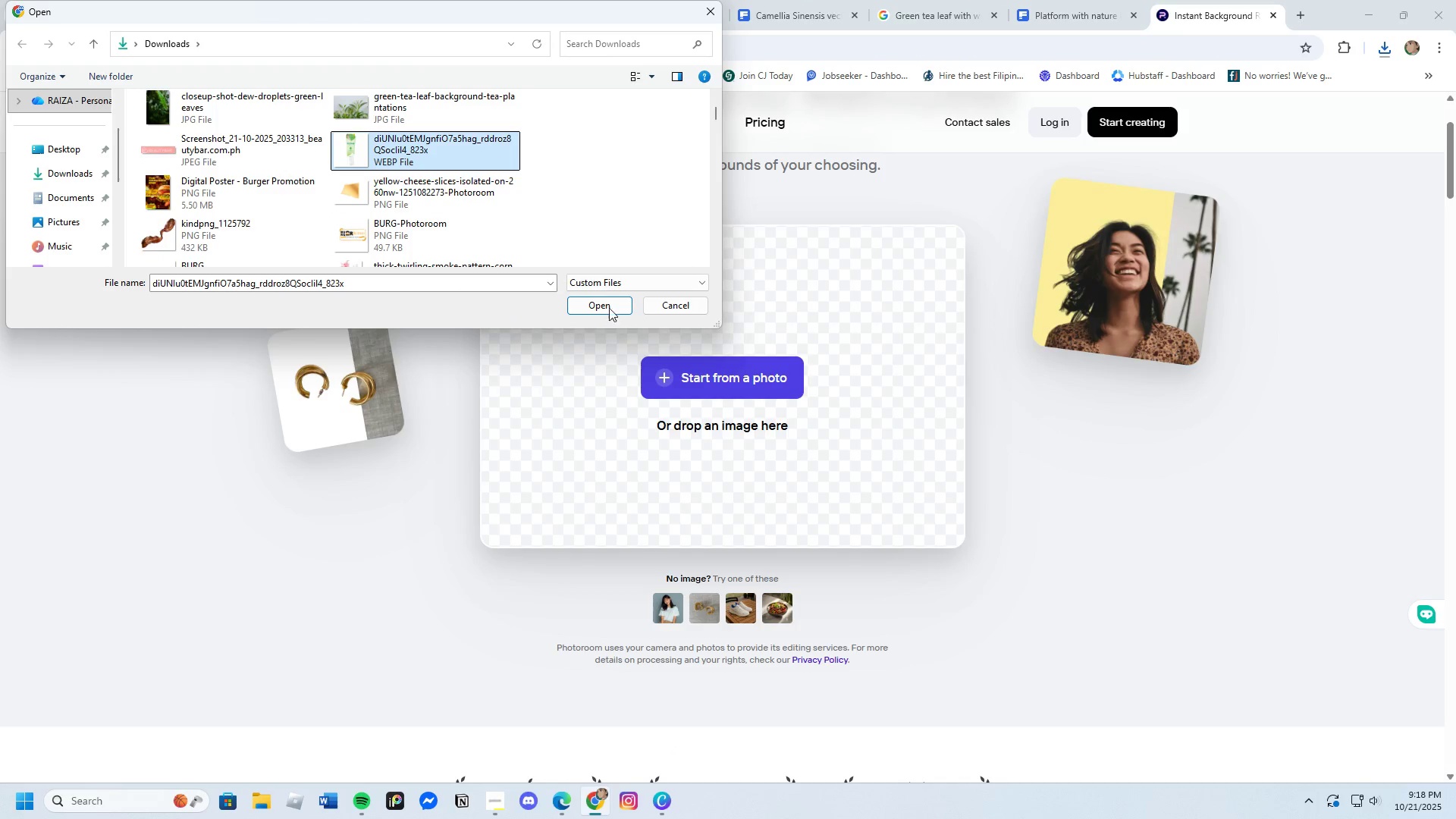 
left_click([607, 303])
 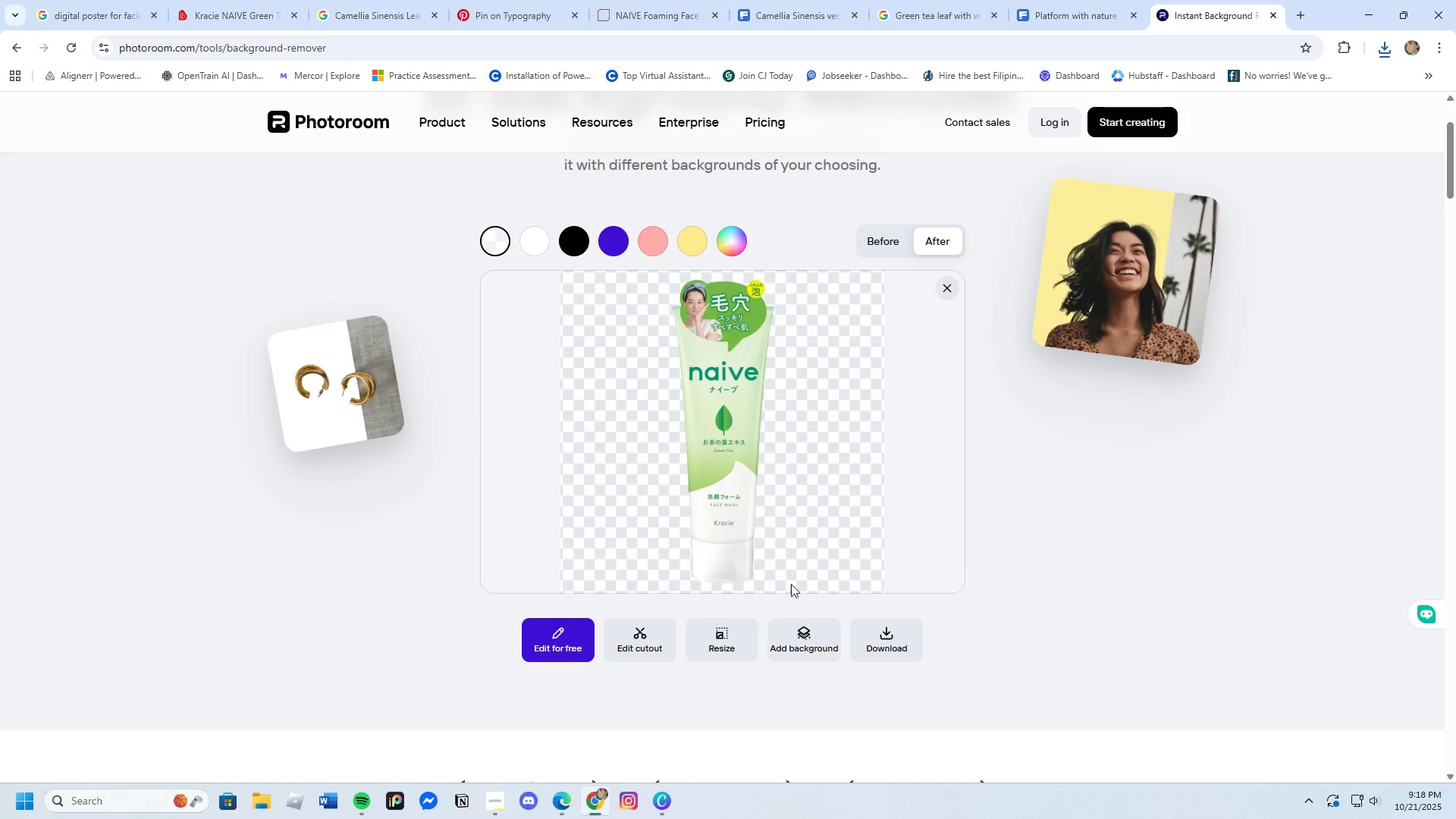 
left_click([899, 635])
 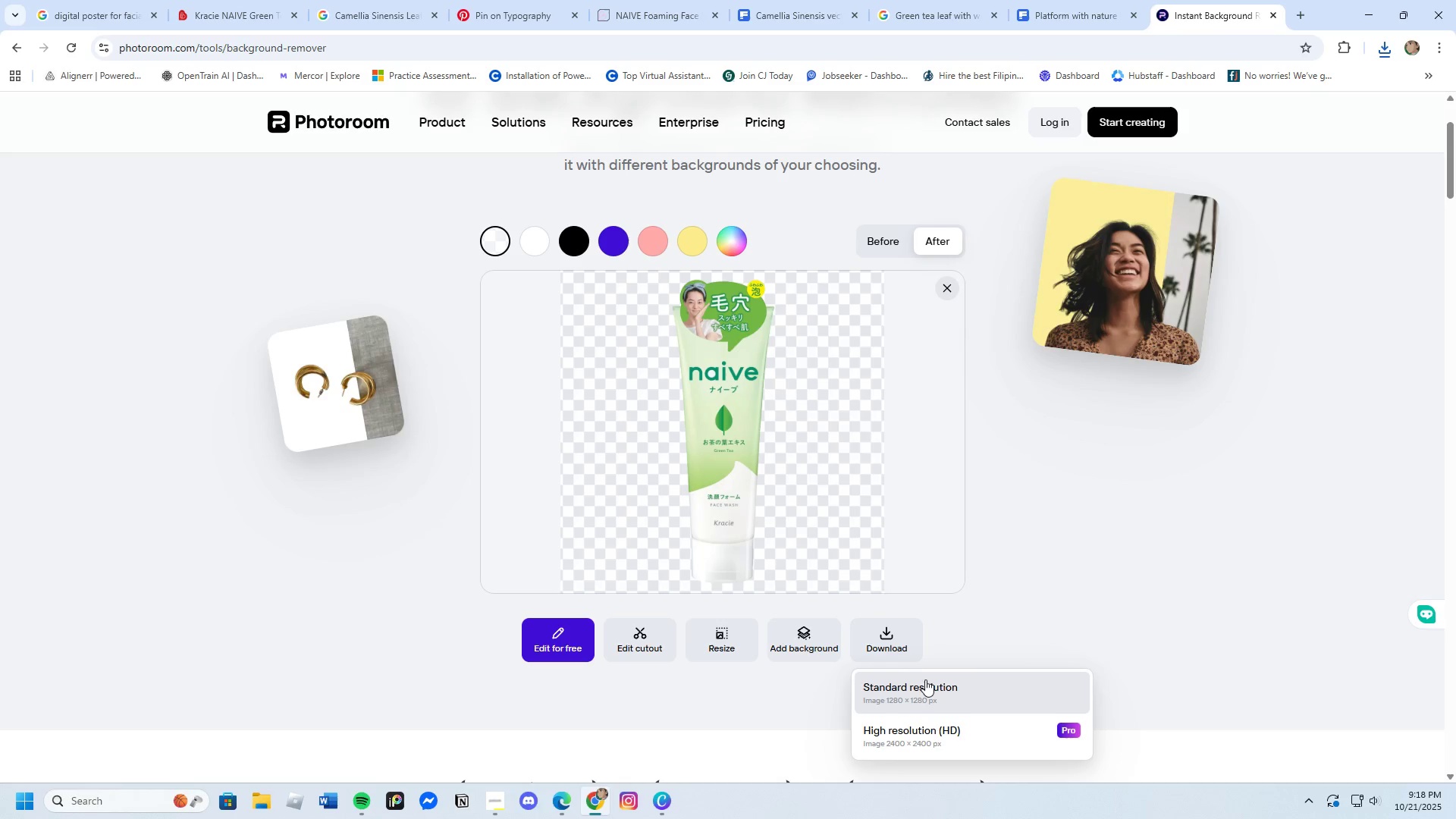 
left_click([924, 683])
 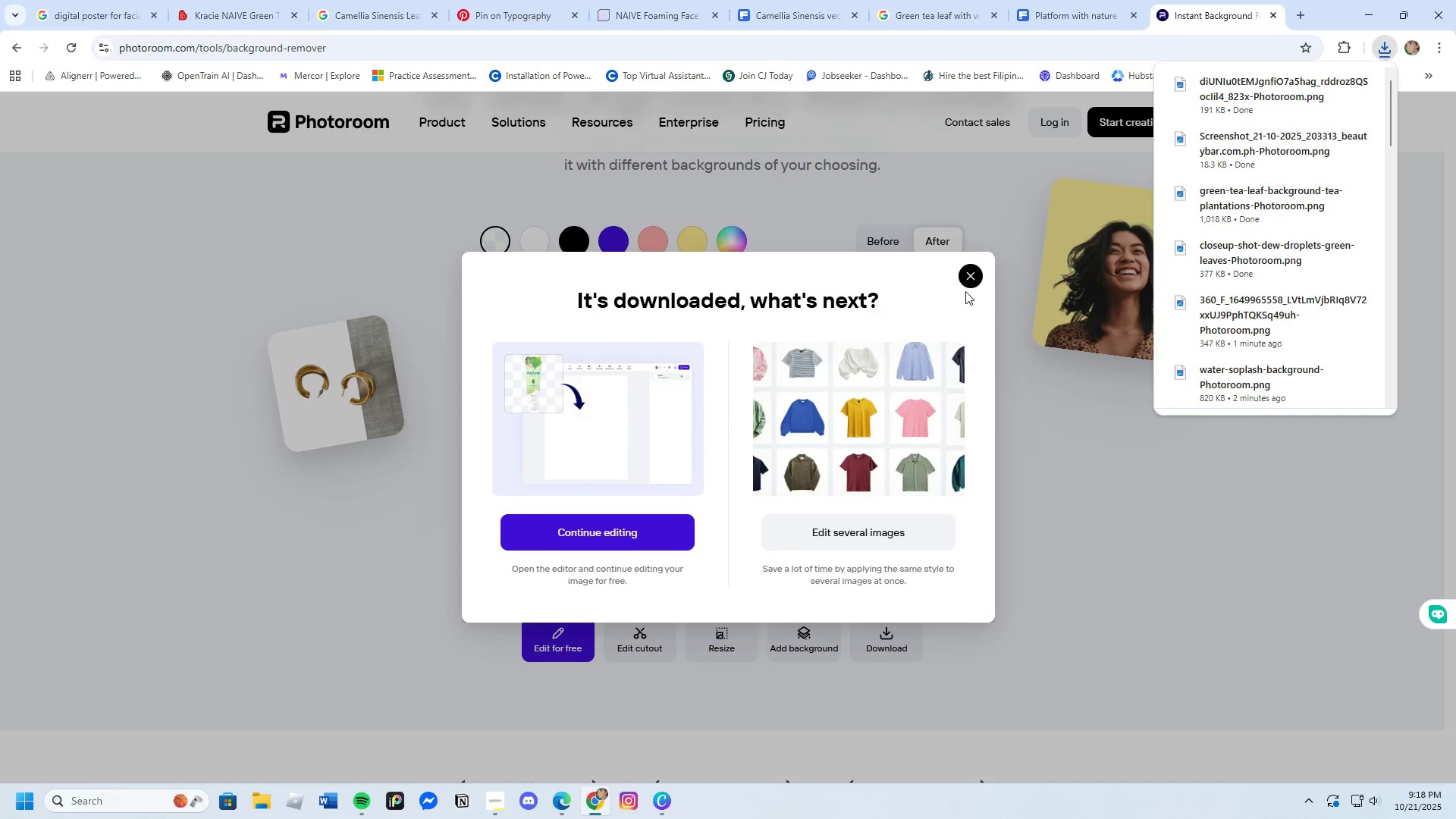 
left_click([974, 281])
 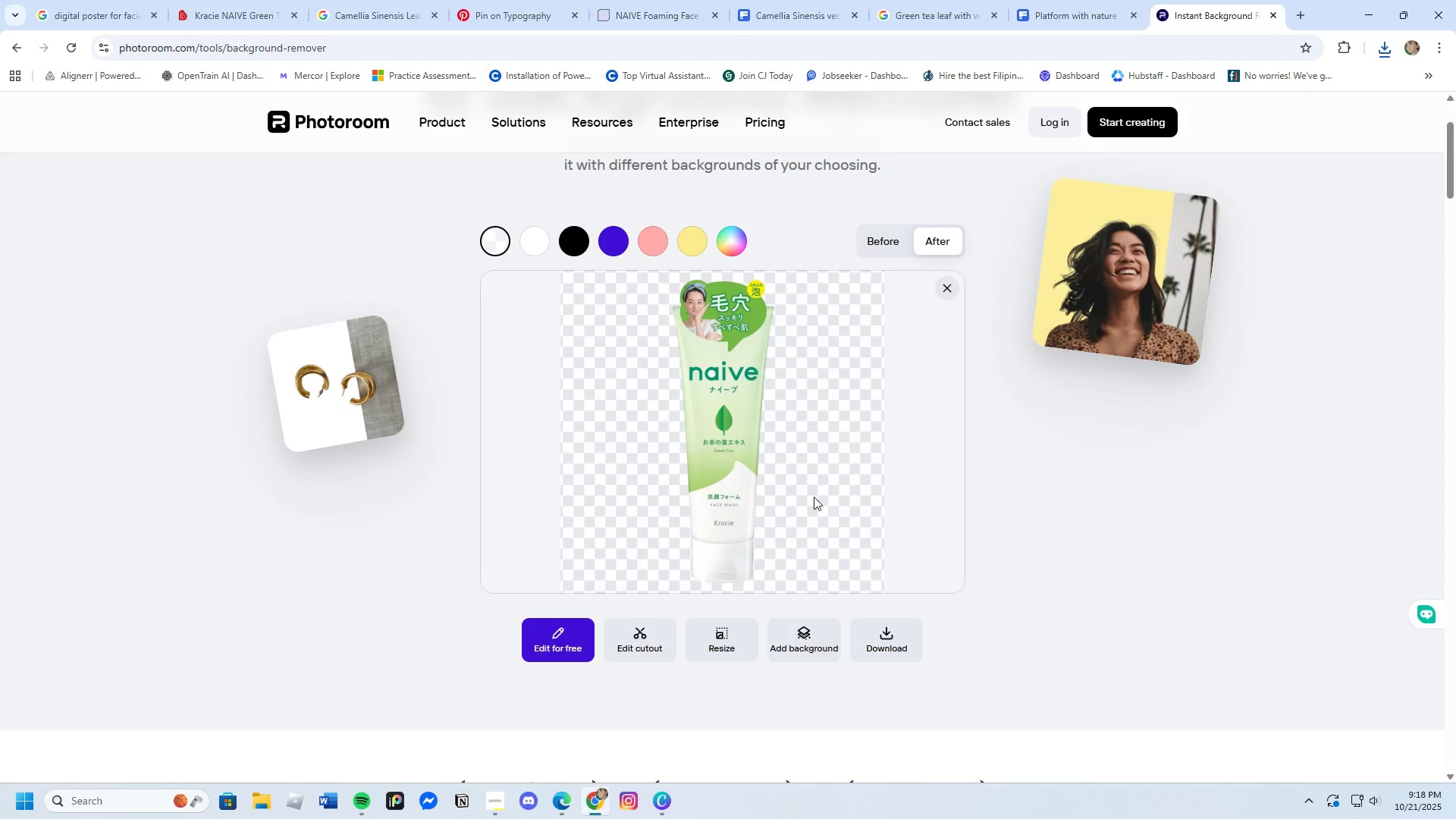 
wait(8.68)
 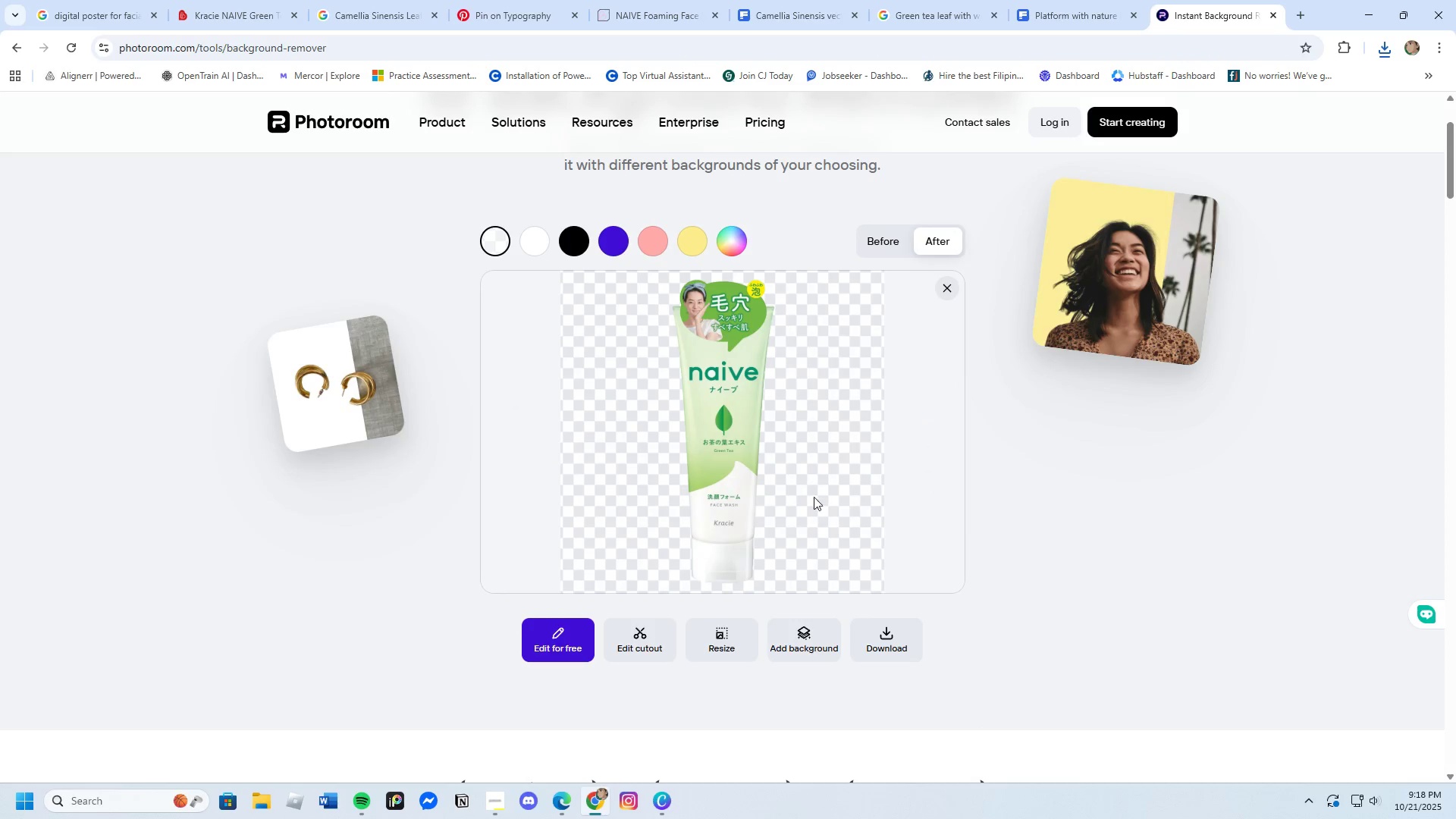 
left_click([71, 49])
 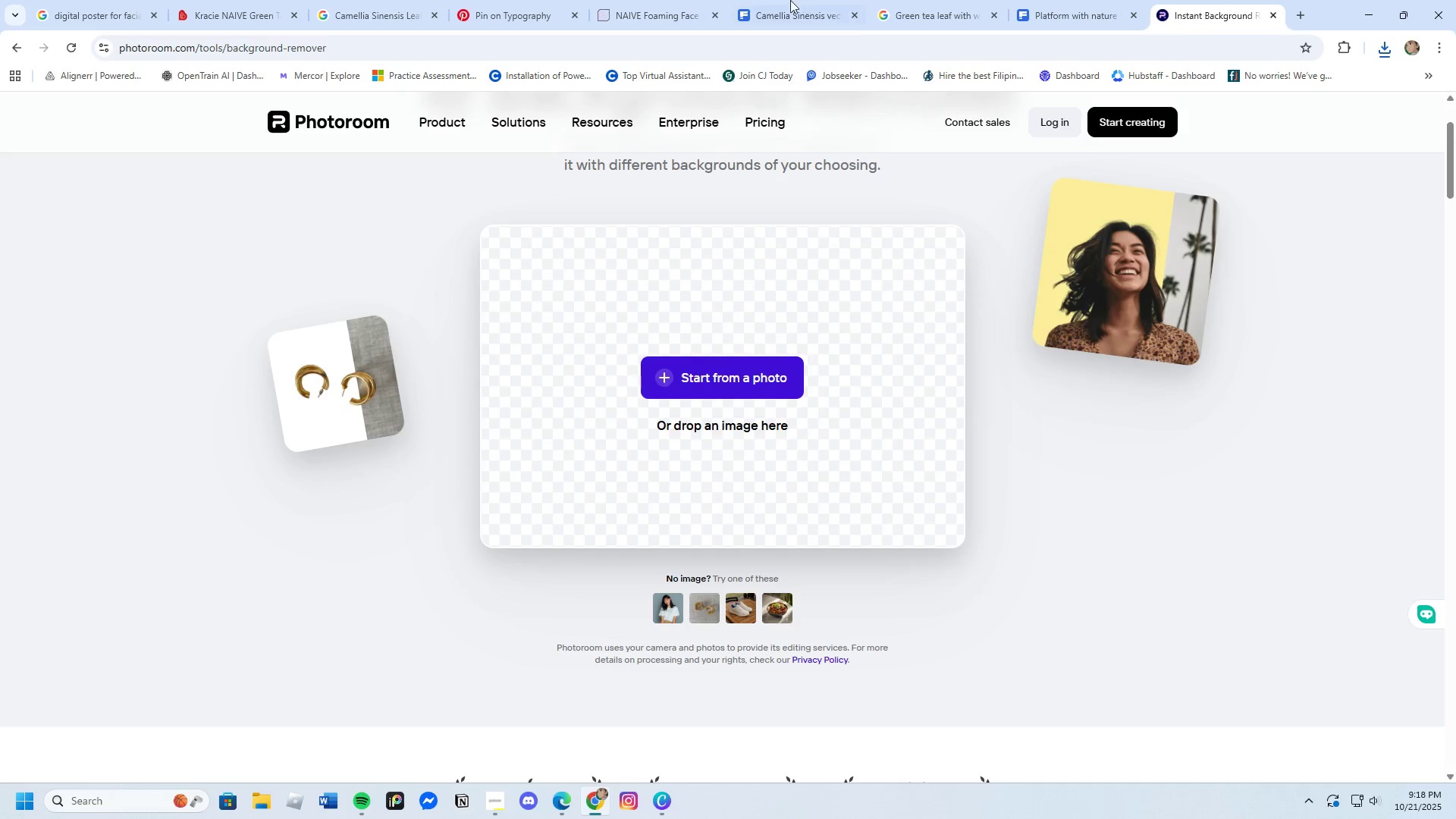 
left_click([379, 0])
 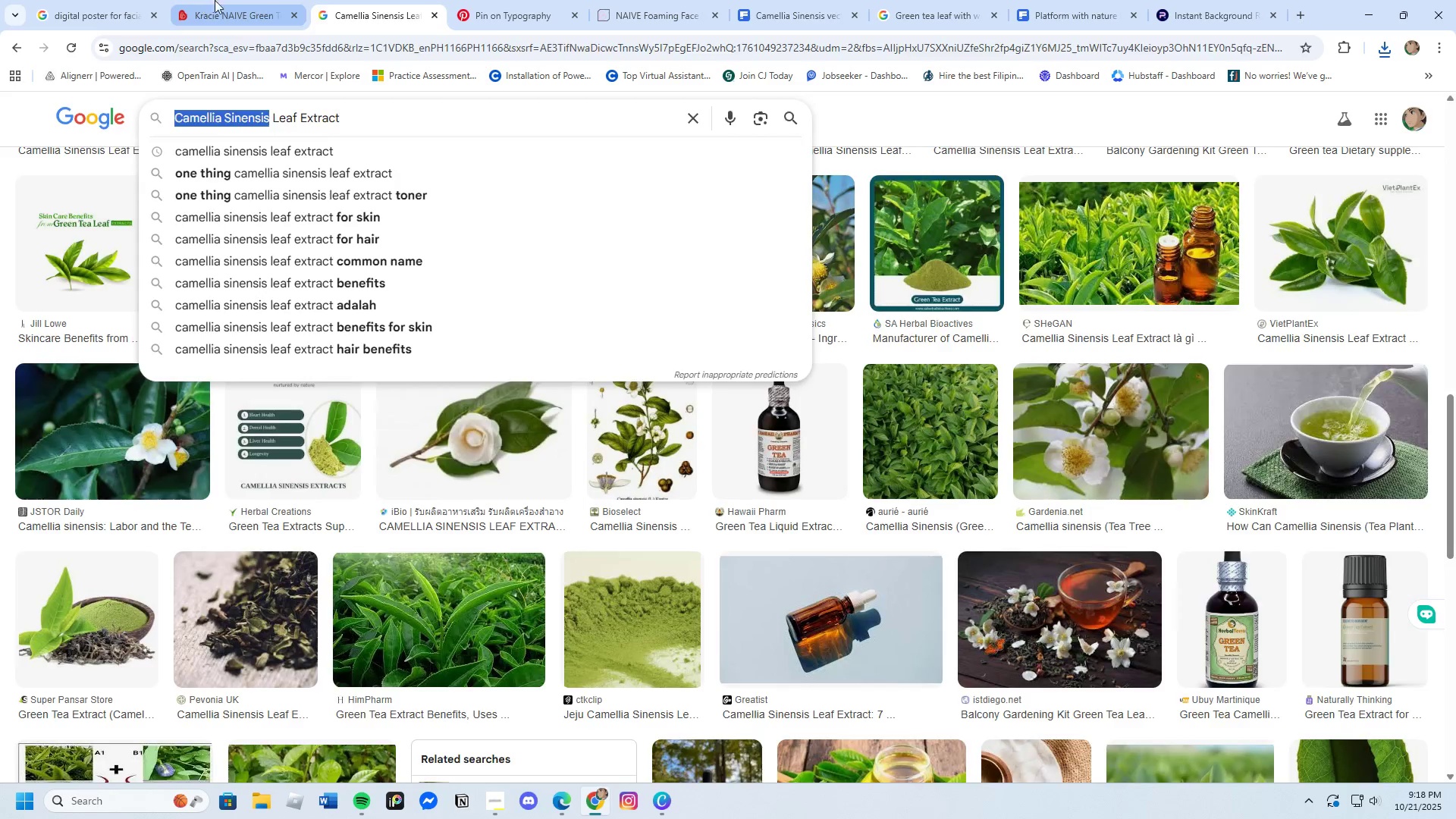 
left_click([215, 0])
 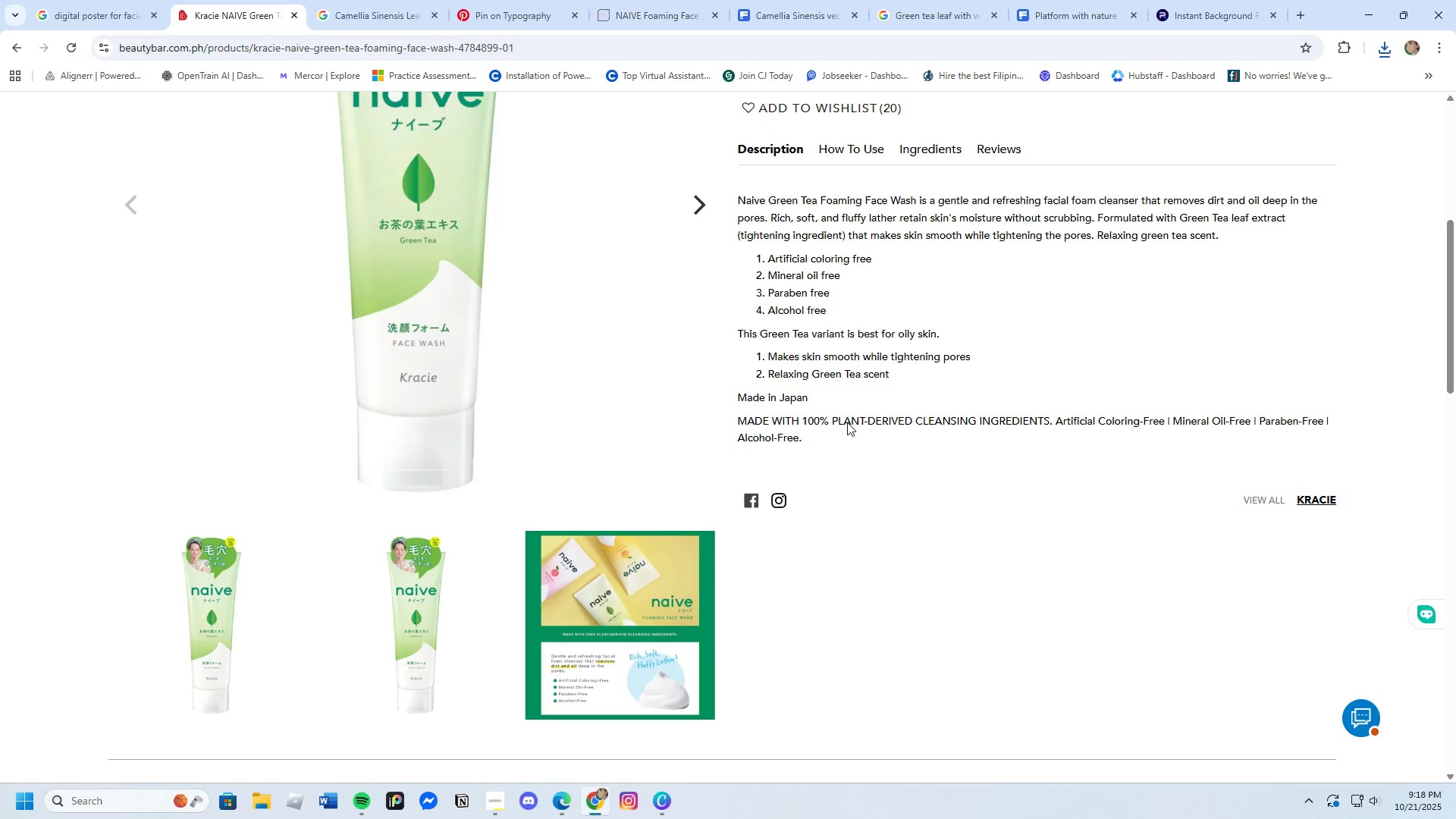 
scroll: coordinate [836, 518], scroll_direction: down, amount: 14.0
 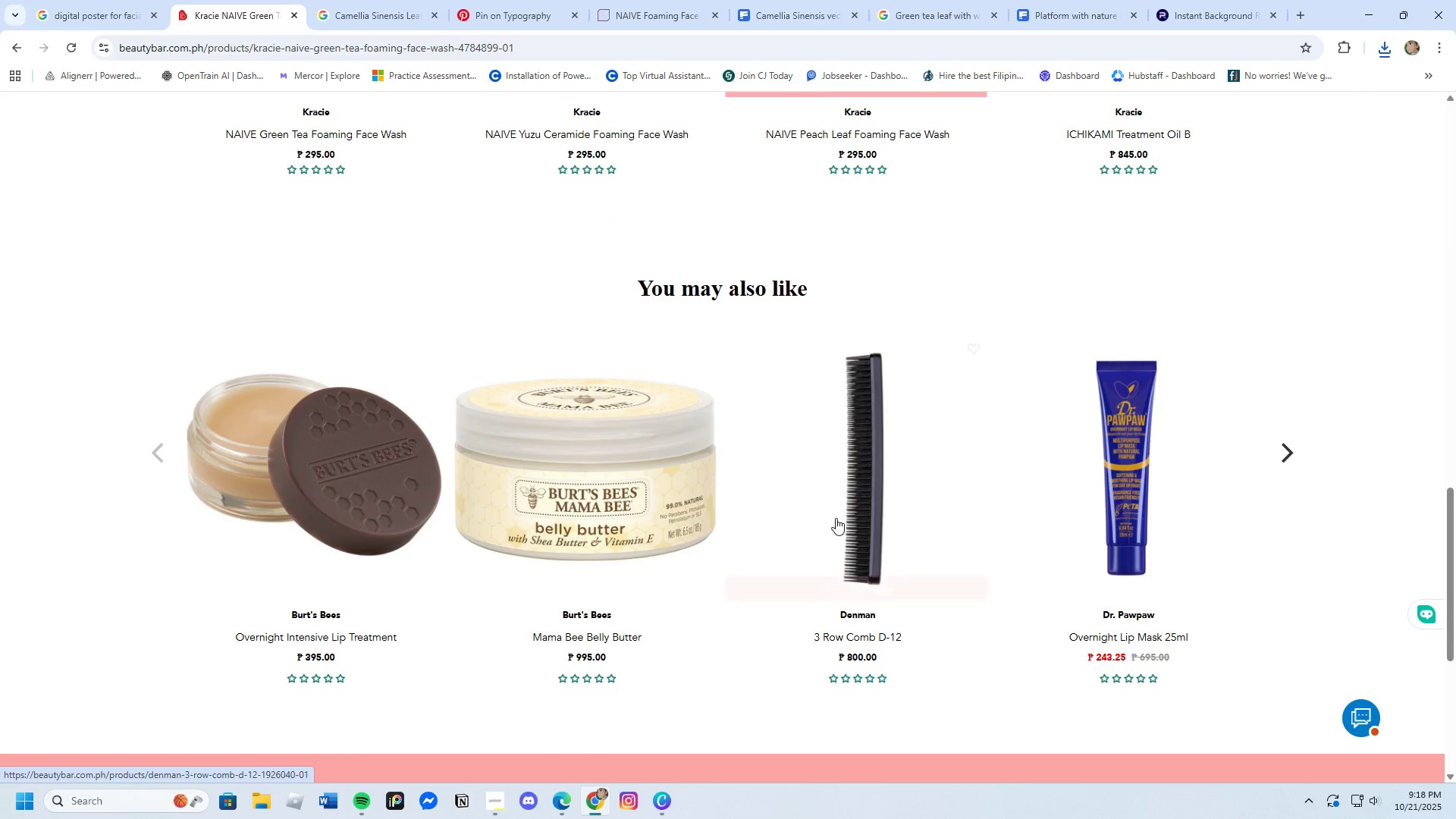 
scroll: coordinate [836, 516], scroll_direction: up, amount: 22.0
 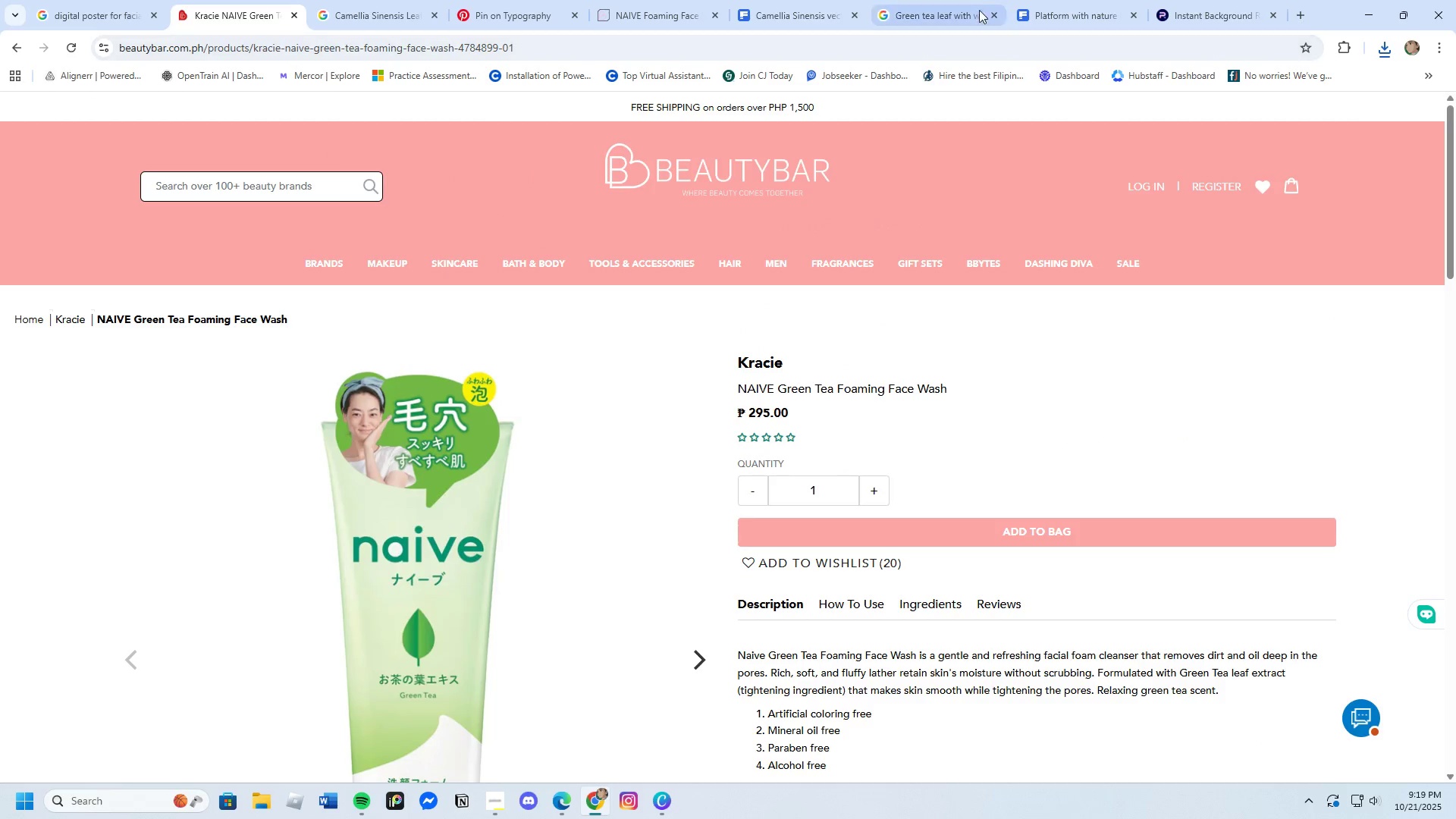 
wait(6.9)
 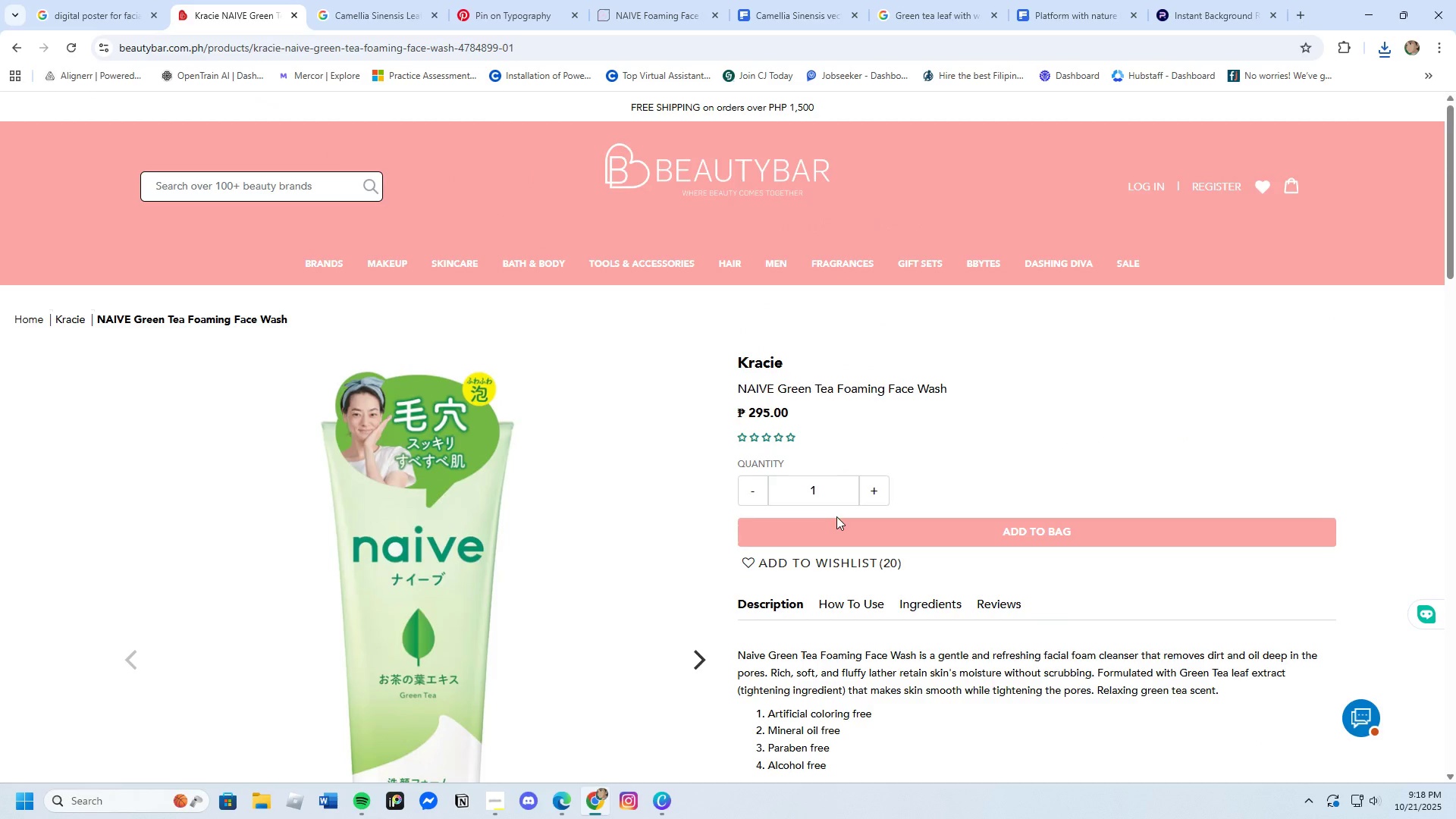 
left_click([755, 0])
 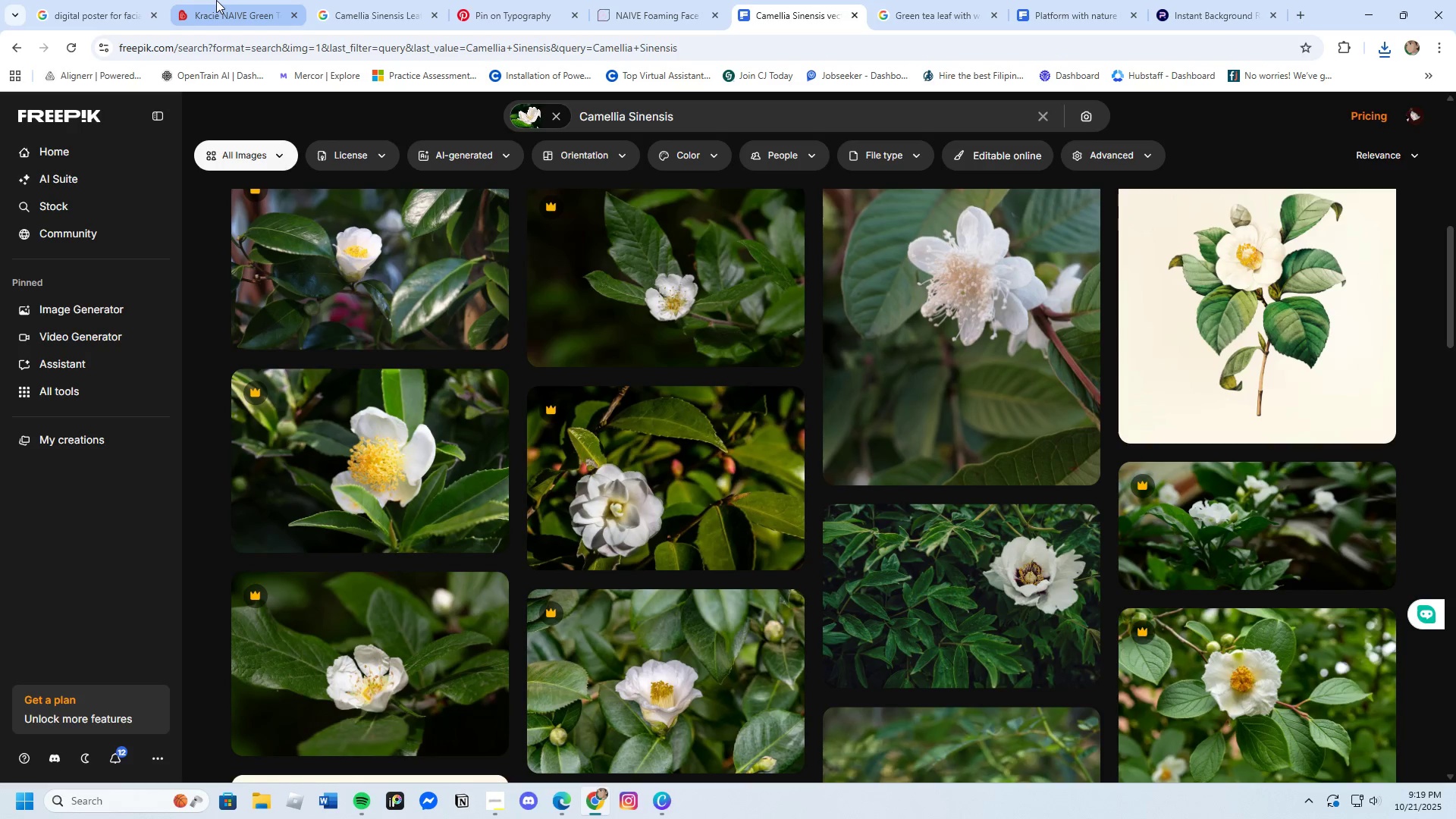 
left_click([216, 0])
 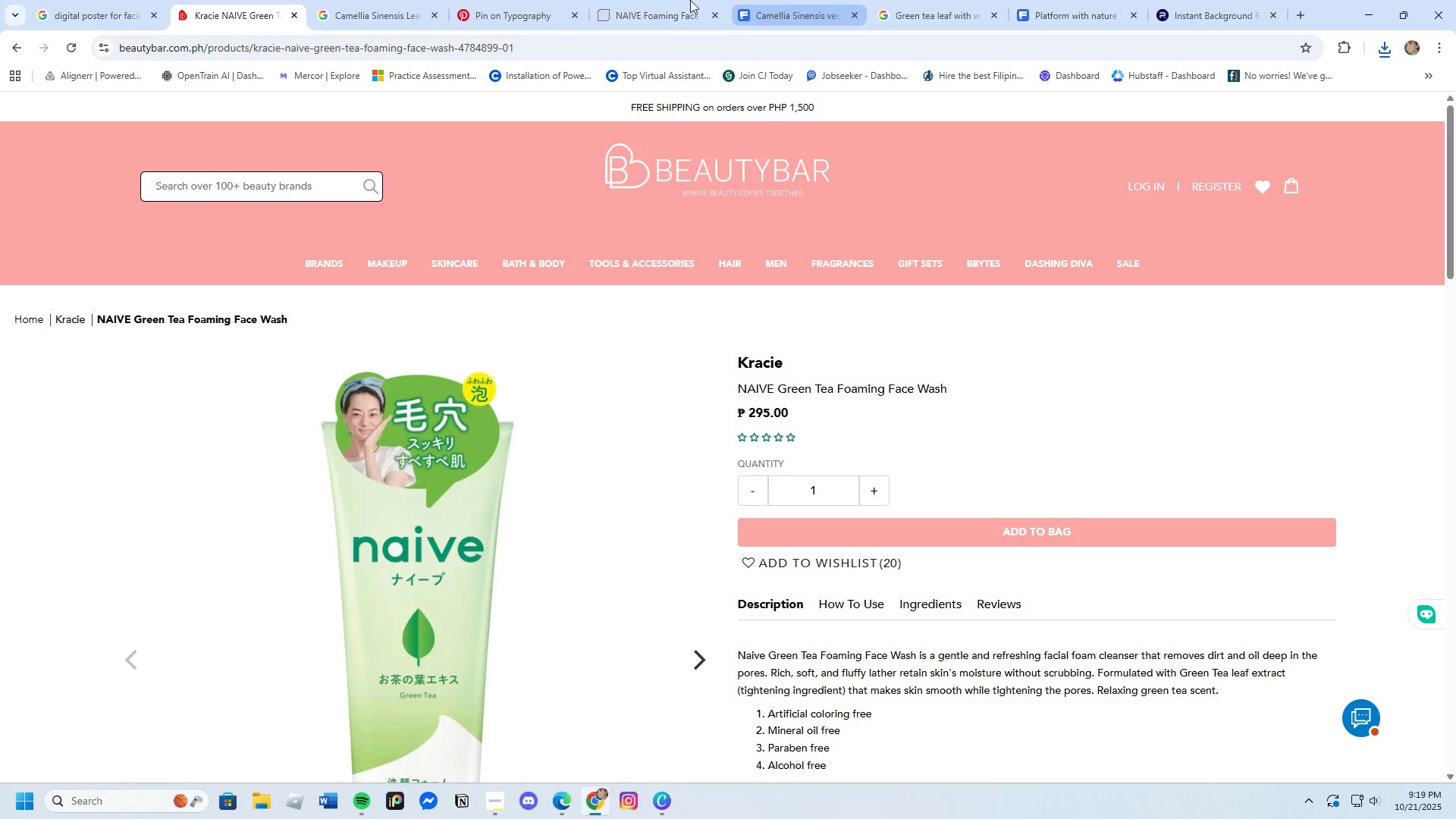 
left_click([653, 0])
 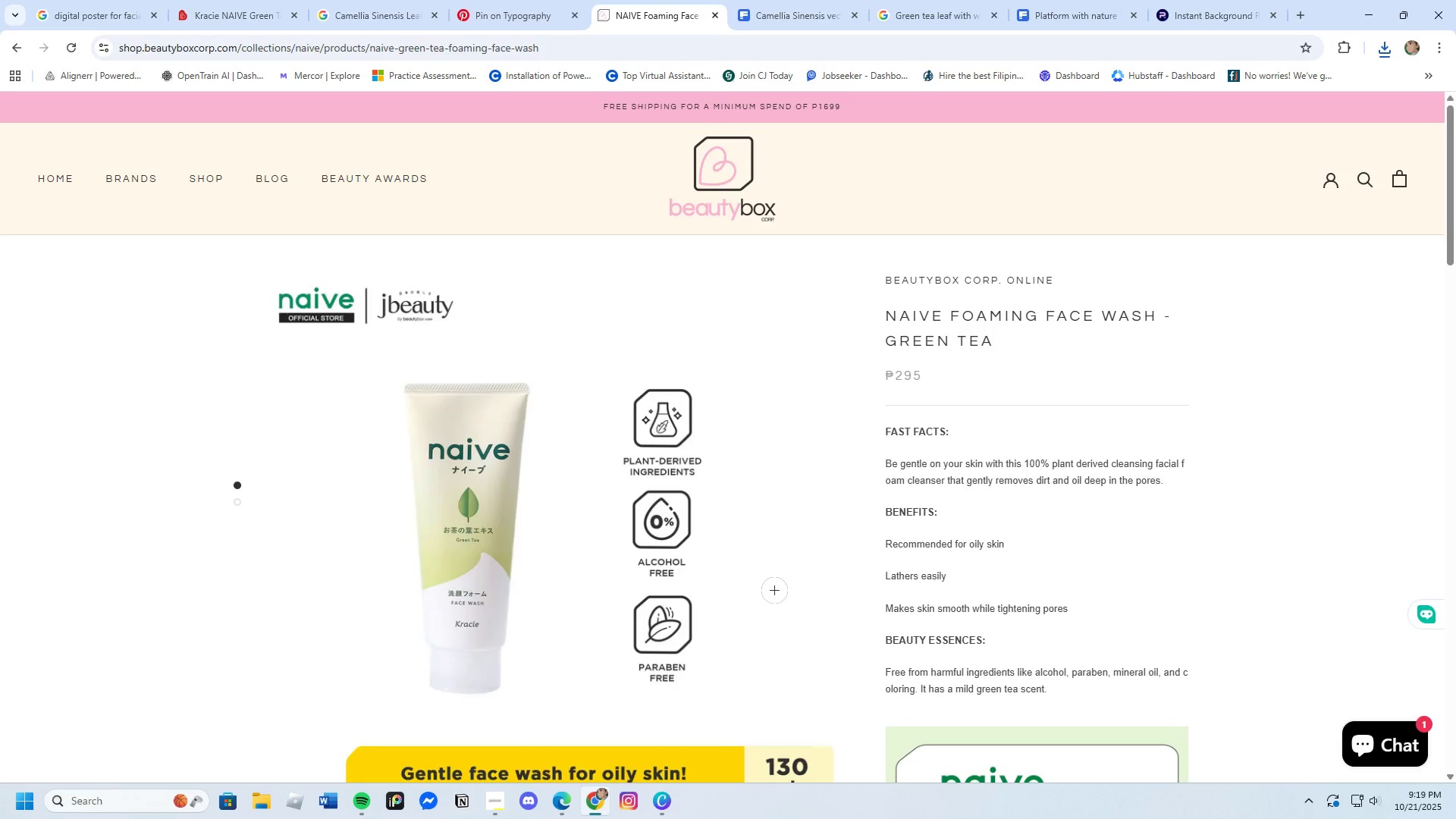 
scroll: coordinate [761, 577], scroll_direction: down, amount: 2.0
 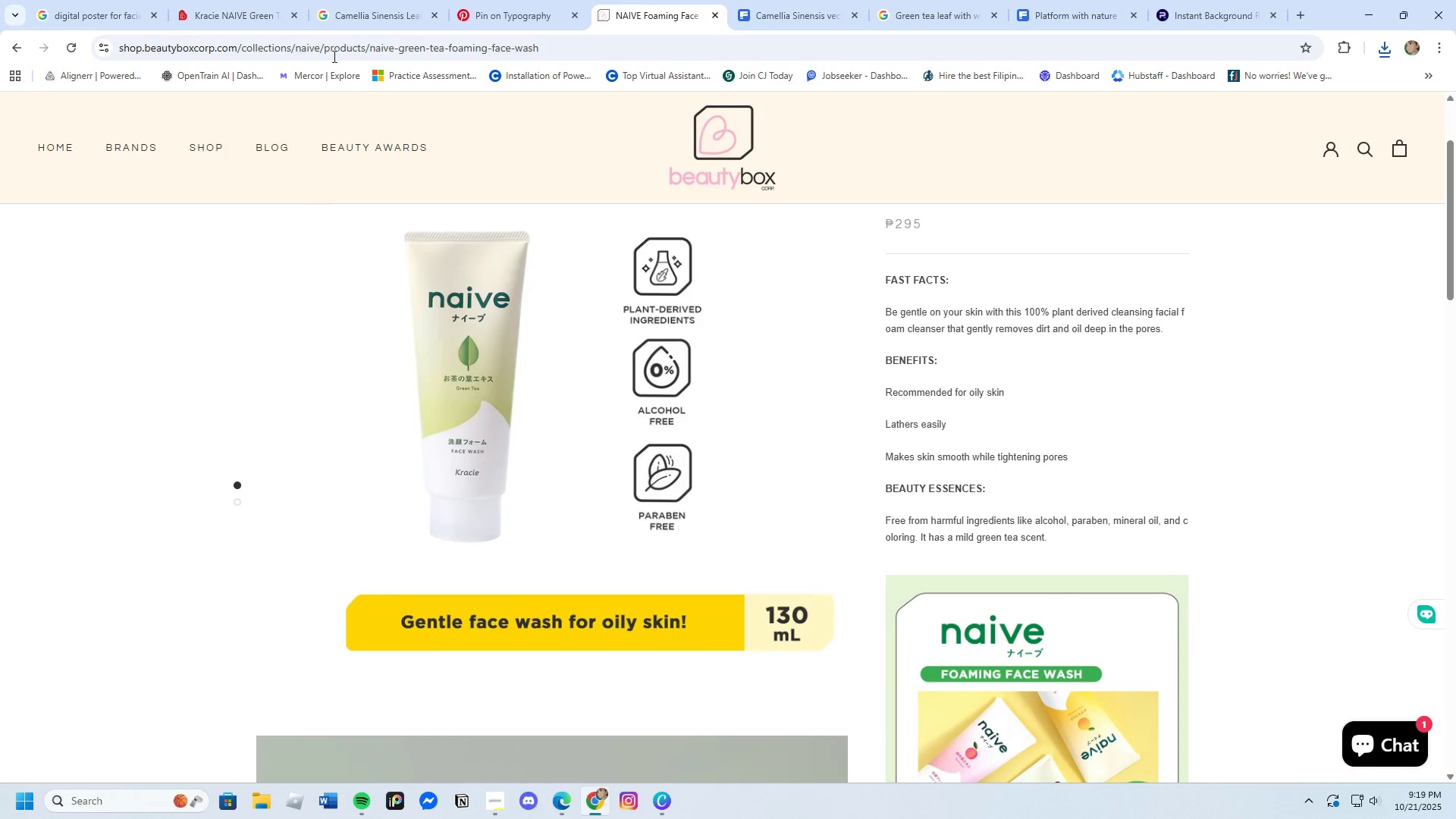 
left_click([193, 7])
 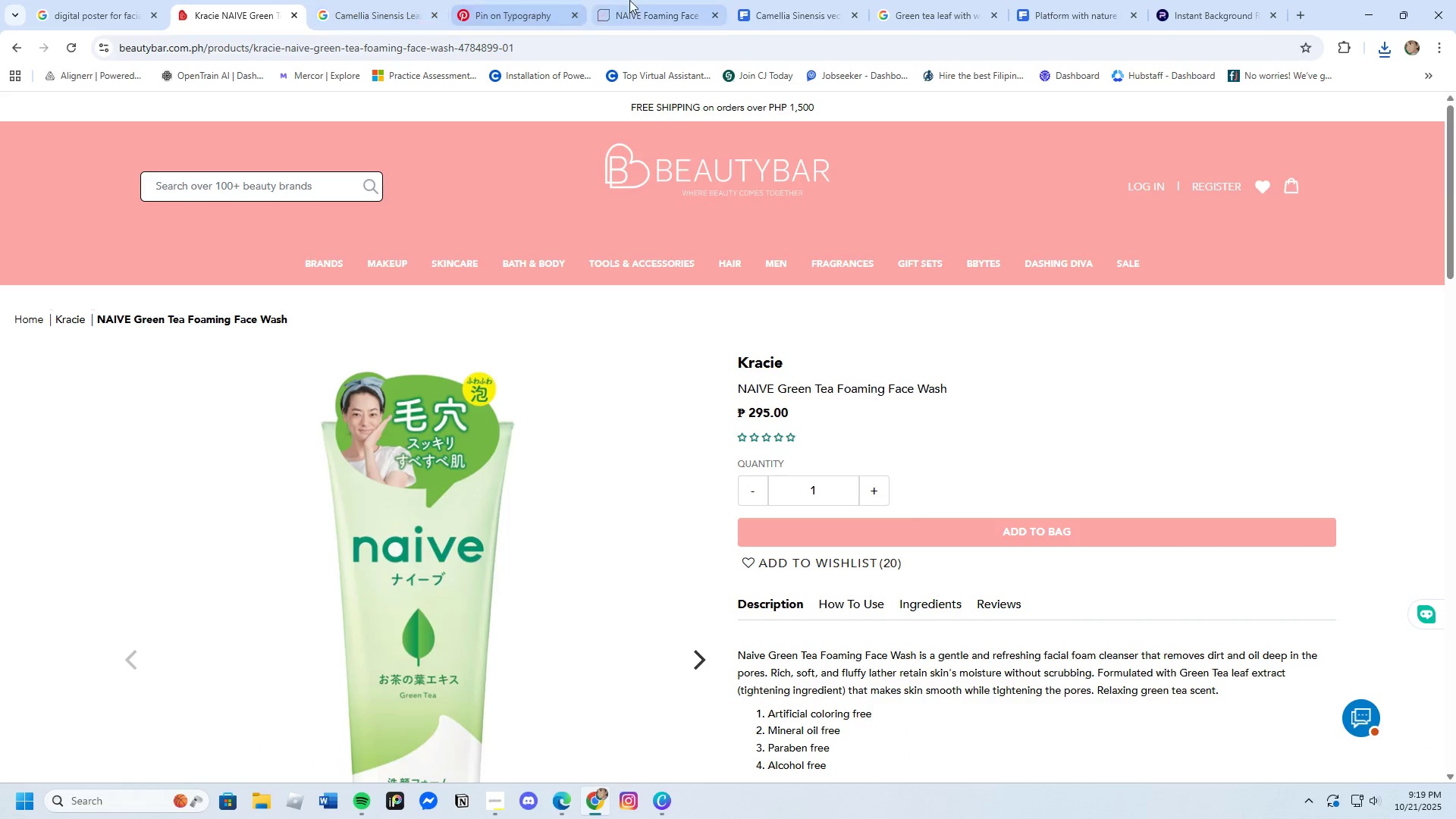 
left_click([650, 0])
 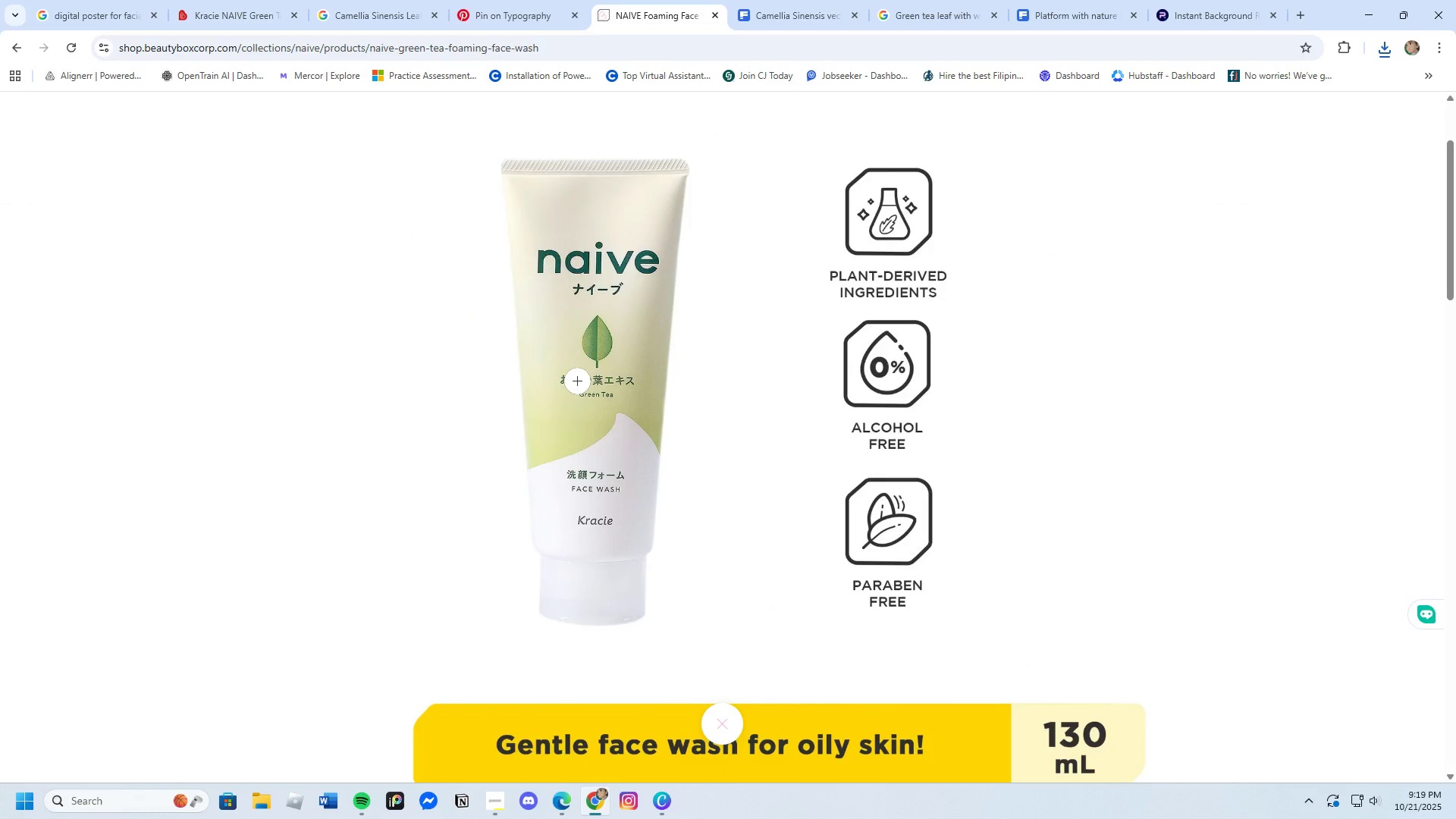 
right_click([591, 353])
 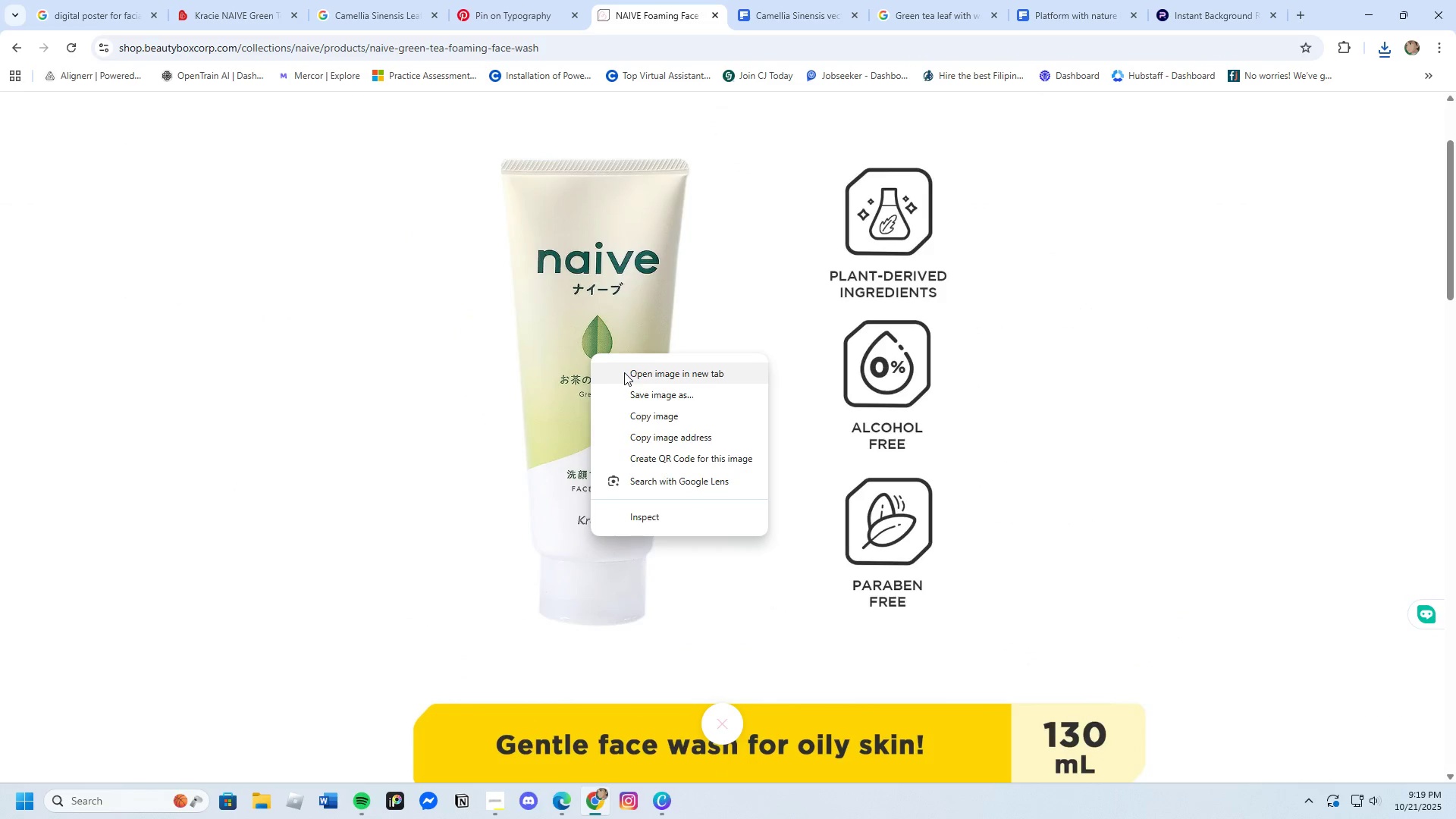 
left_click([624, 372])
 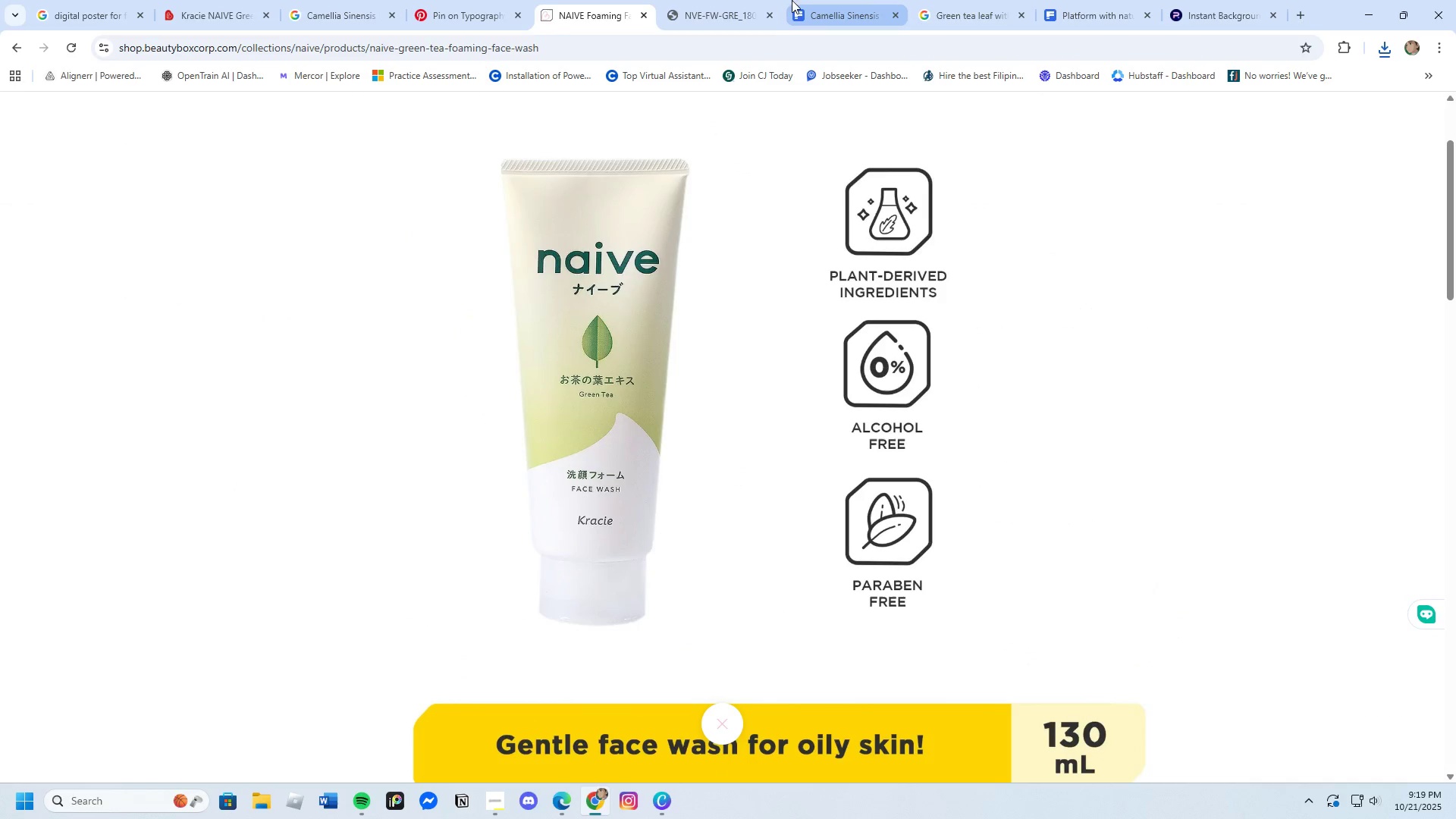 
left_click([763, 0])
 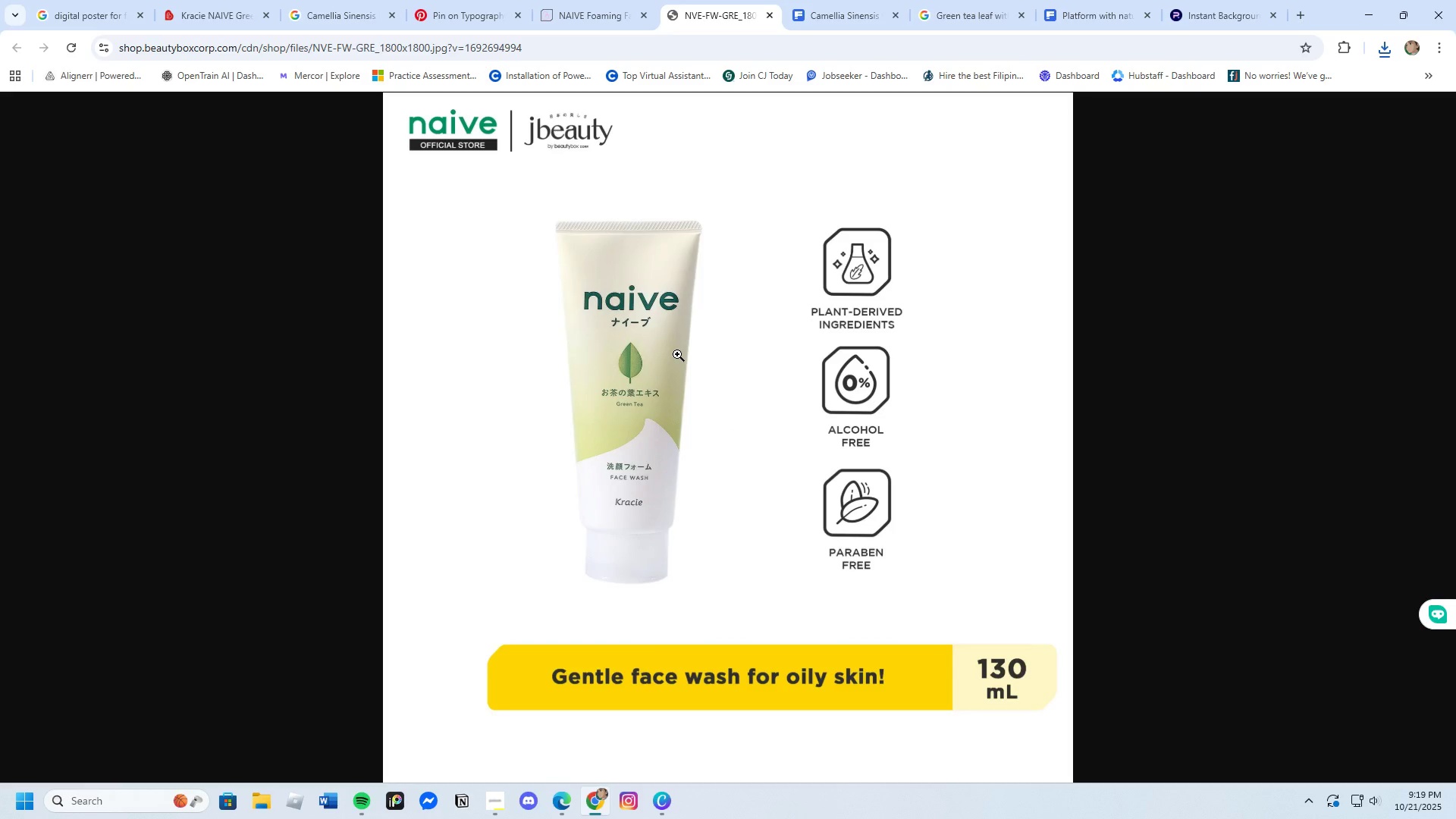 
right_click([676, 353])
 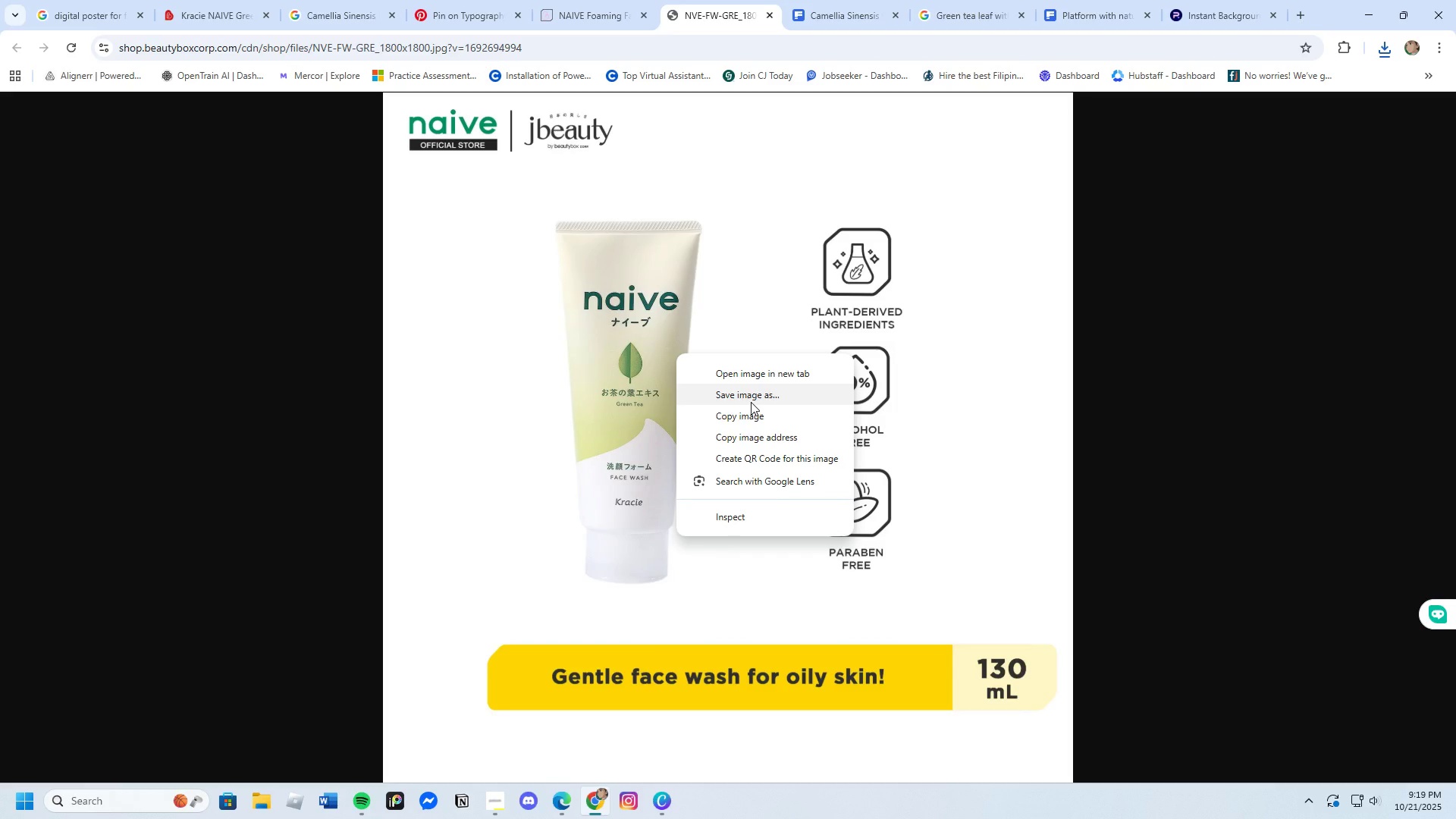 
left_click([751, 402])
 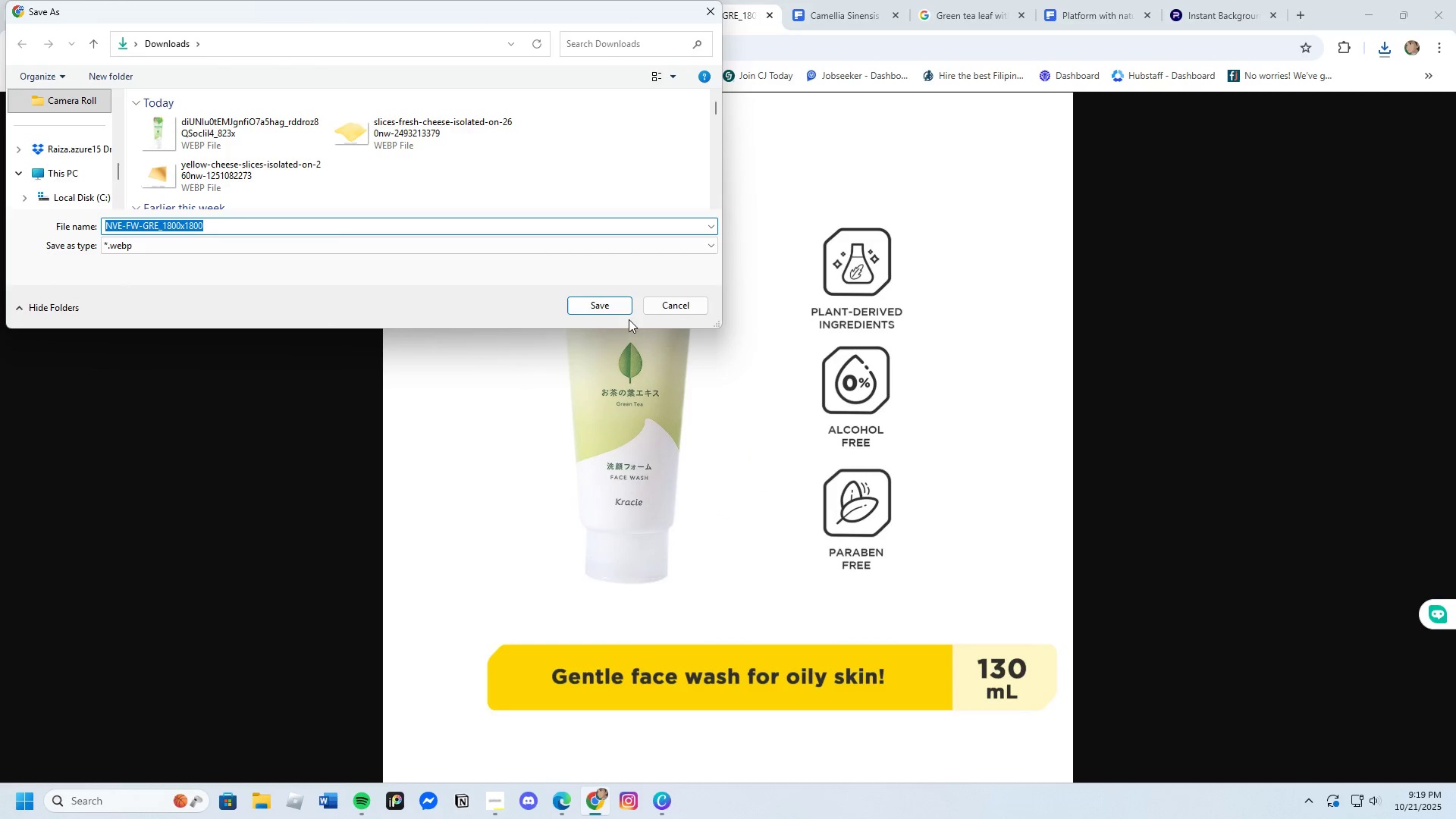 
left_click([593, 305])
 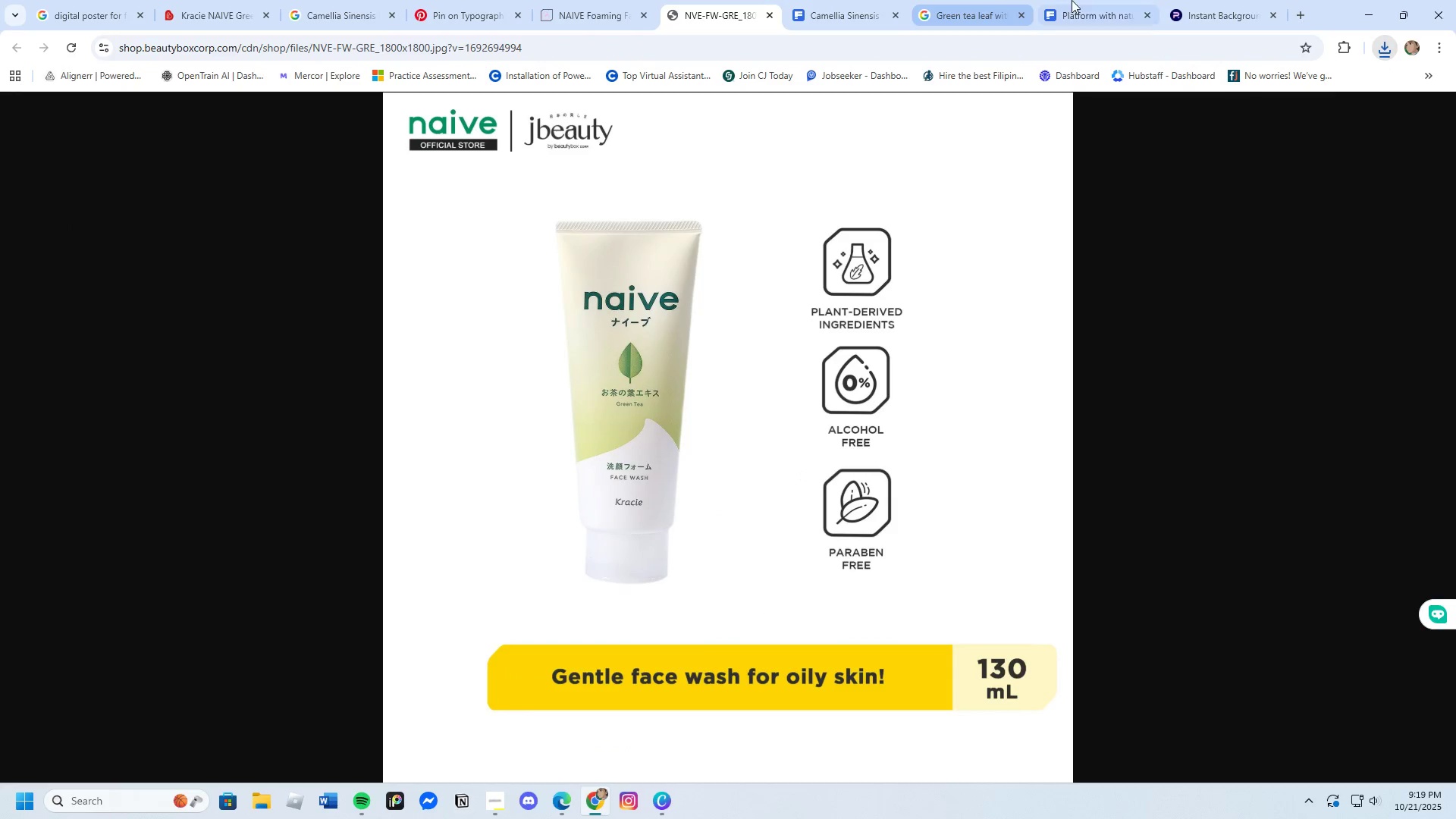 
wait(7.46)
 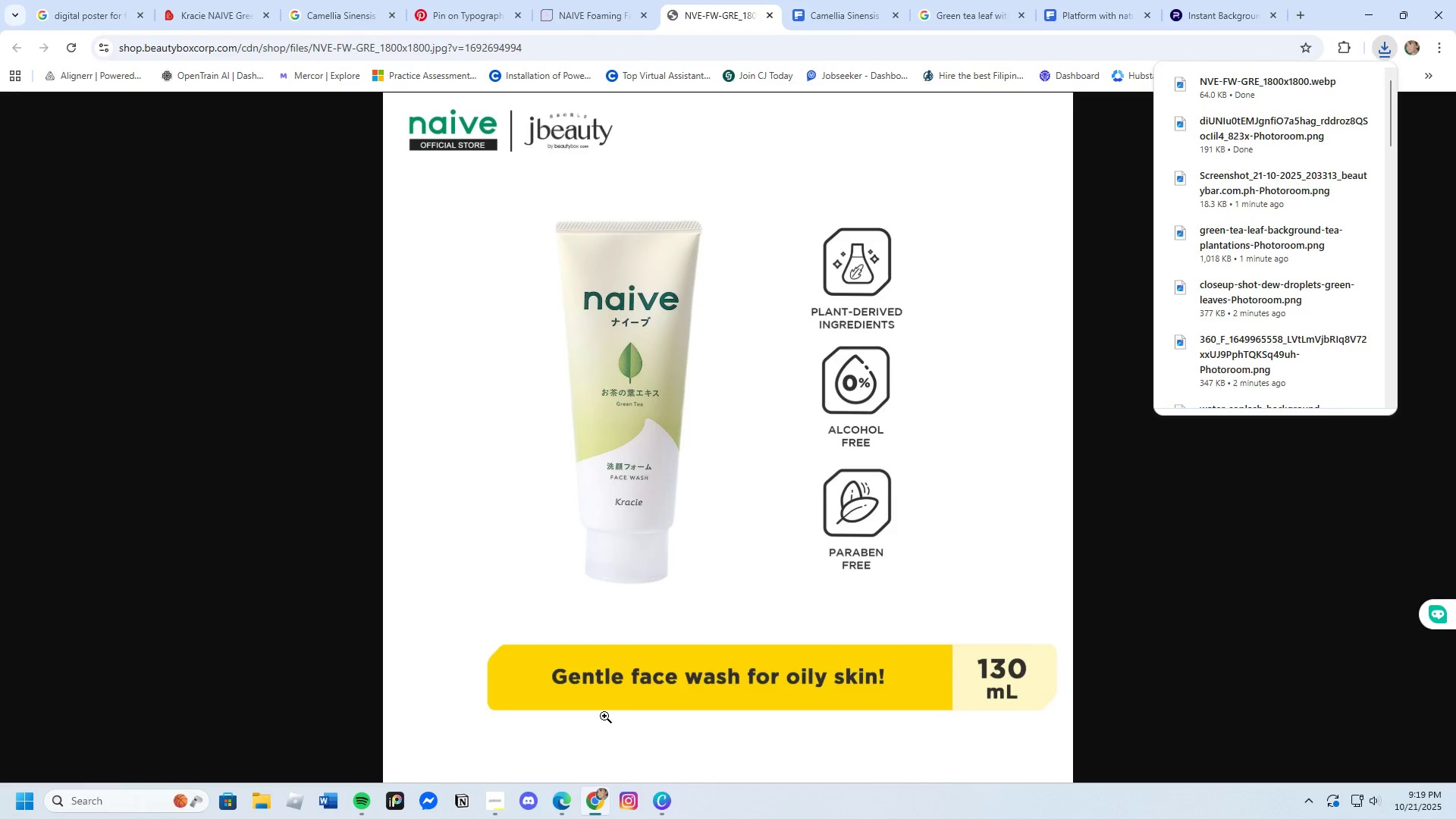 
left_click([633, 5])
 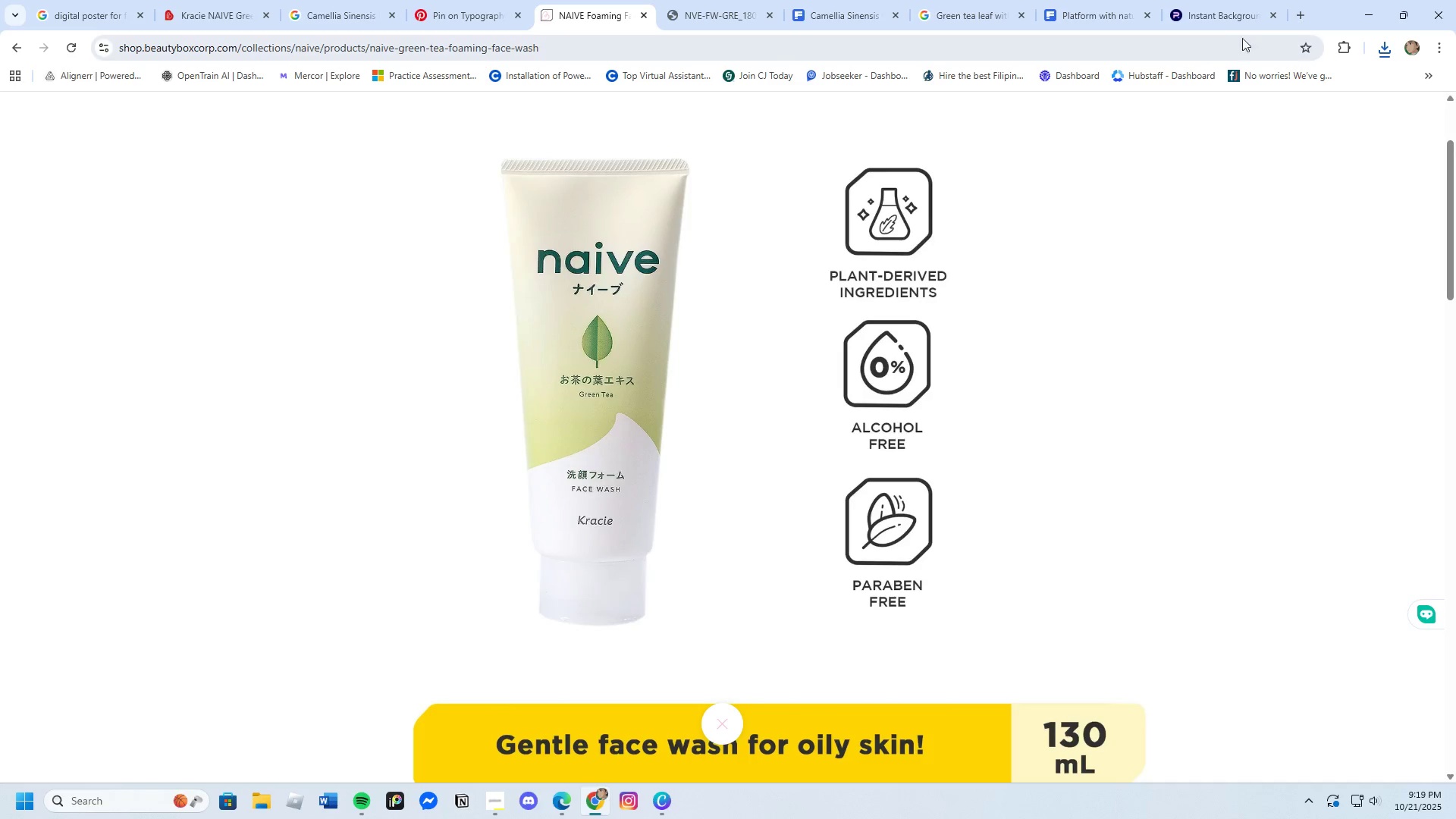 
scroll: coordinate [651, 494], scroll_direction: down, amount: 5.0
 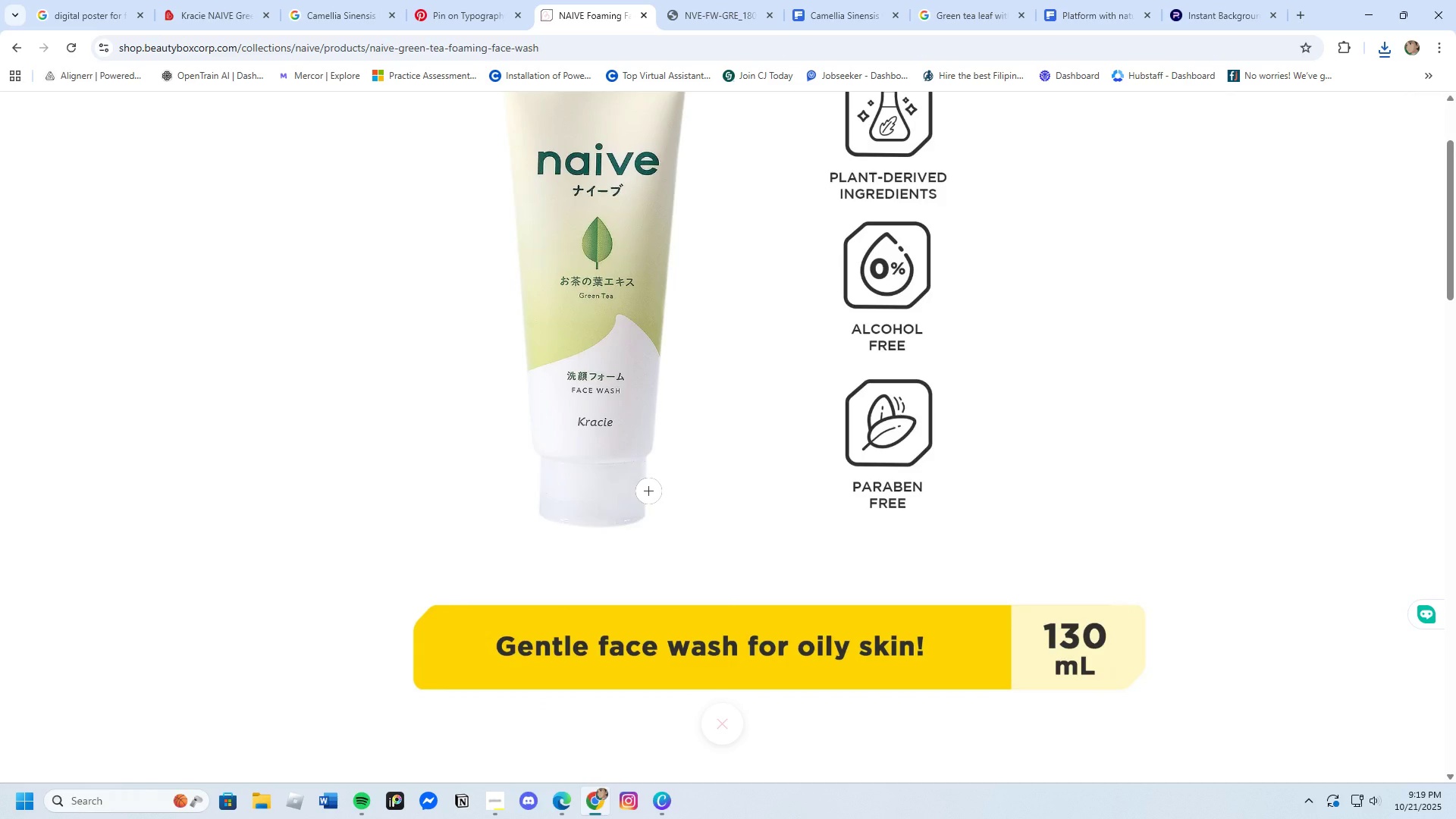 
scroll: coordinate [649, 491], scroll_direction: up, amount: 1.0
 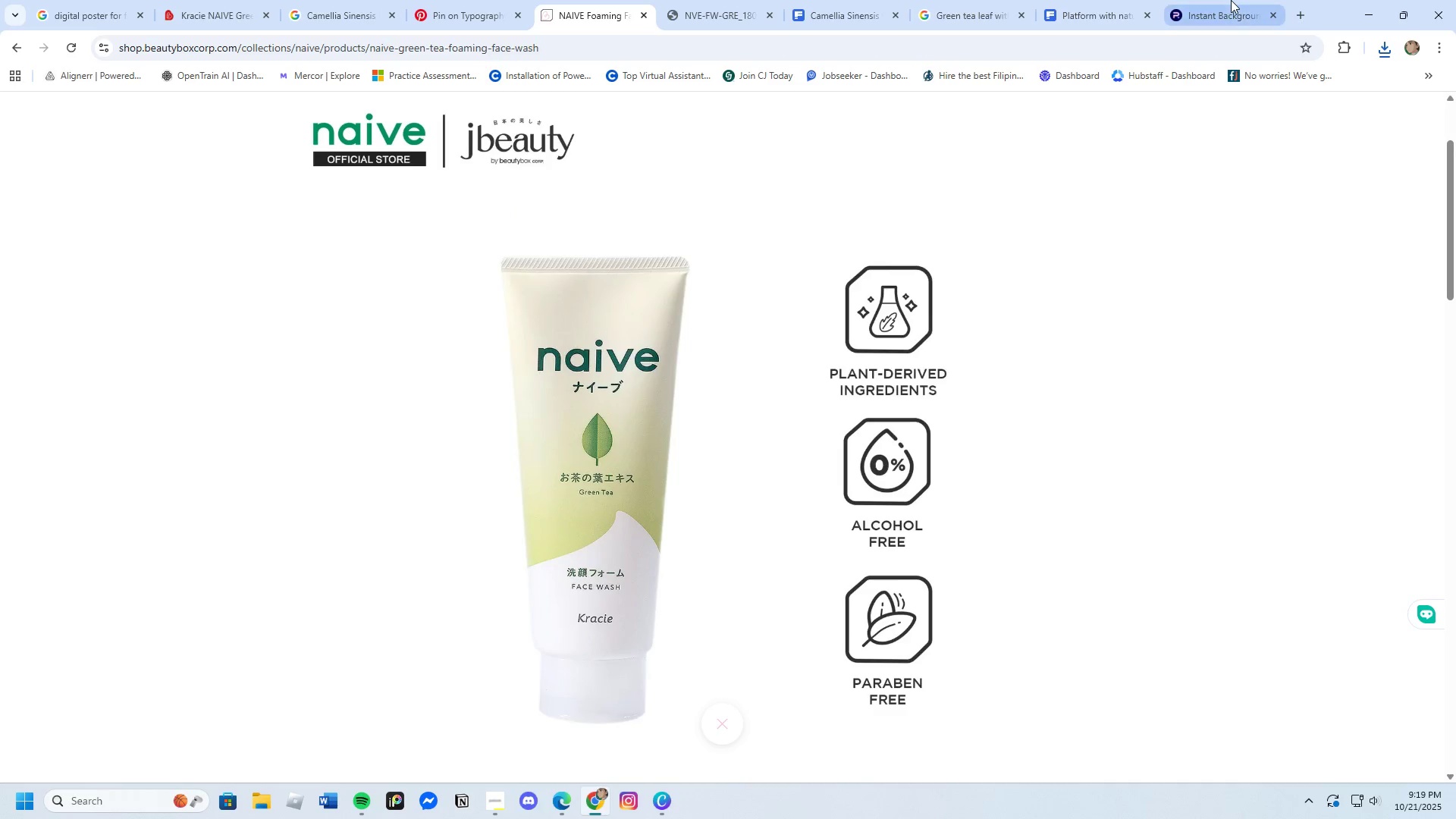 
left_click([1231, 0])
 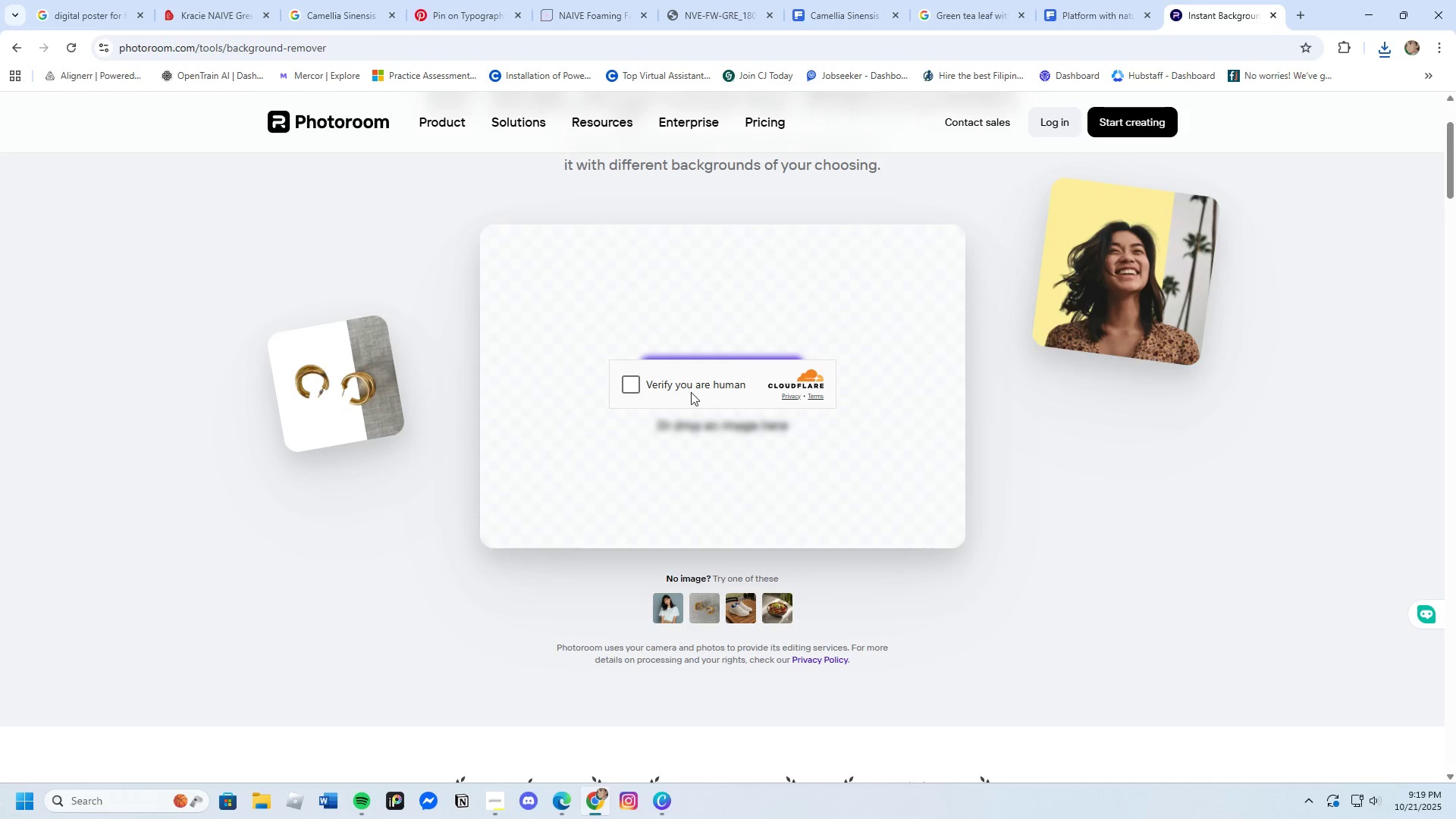 
left_click([643, 372])
 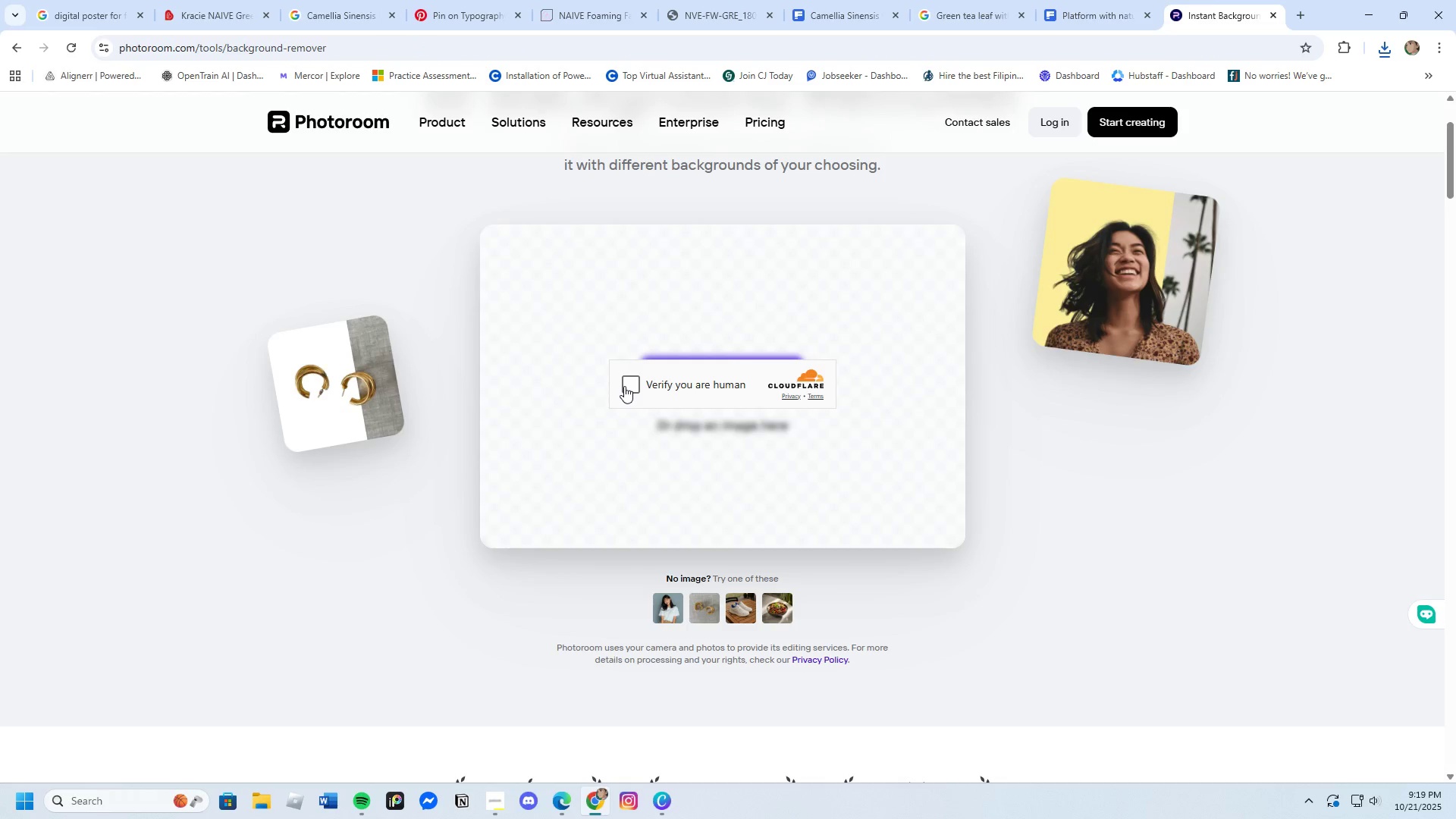 
double_click([624, 387])
 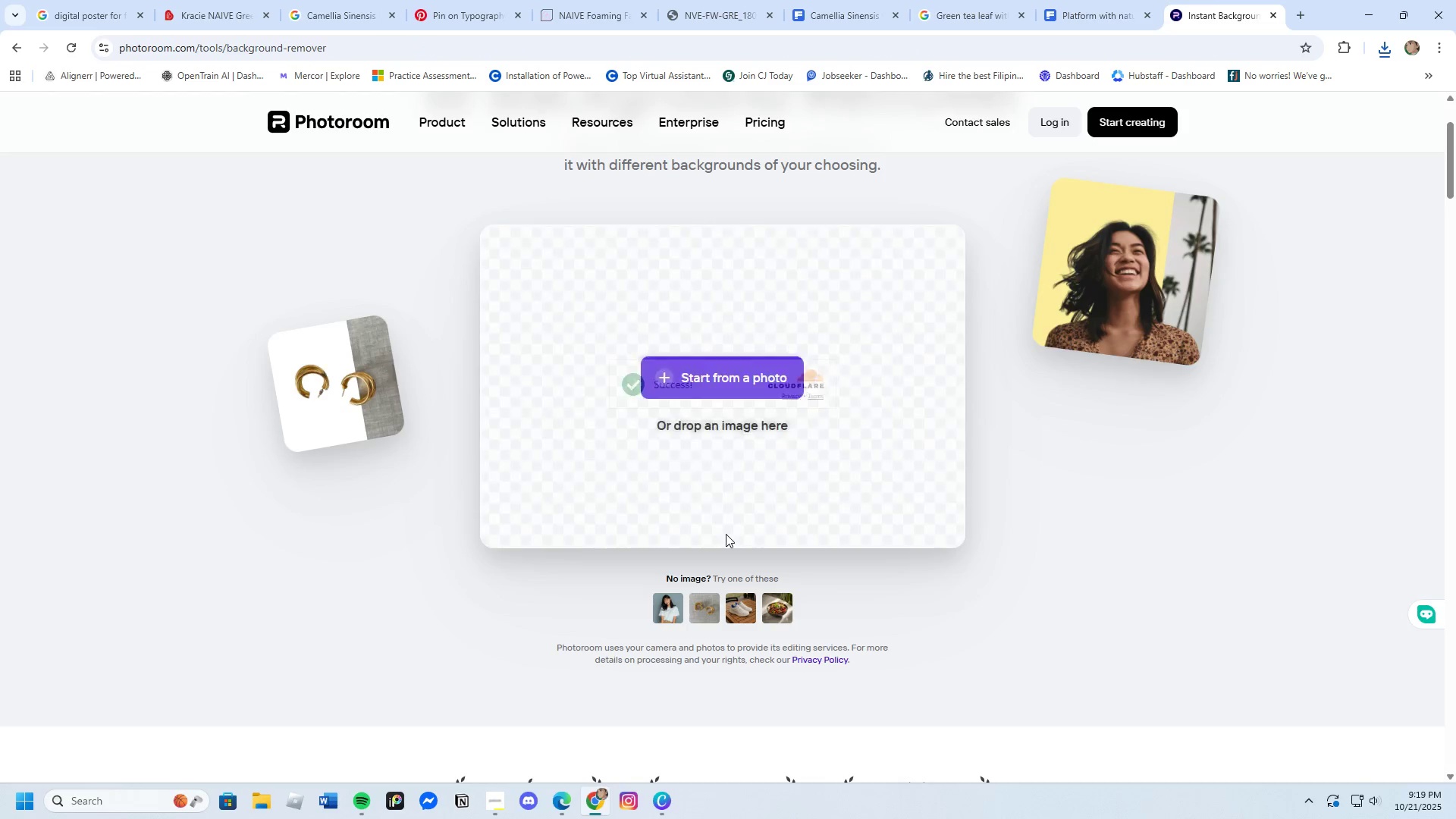 
left_click([657, 369])
 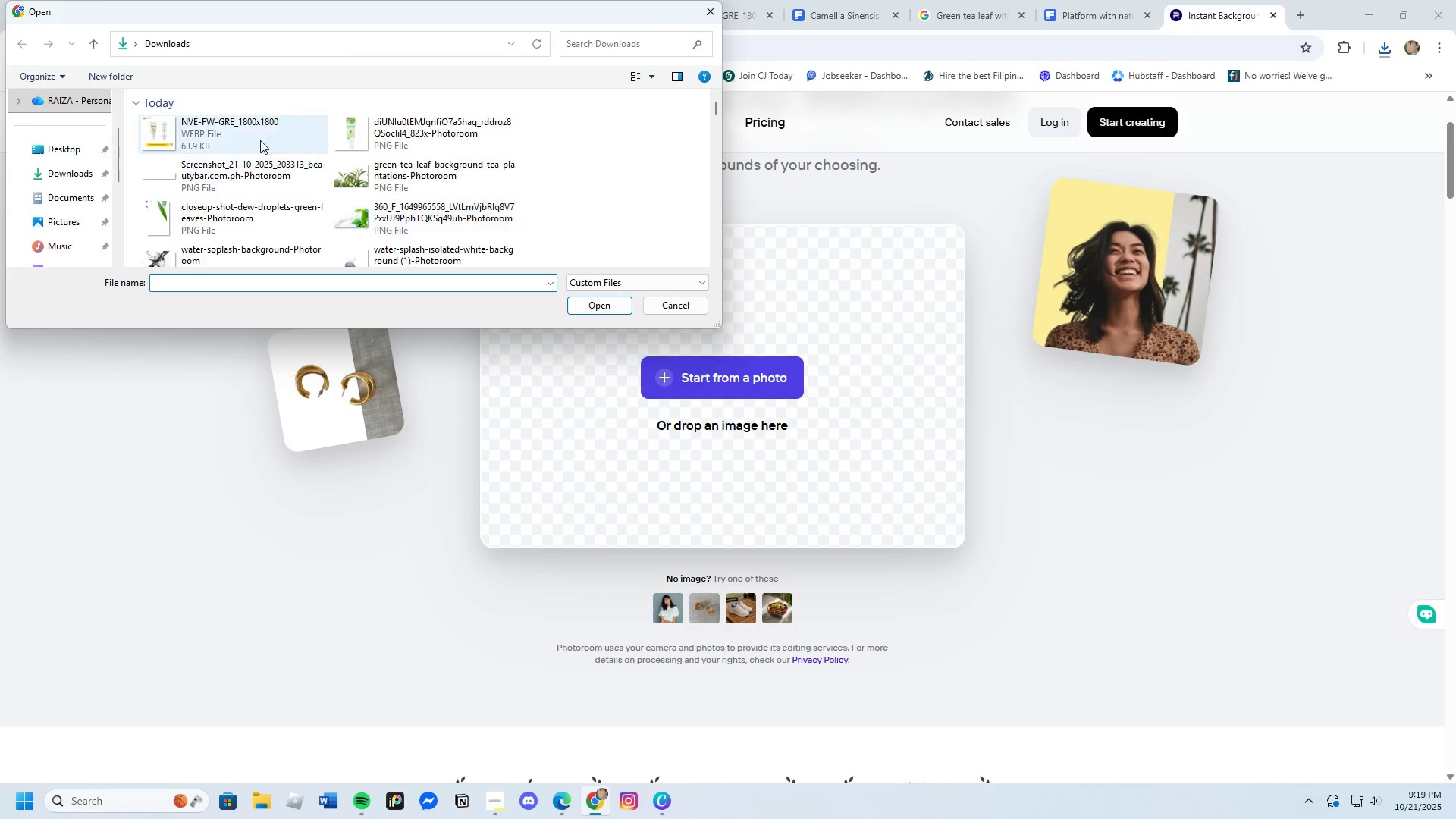 
left_click([249, 124])
 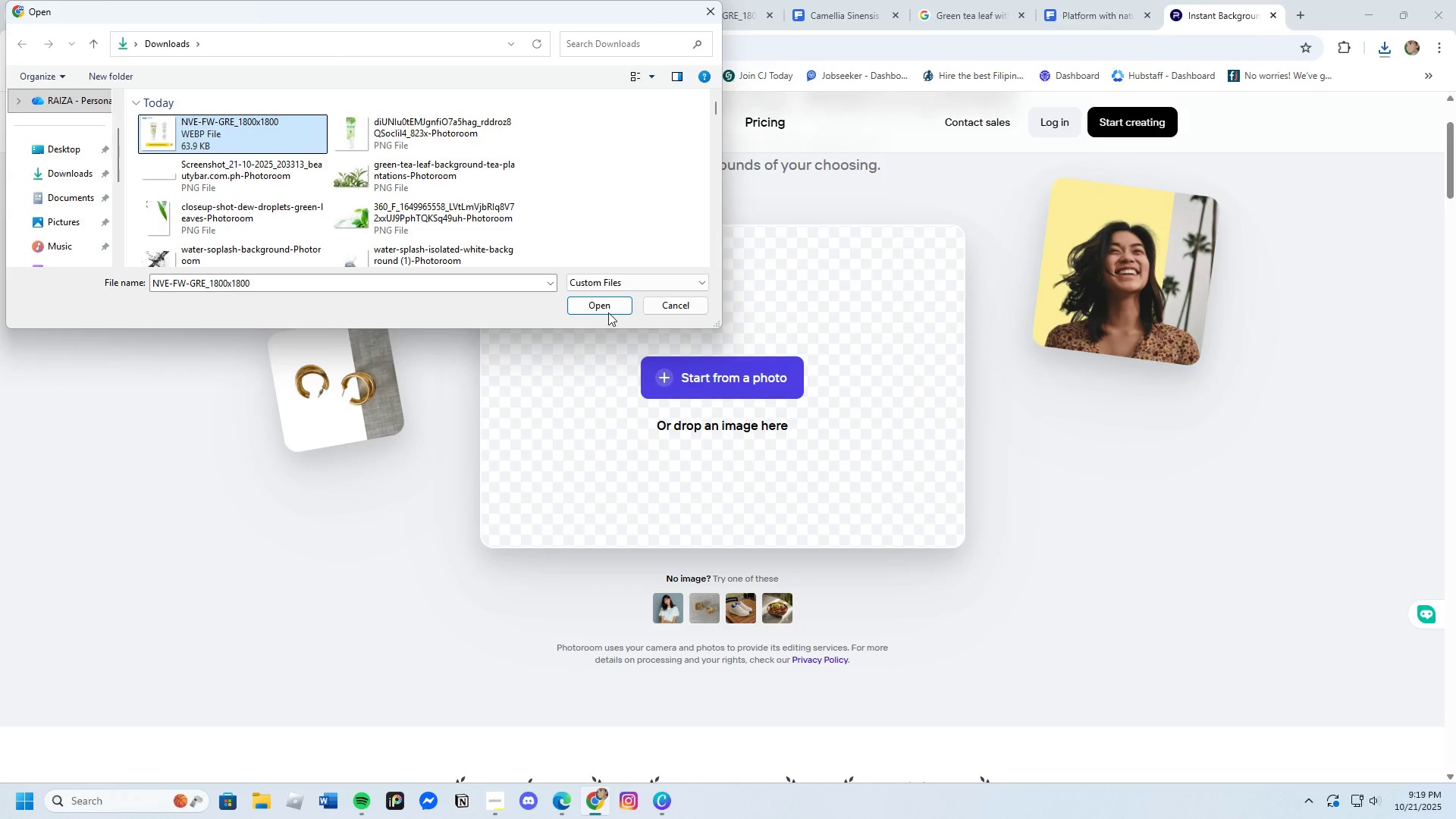 
left_click([605, 310])
 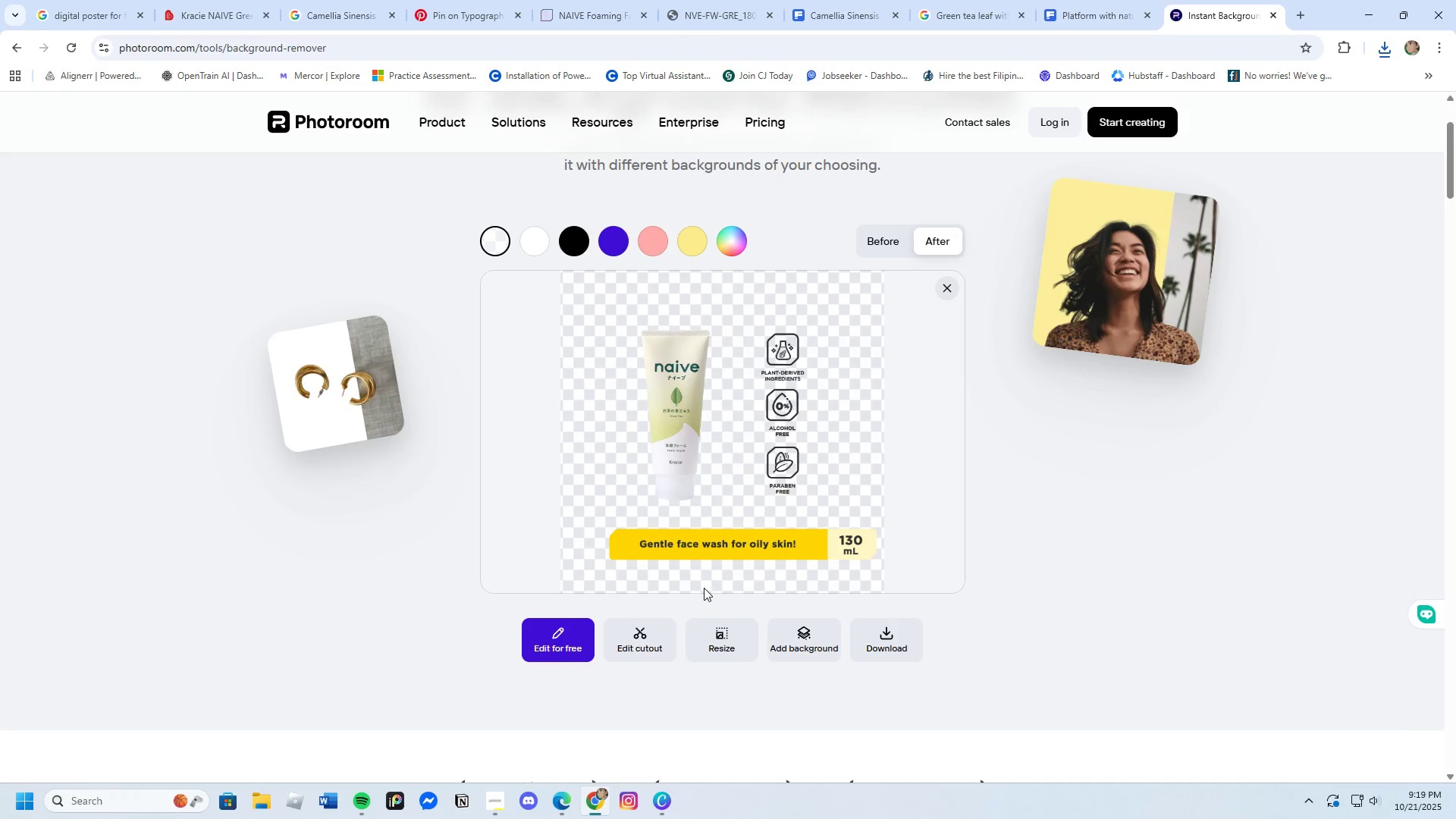 
wait(7.1)
 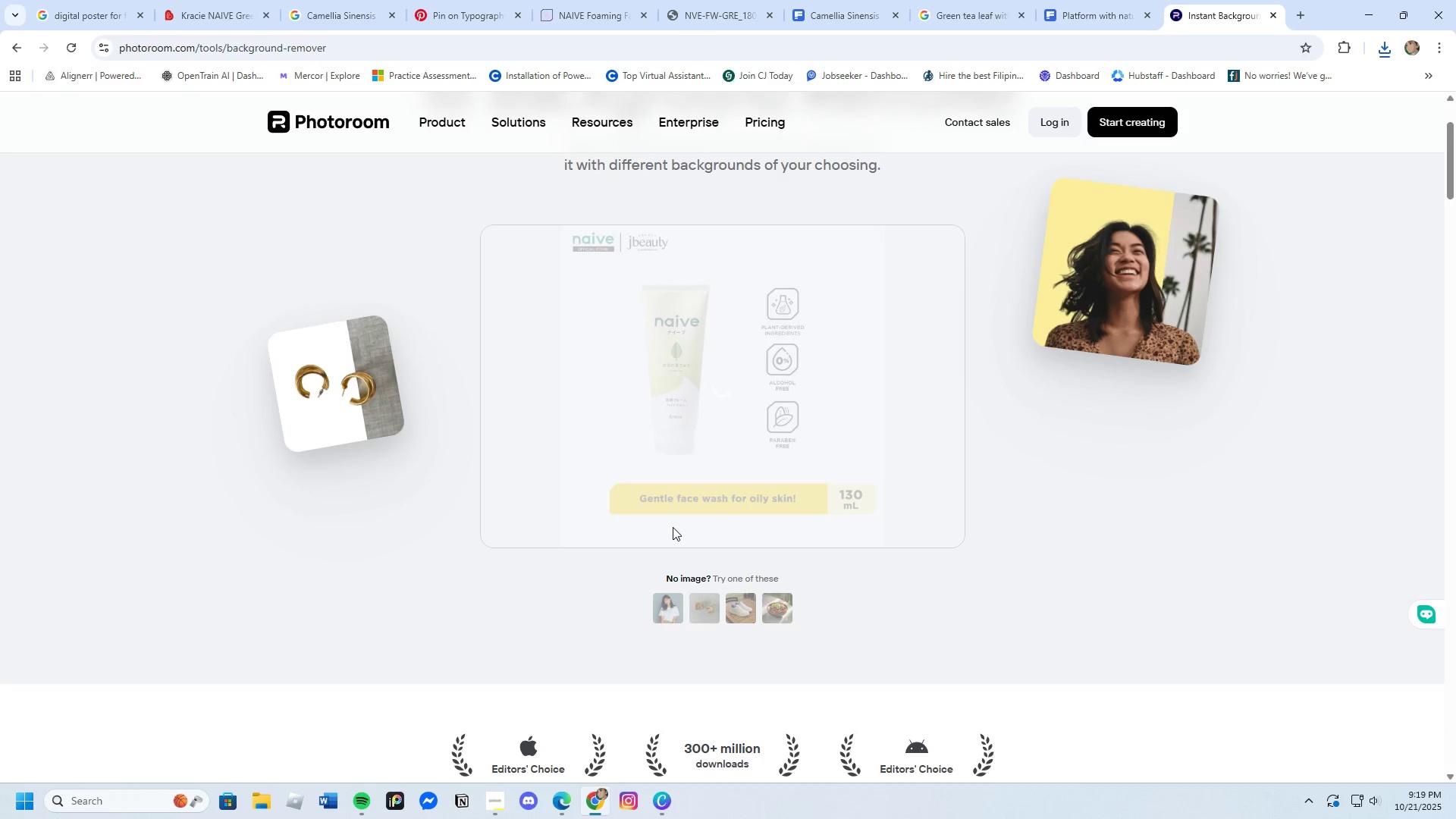 
left_click([701, 551])
 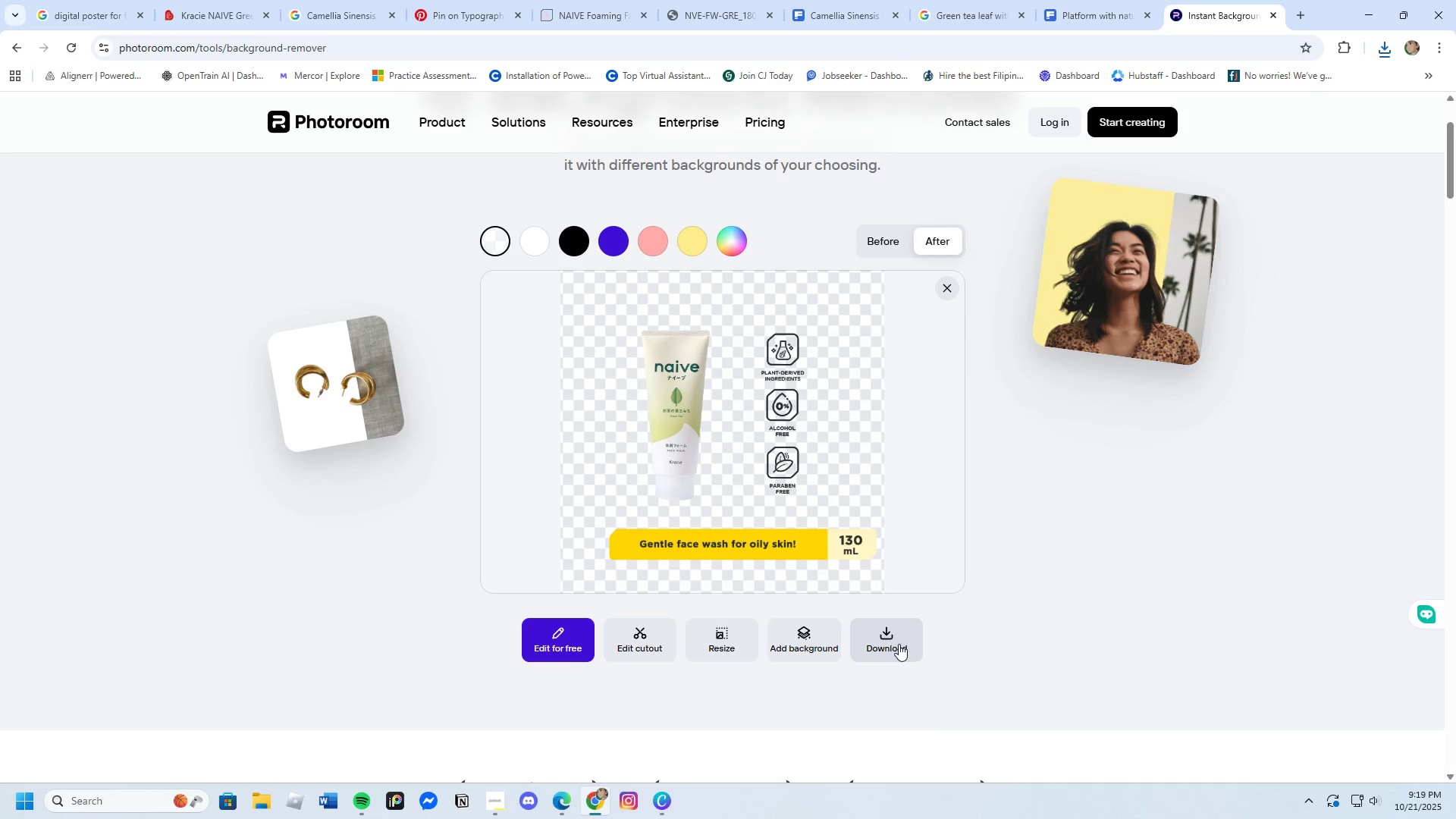 
left_click([940, 689])
 